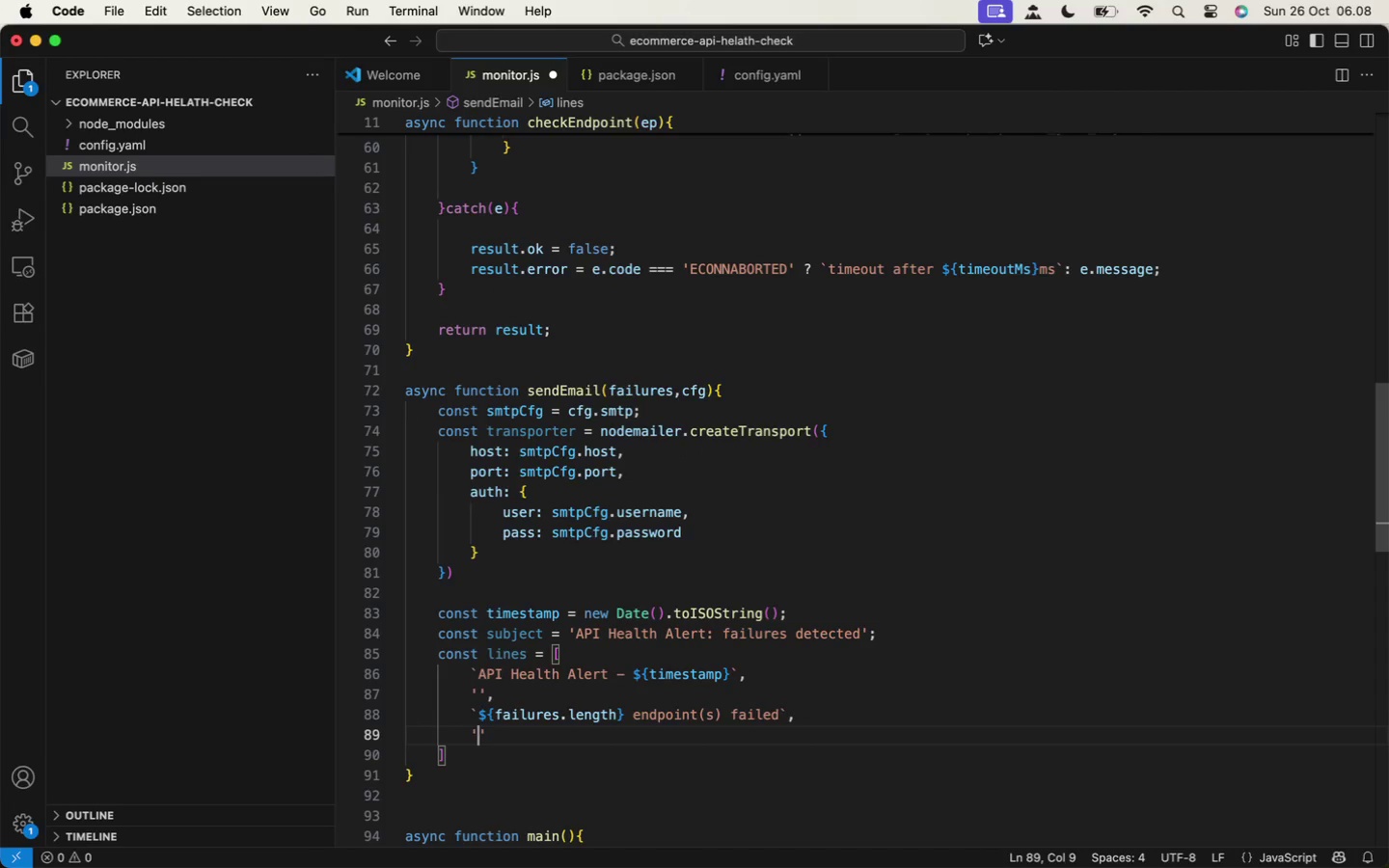 
key(Quote)
 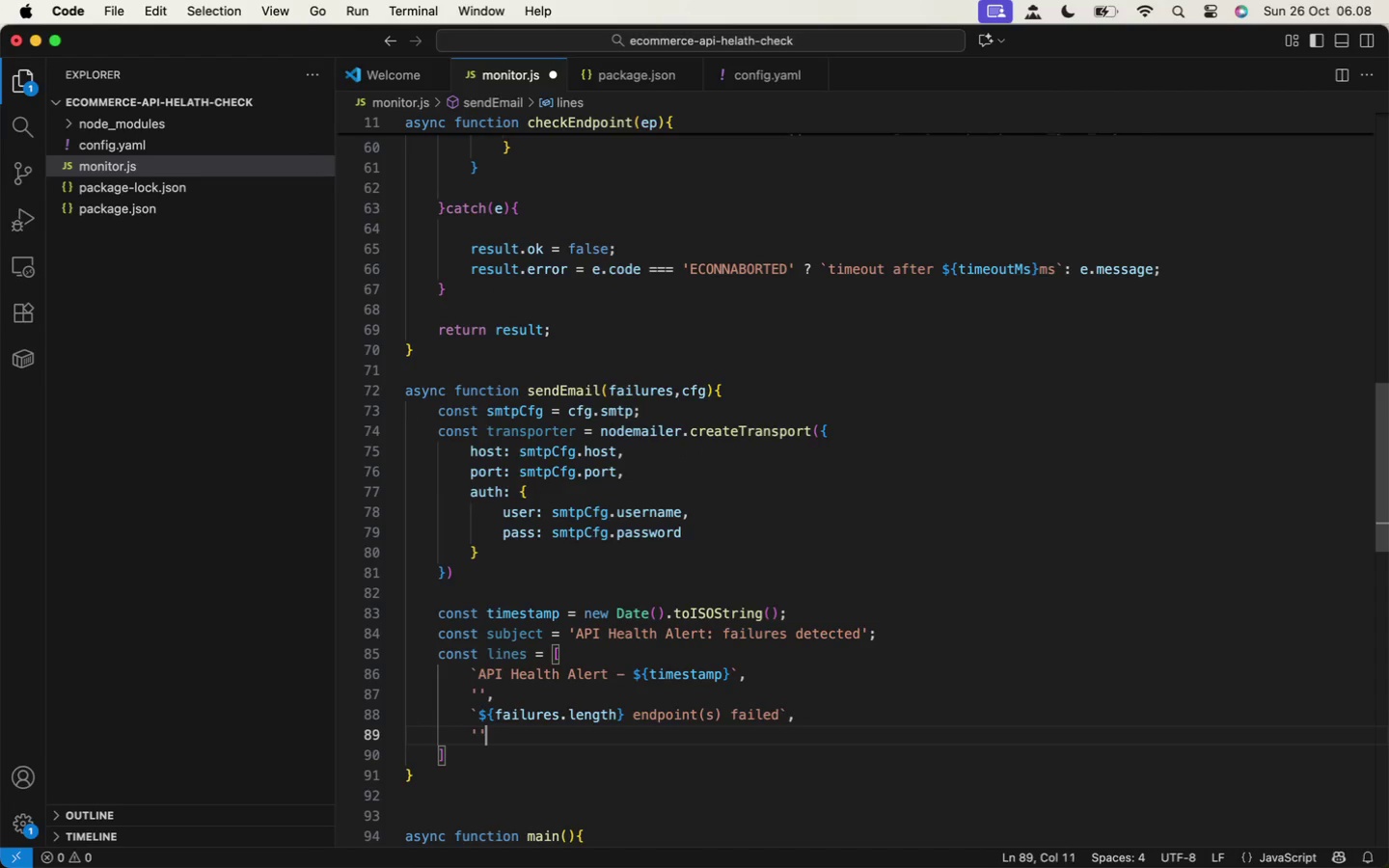 
key(ArrowRight)
 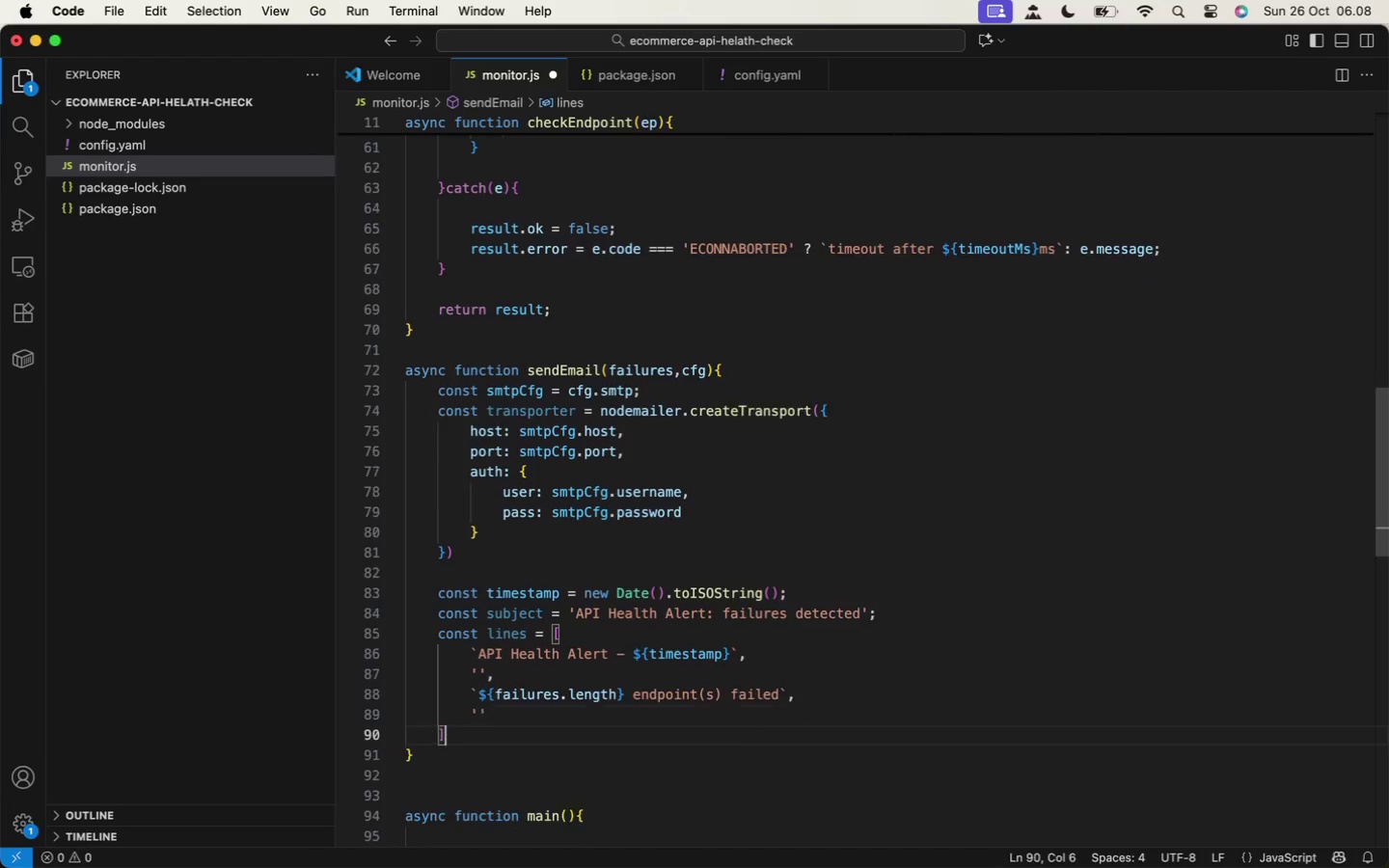 
key(ArrowDown)
 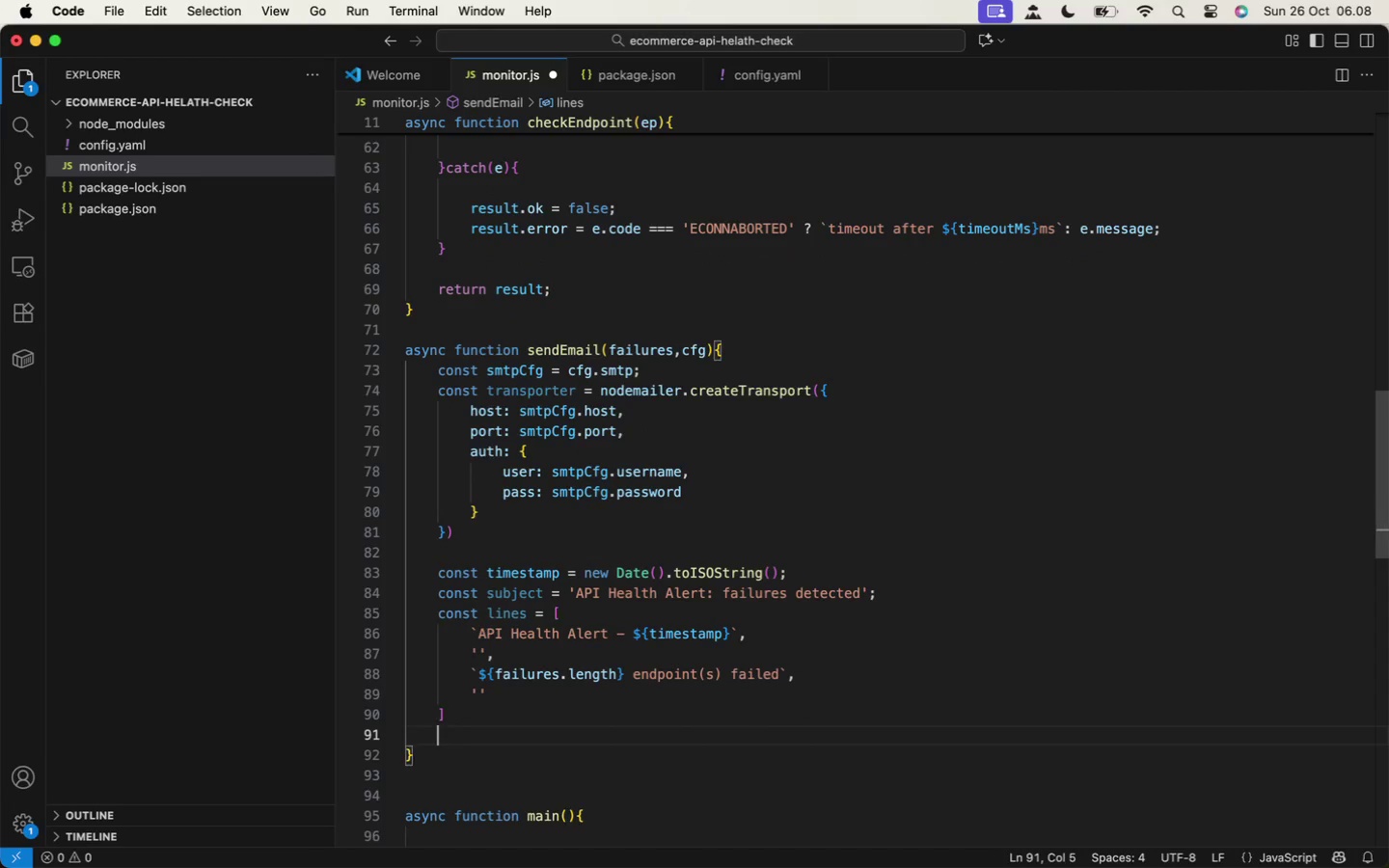 
key(Enter)
 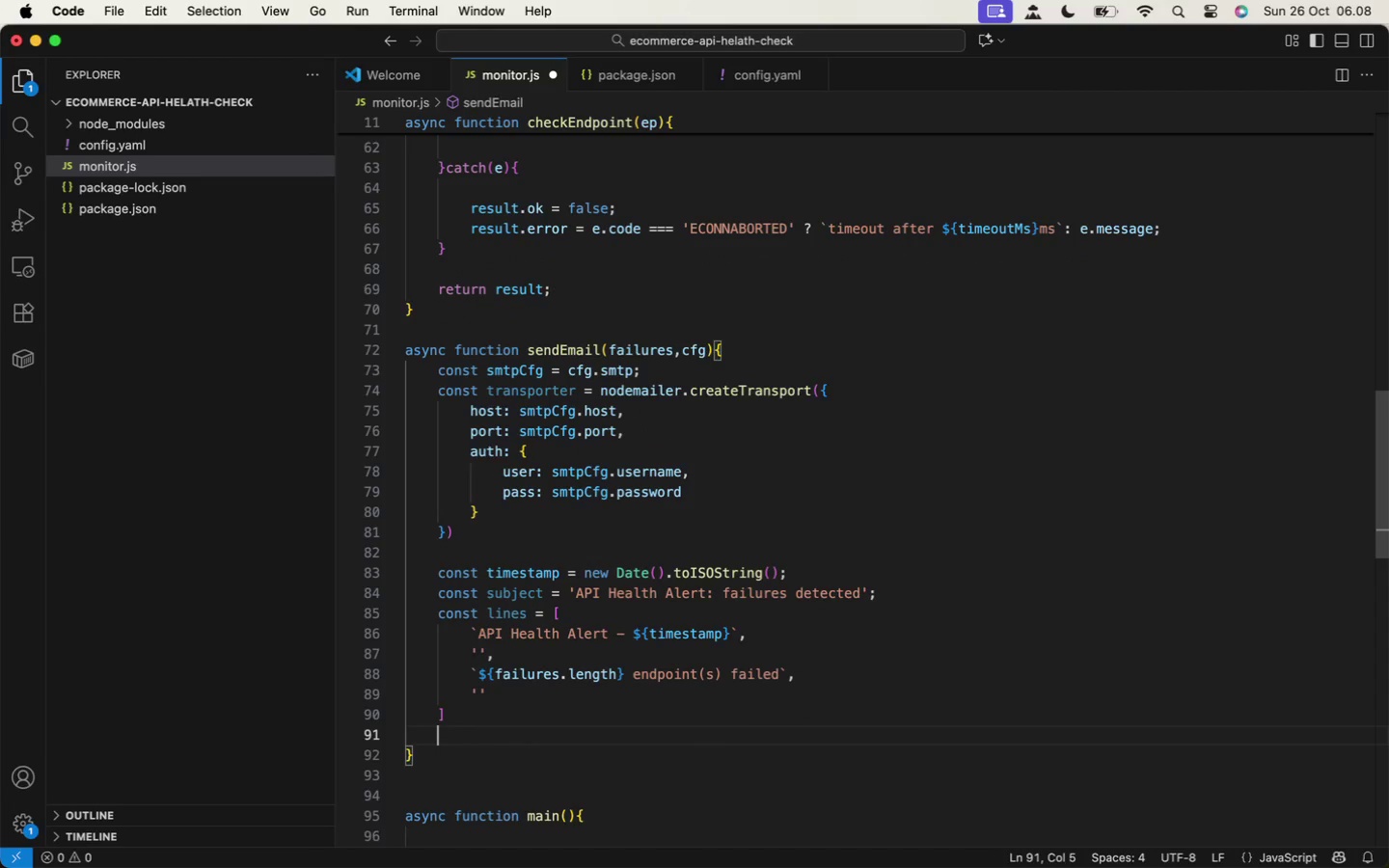 
type(for(const f of fai)
 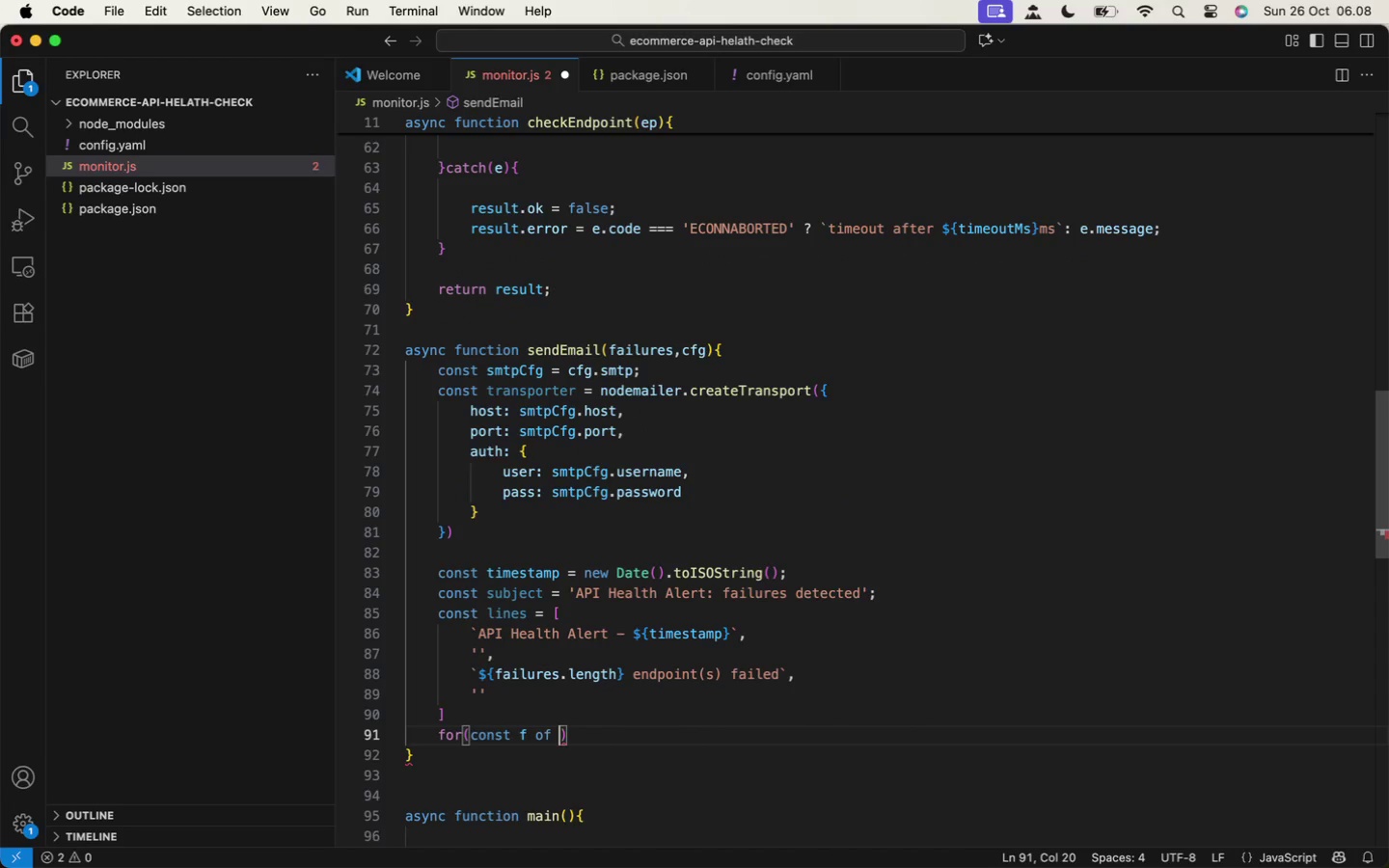 
 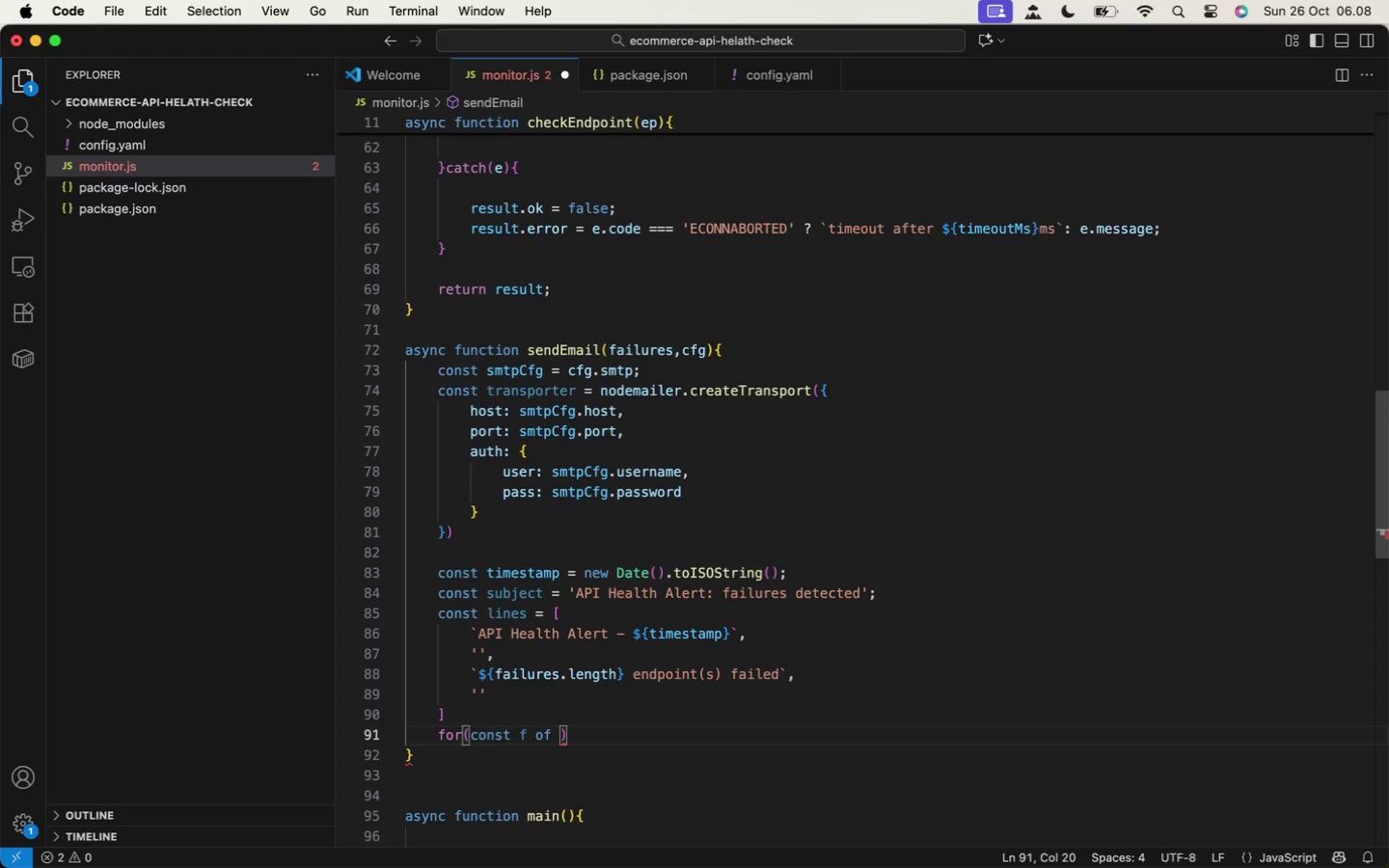 
key(Enter)
 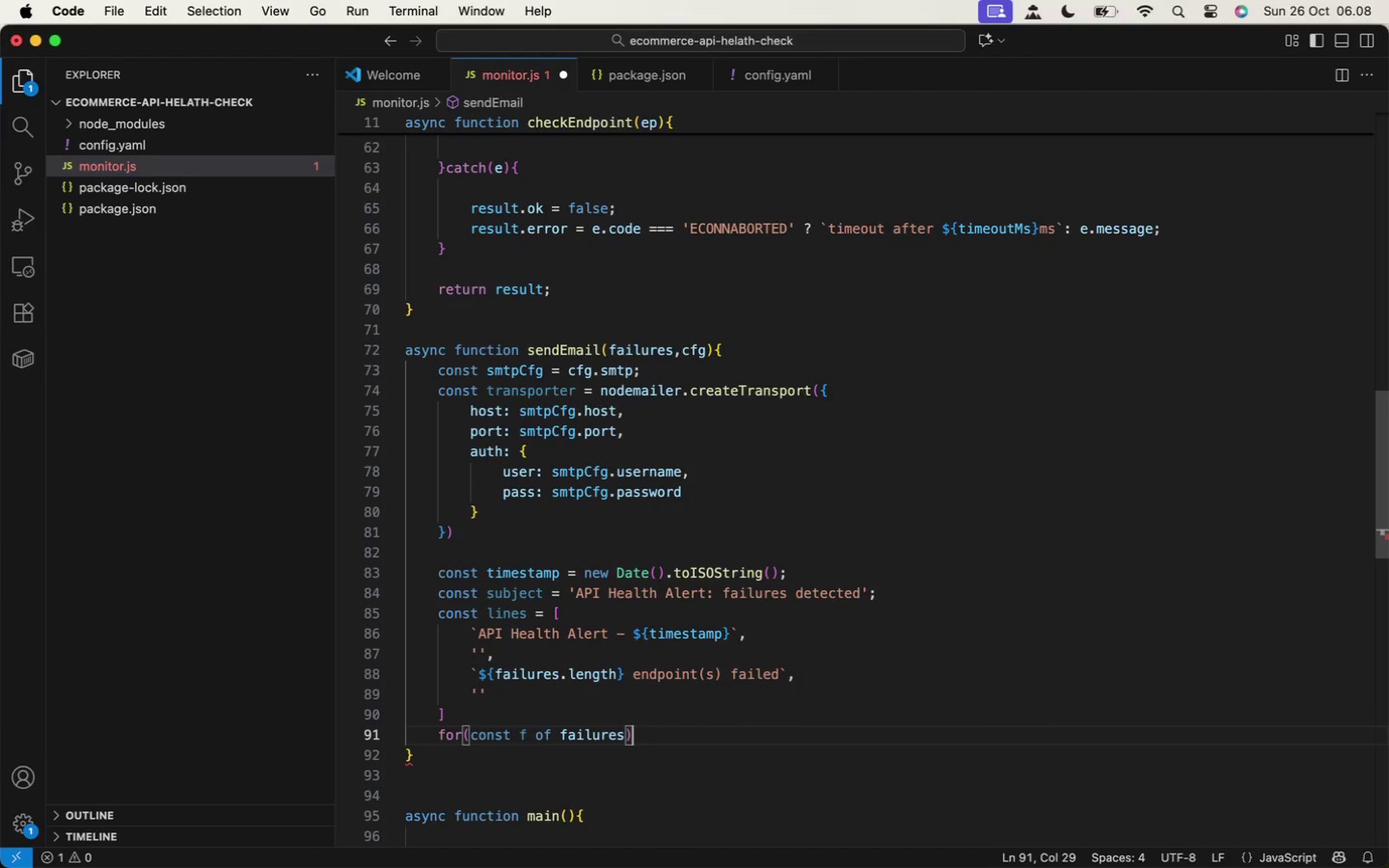 
key(ArrowRight)
 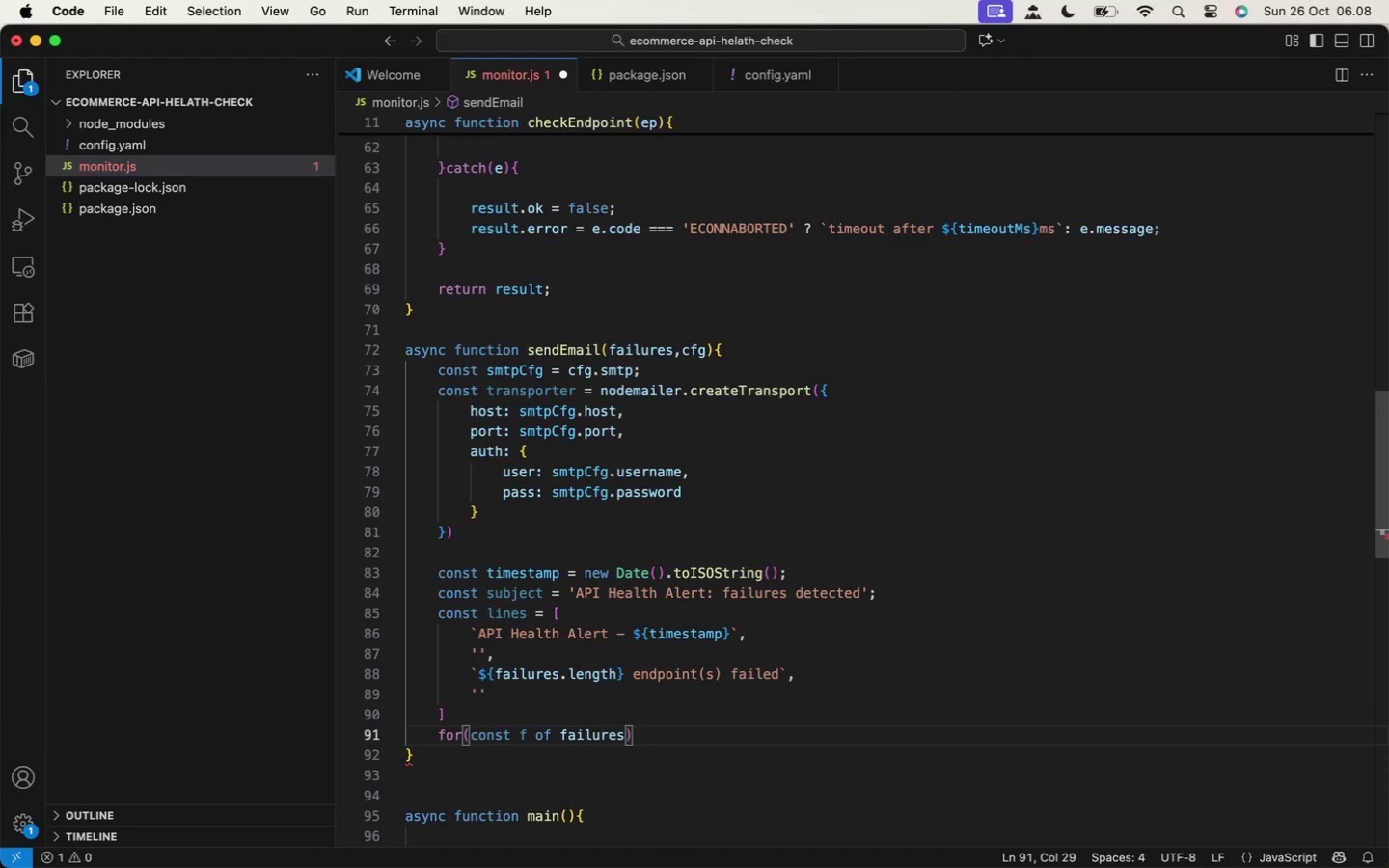 
key(Shift+ShiftLeft)
 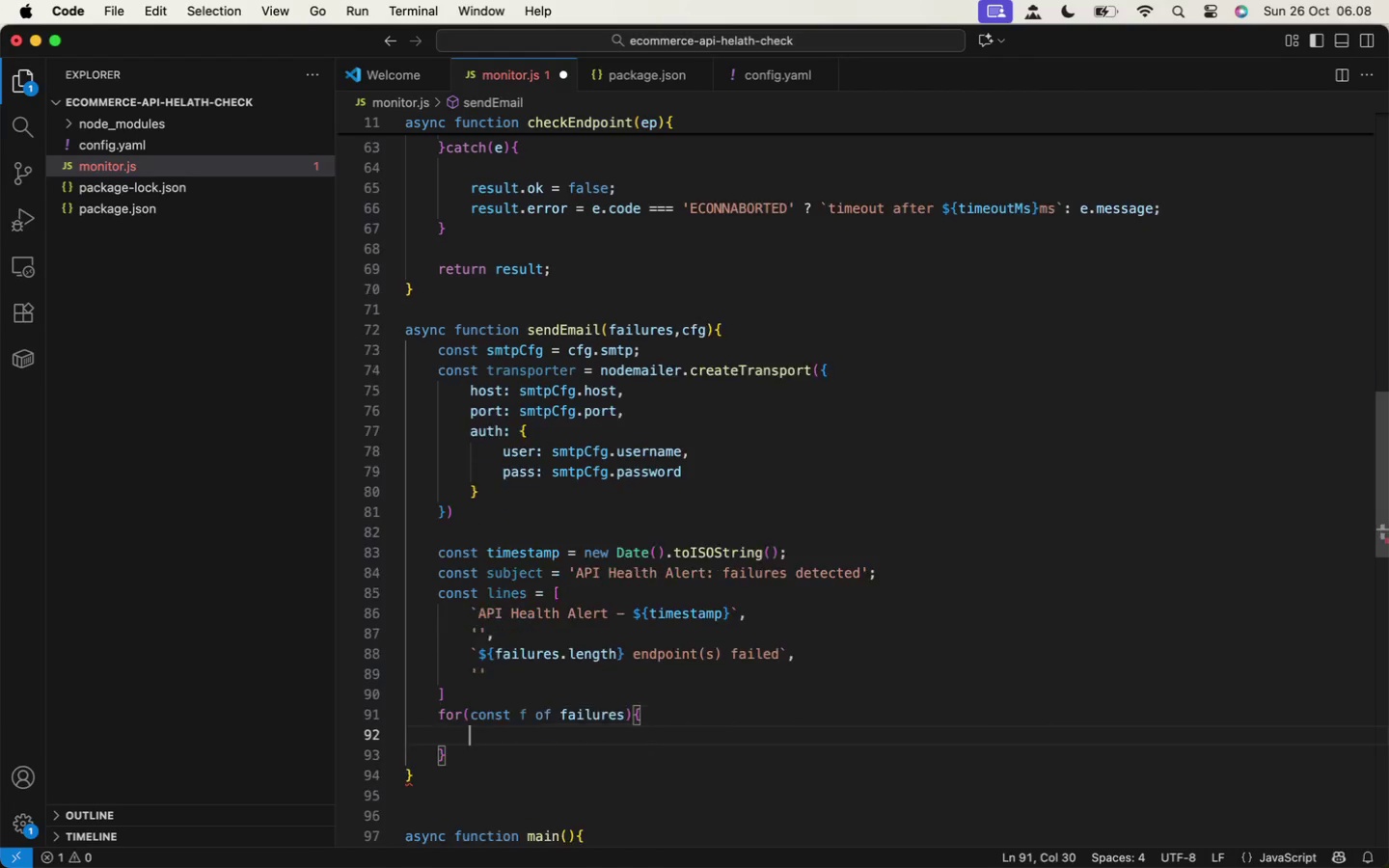 
key(Shift+BracketLeft)
 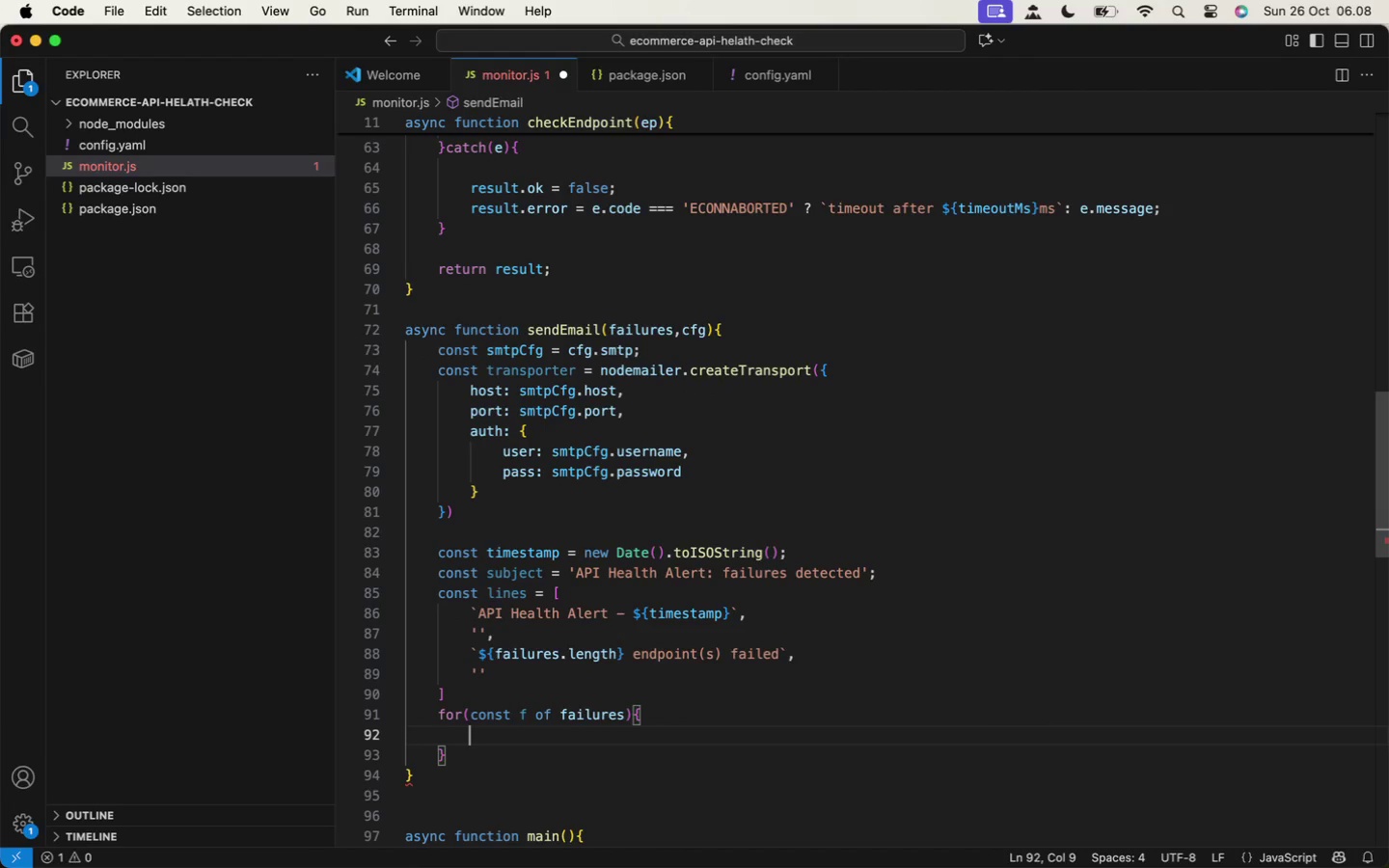 
key(Enter)
 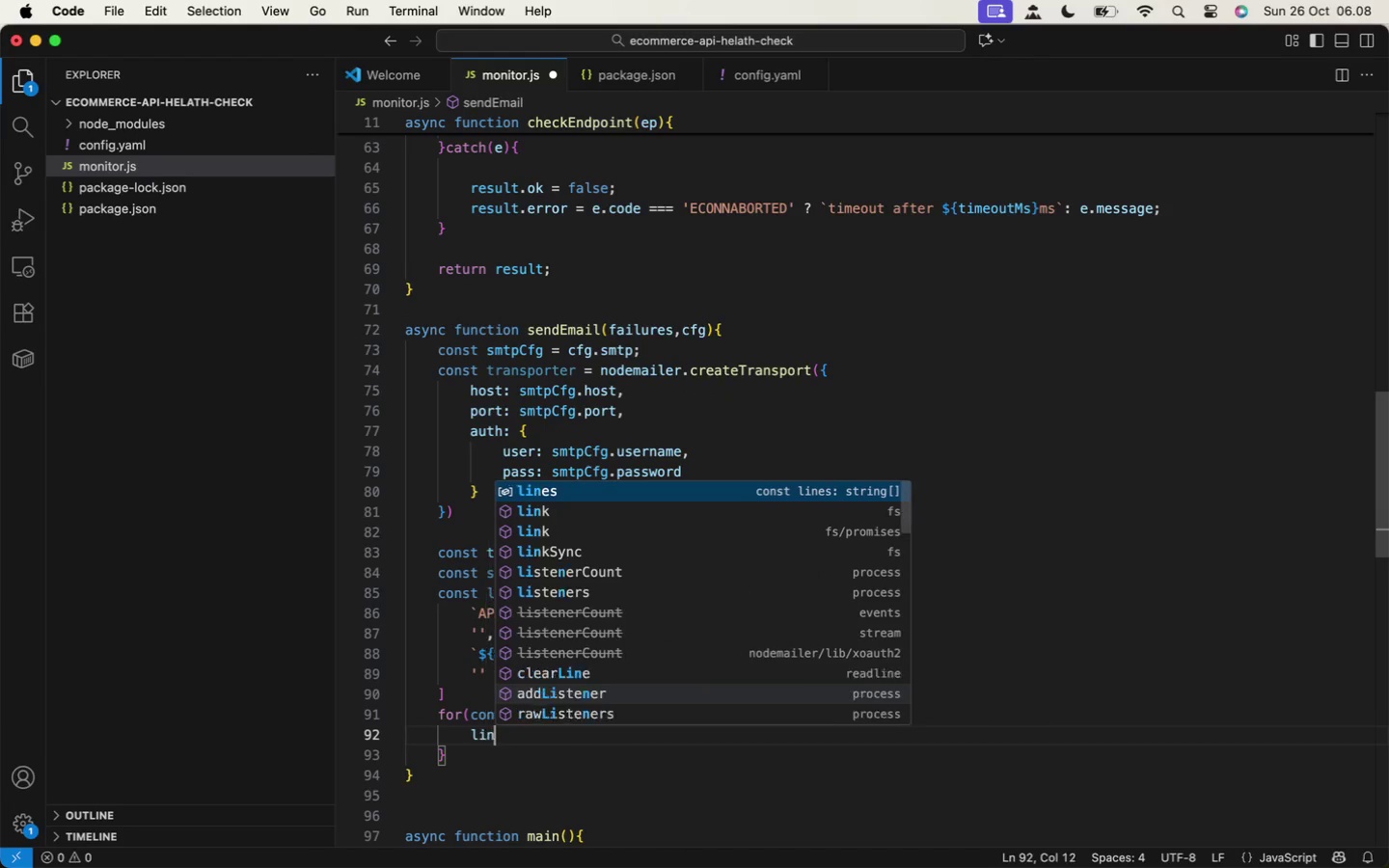 
type(ln)
key(Backspace)
type(ines.pu)
 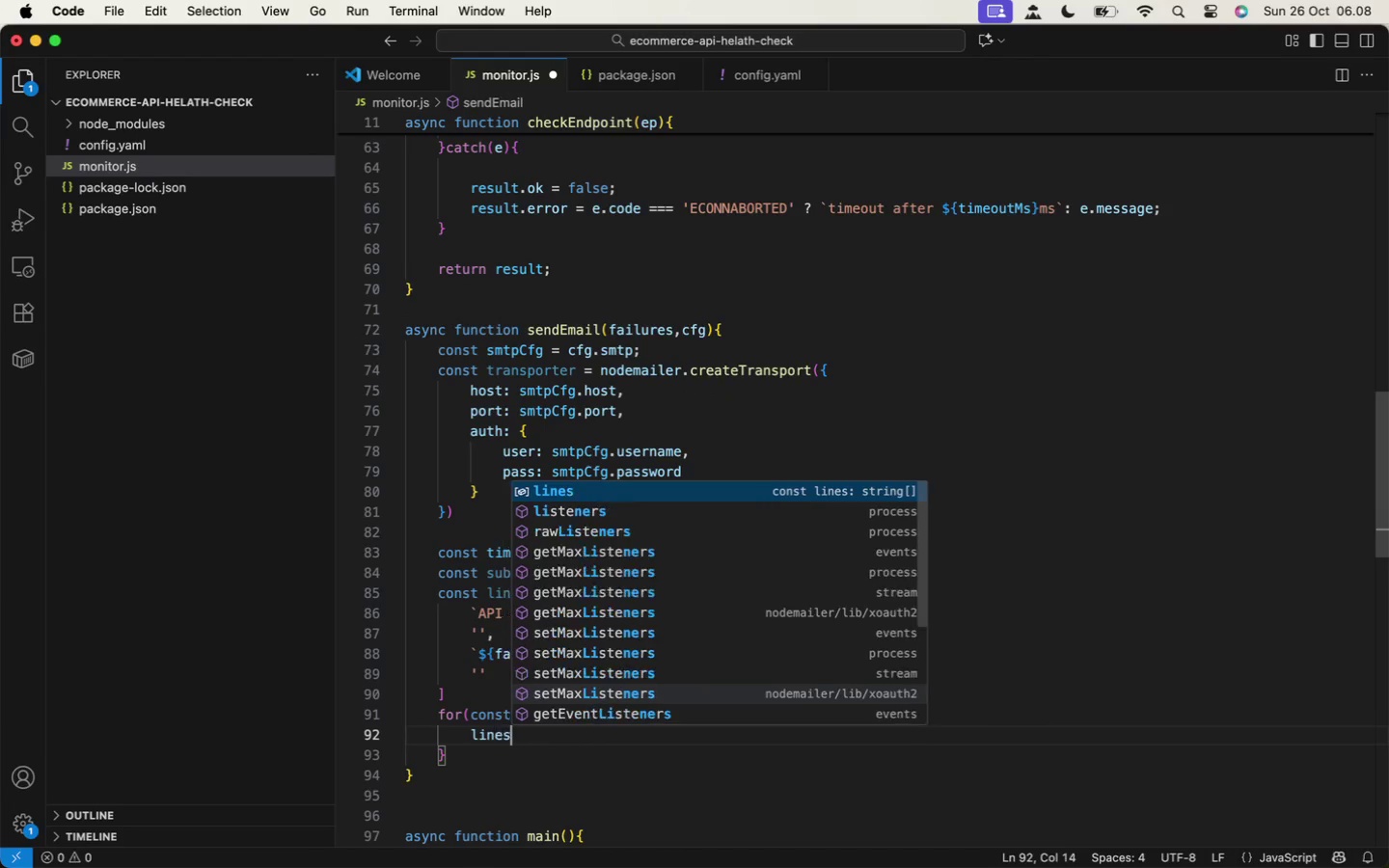 
key(Enter)
 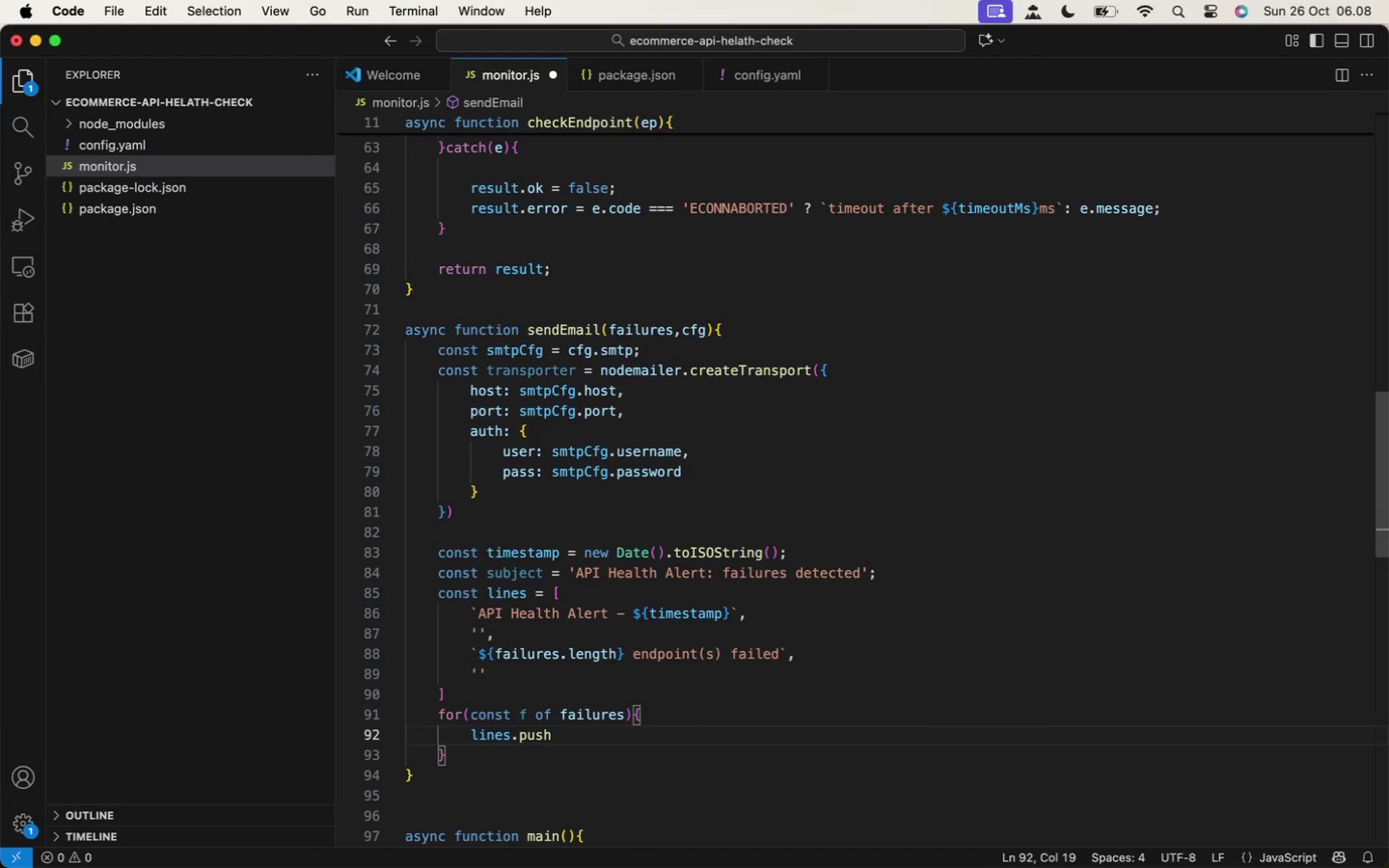 
type((`- ${f.name)
 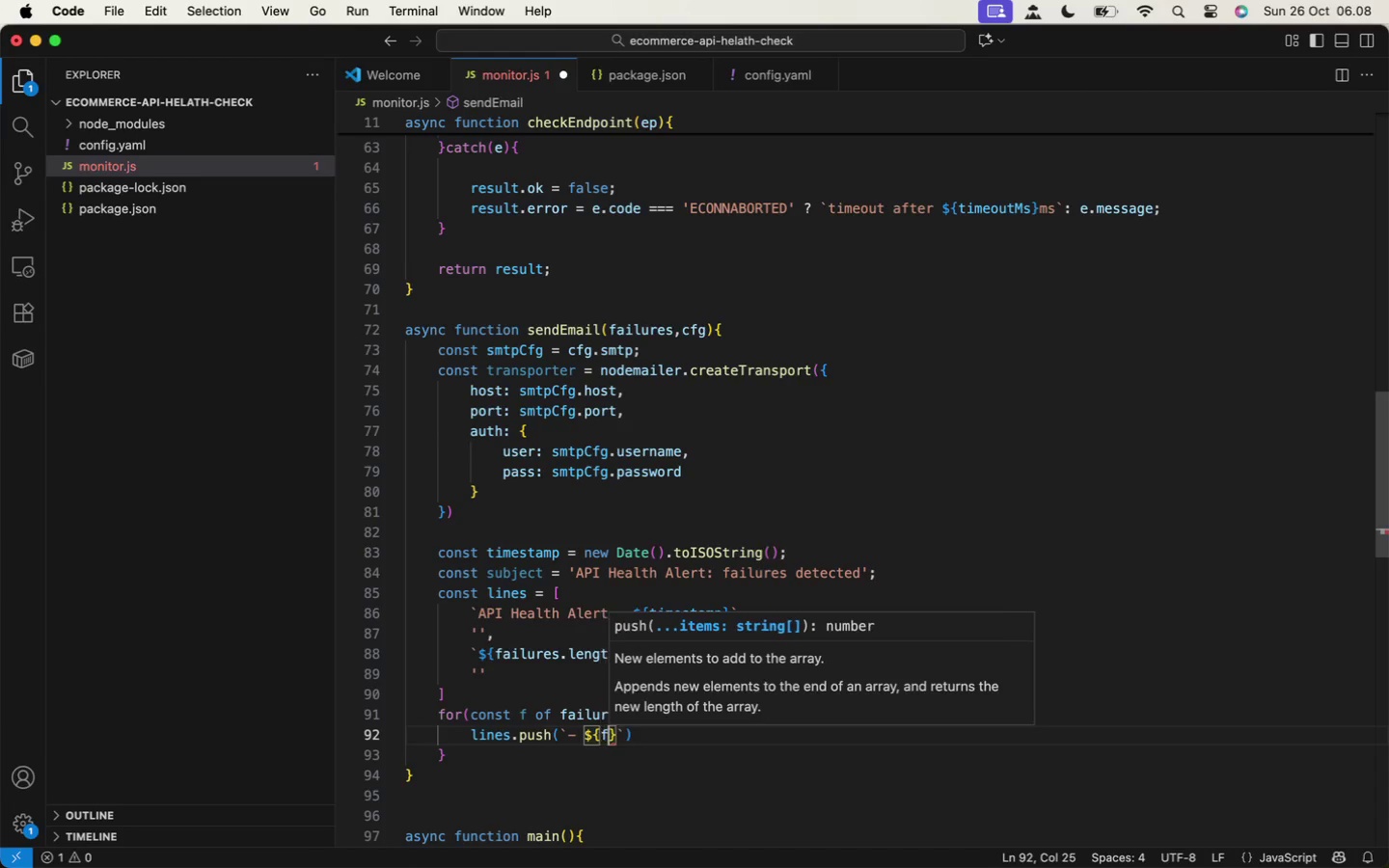 
key(ArrowRight)
 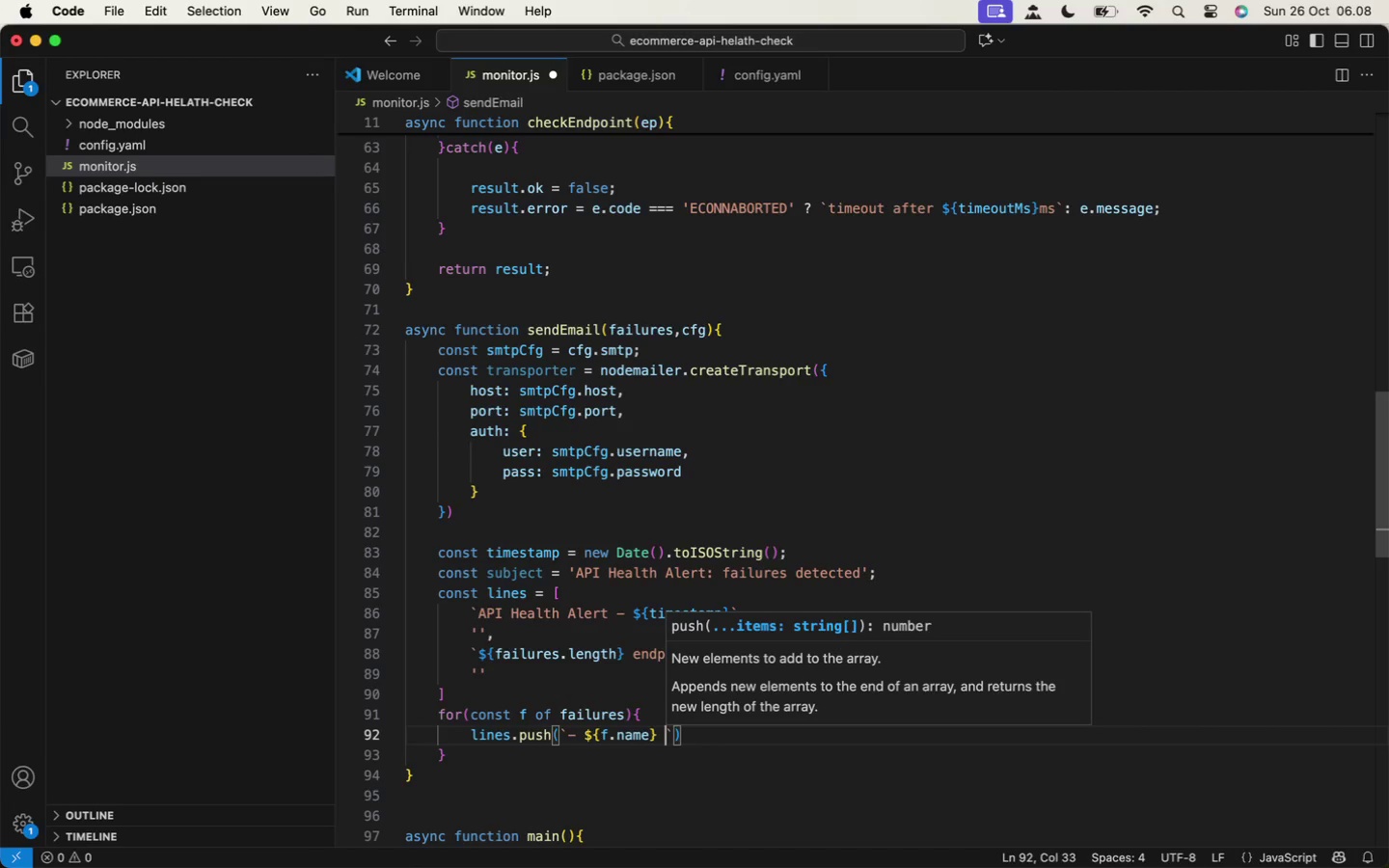 
type( (${f.url)
 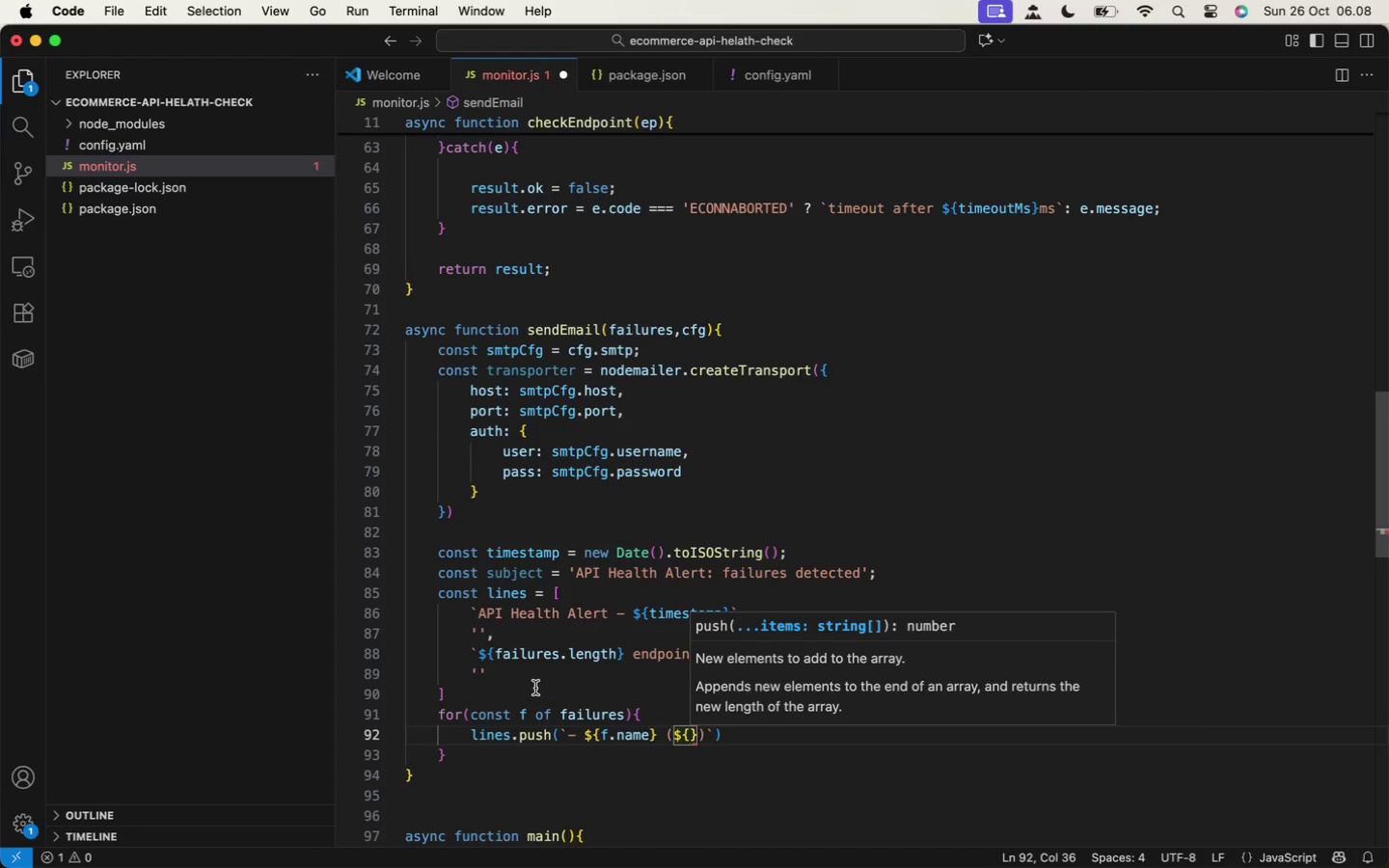 
left_click([547, 746])
 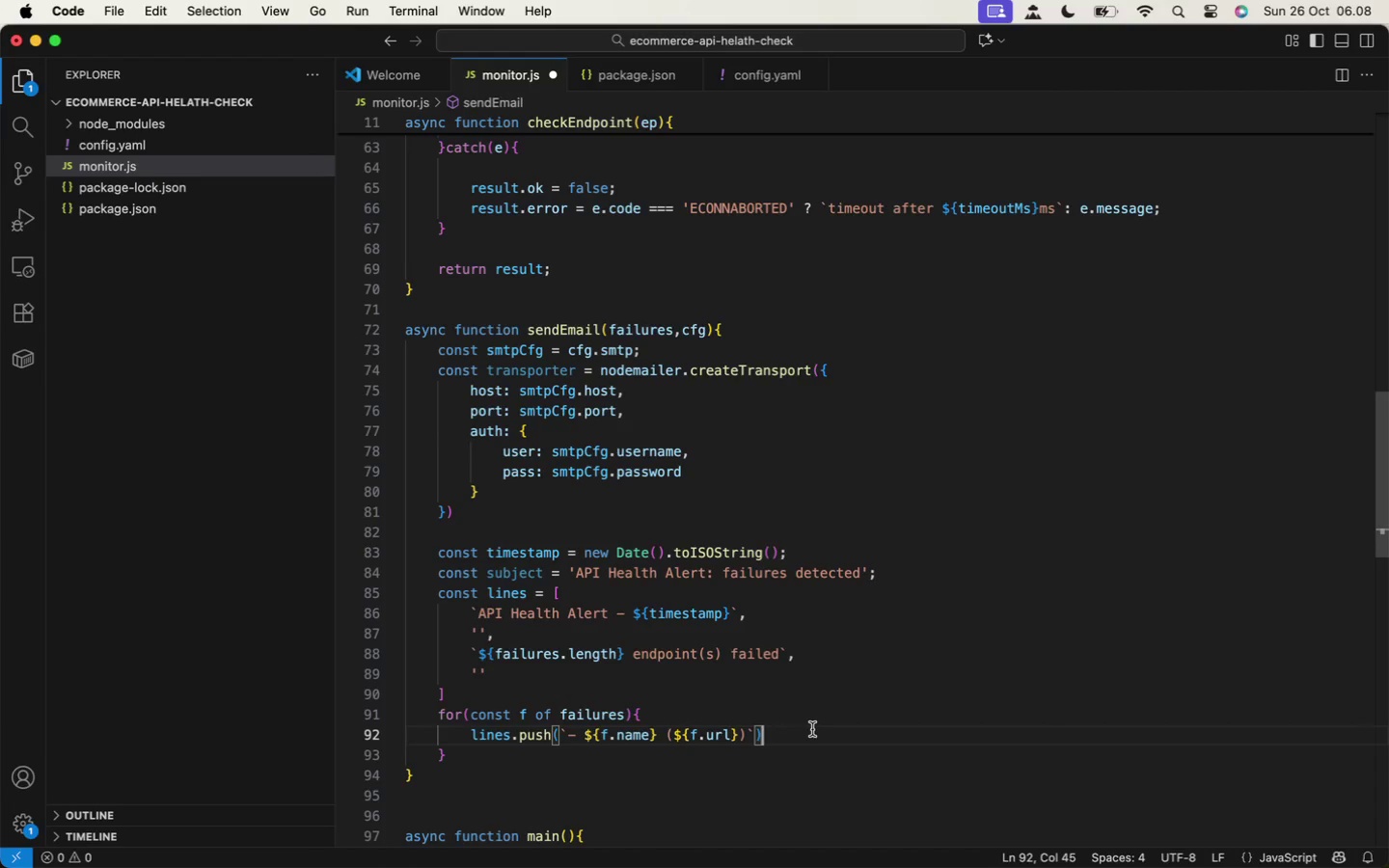 
left_click([812, 729])
 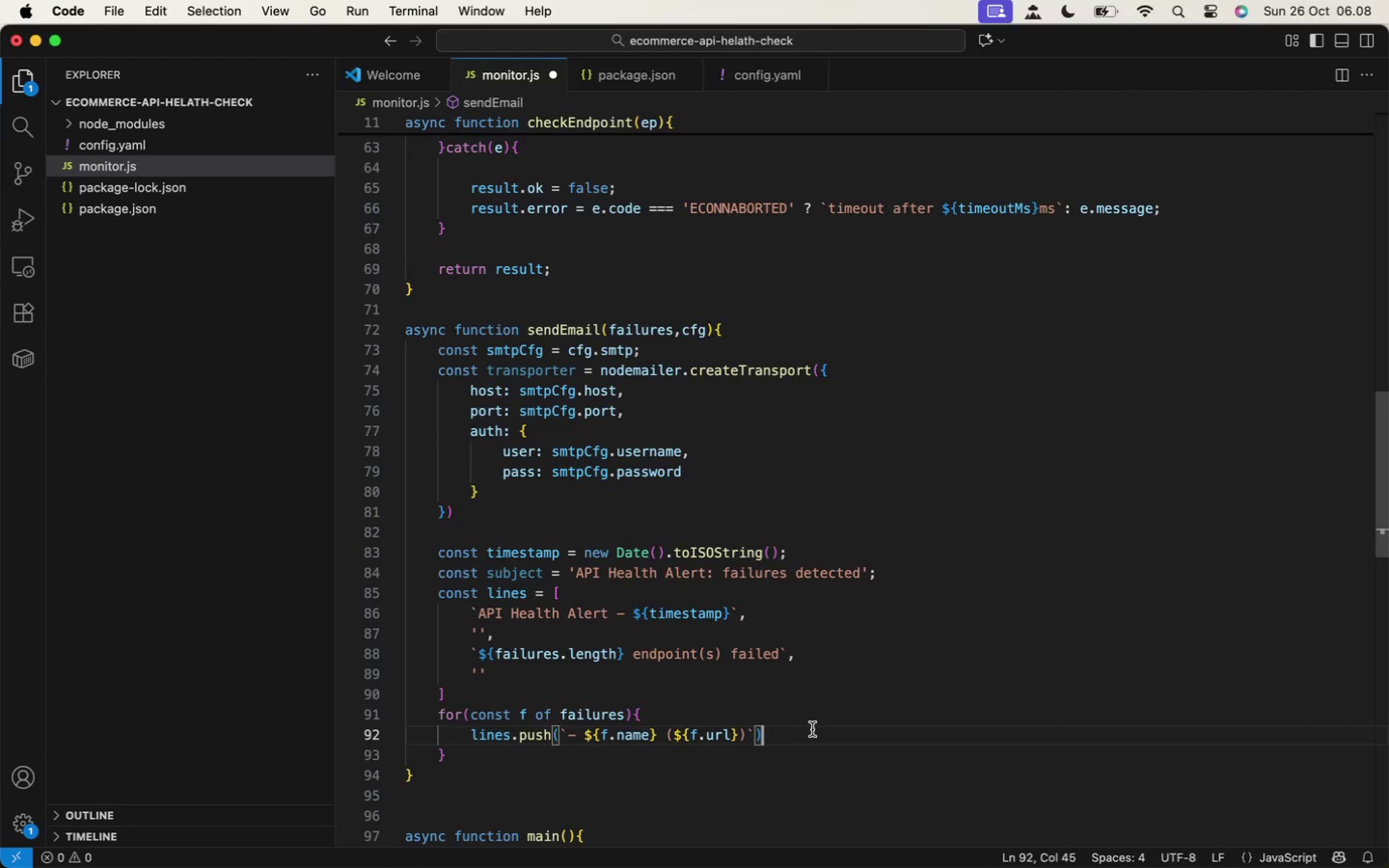 
key(Semicolon)
 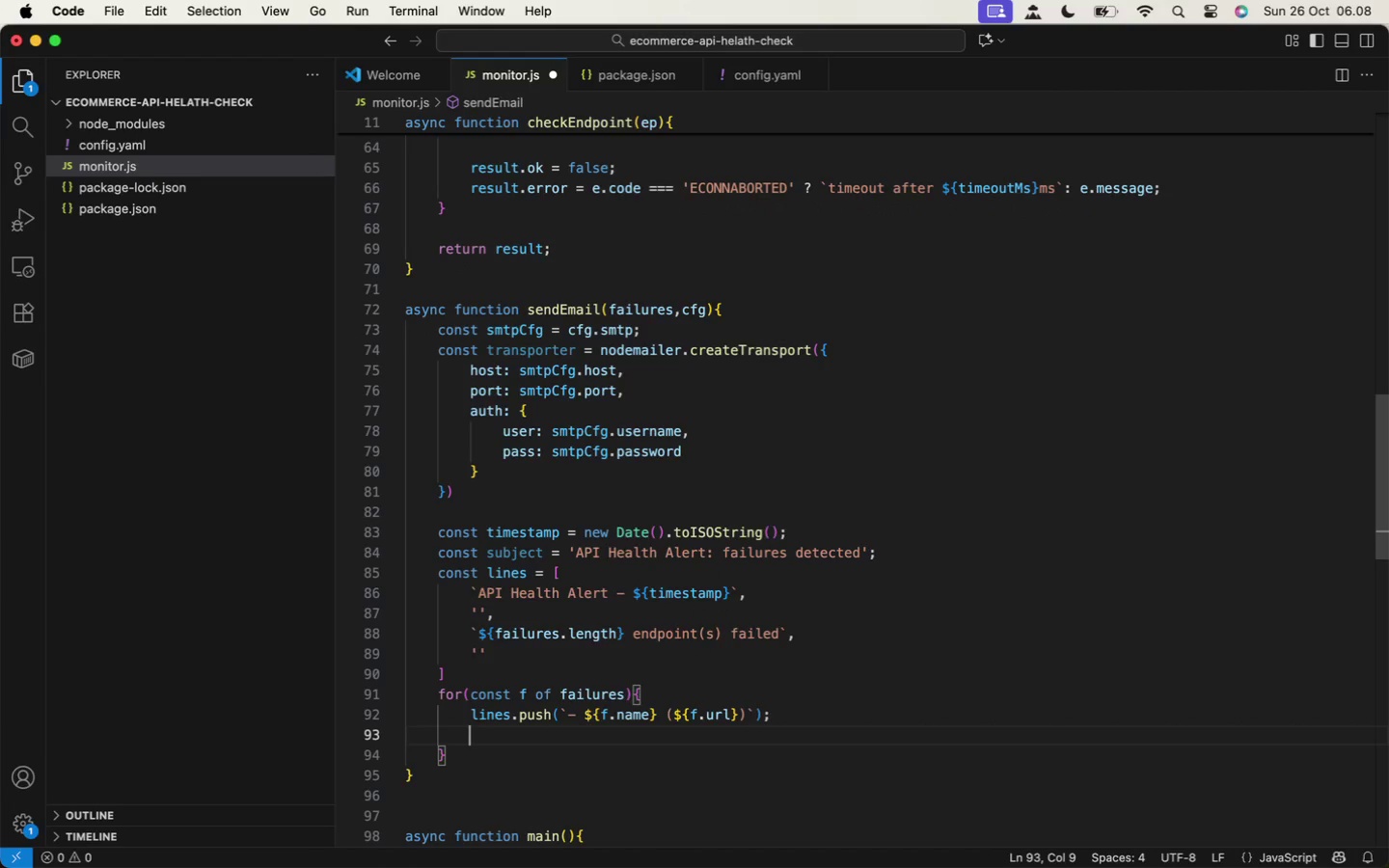 
key(Enter)
 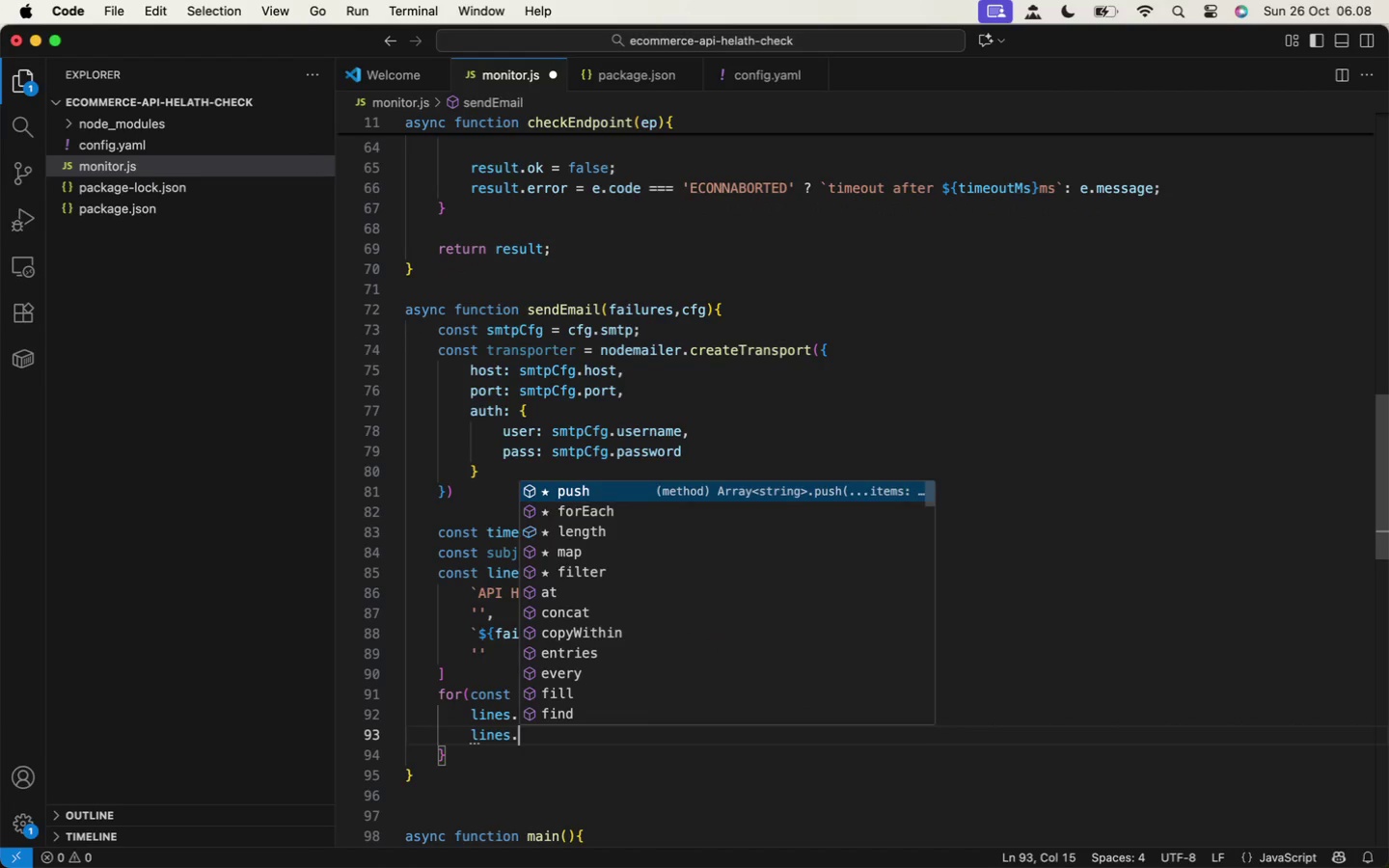 
type(linse.)
key(Backspace)
type(.push()
 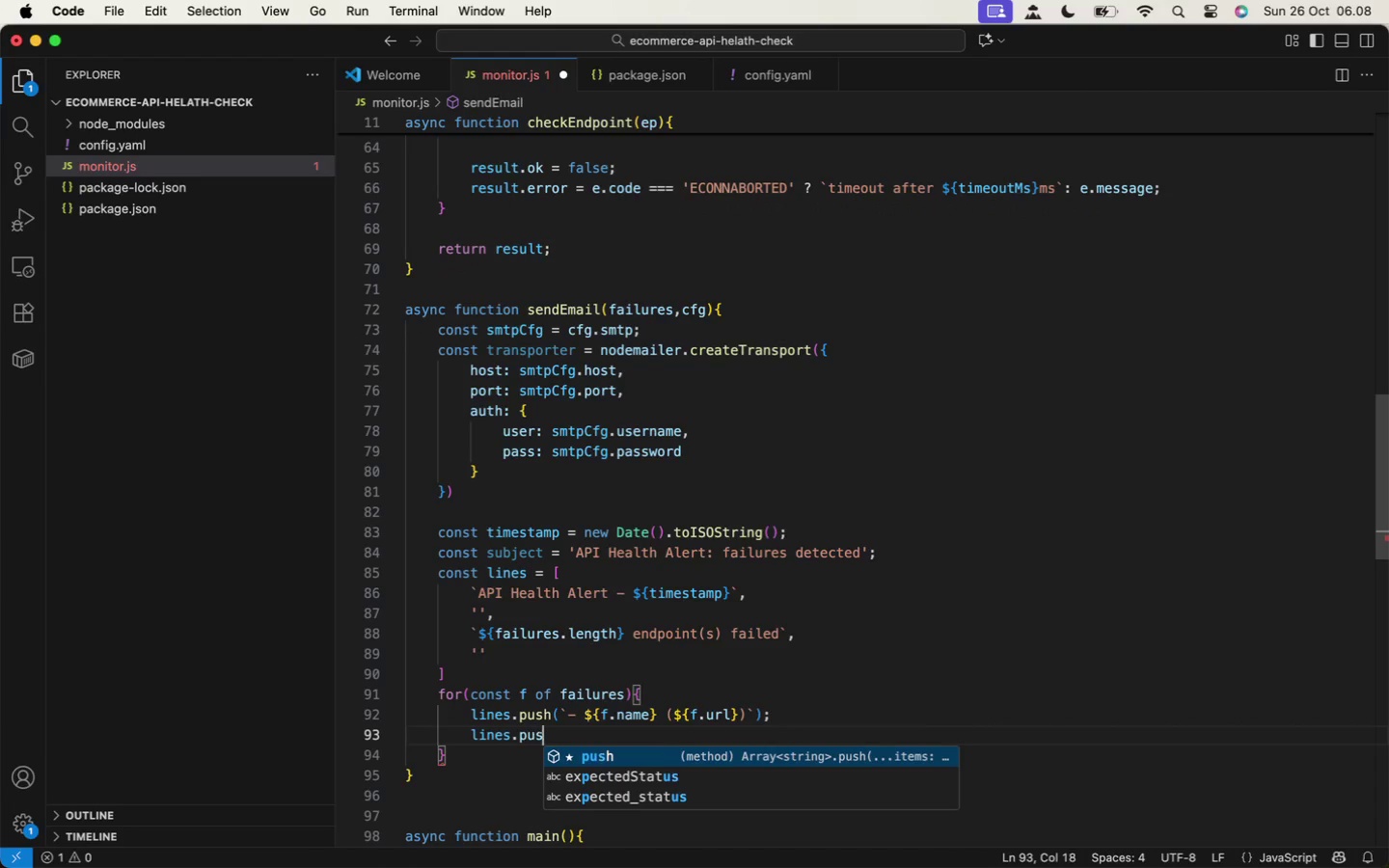 
type(` status: ${f.statusCode)
 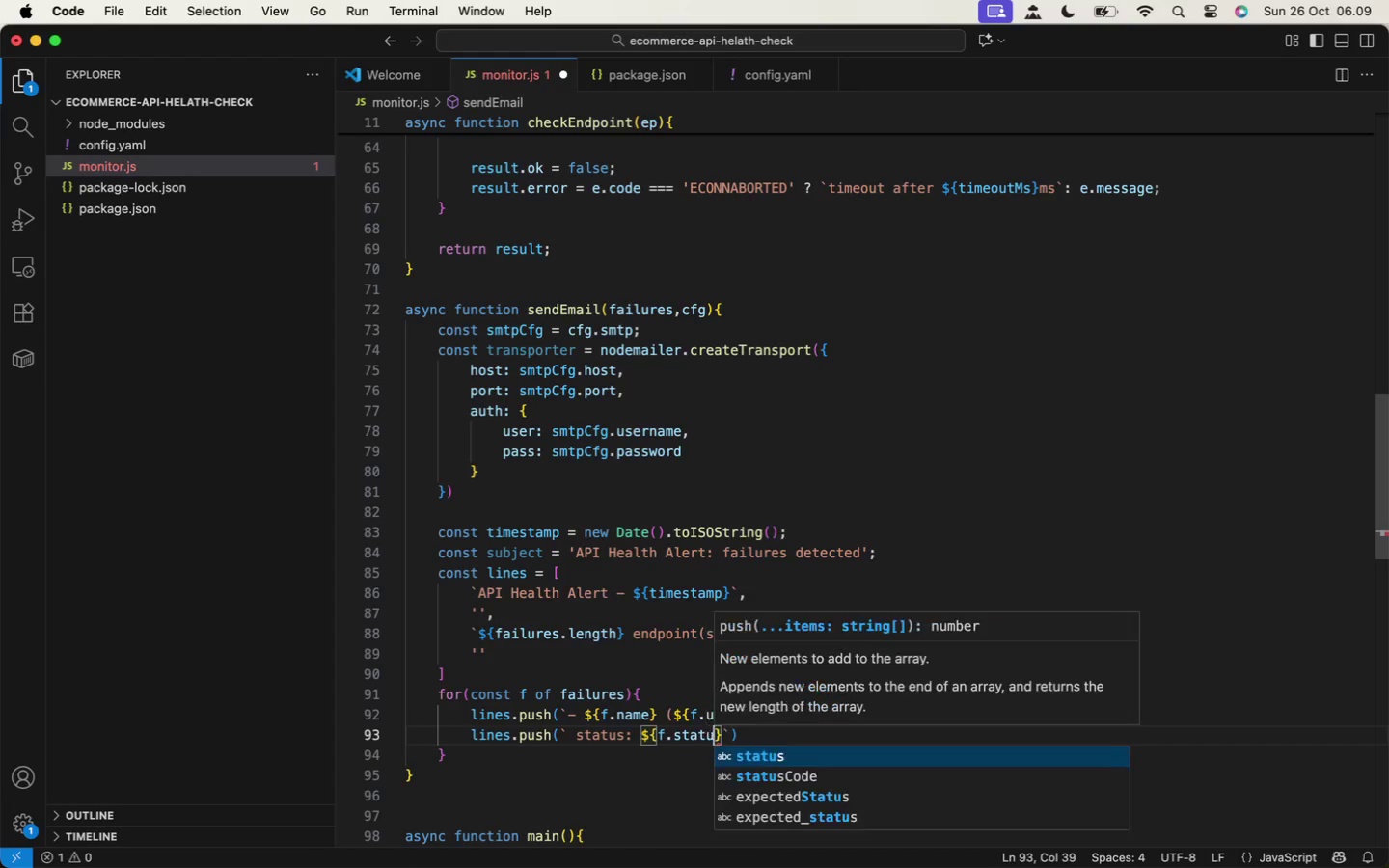 
 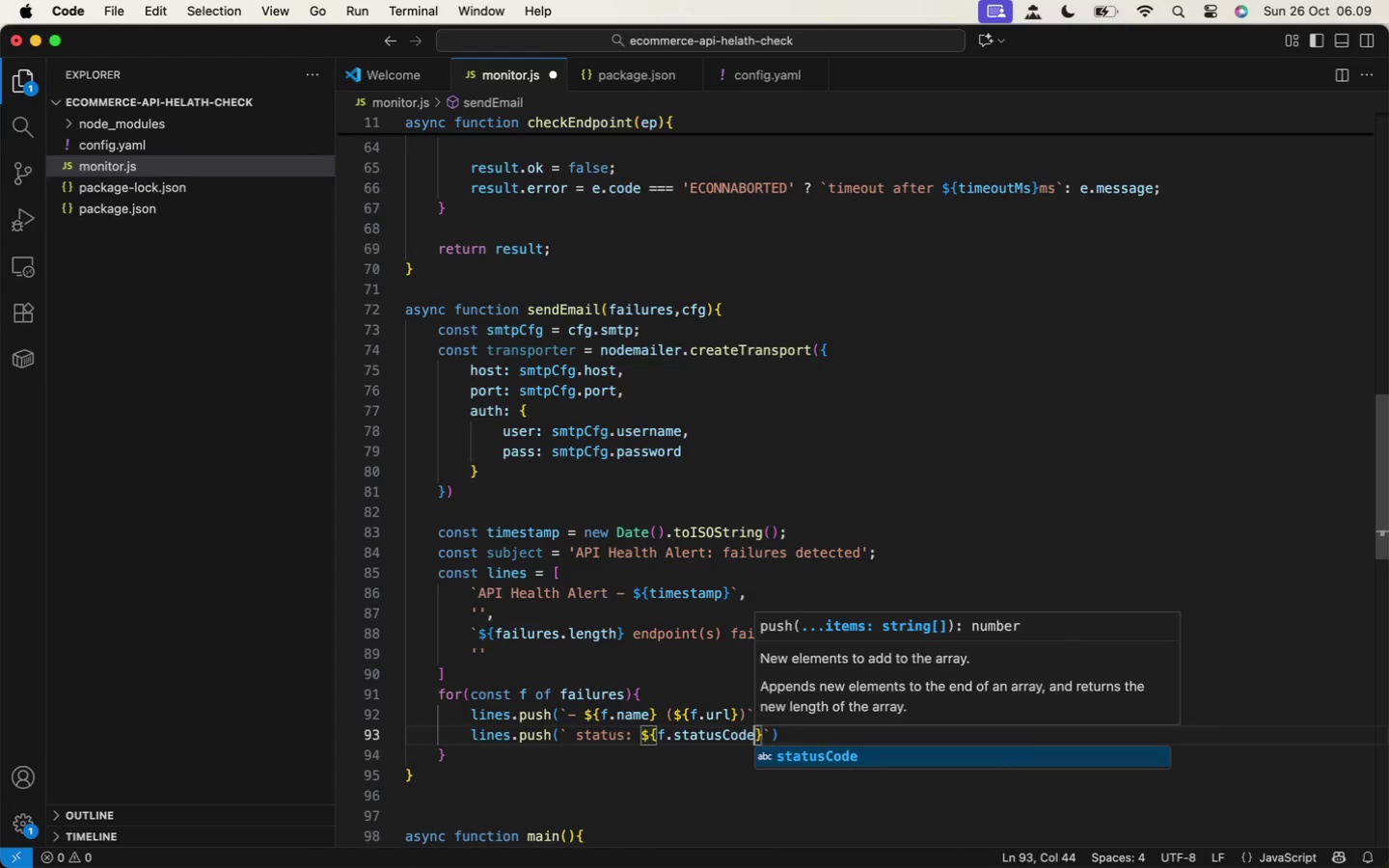 
key(ArrowRight)
 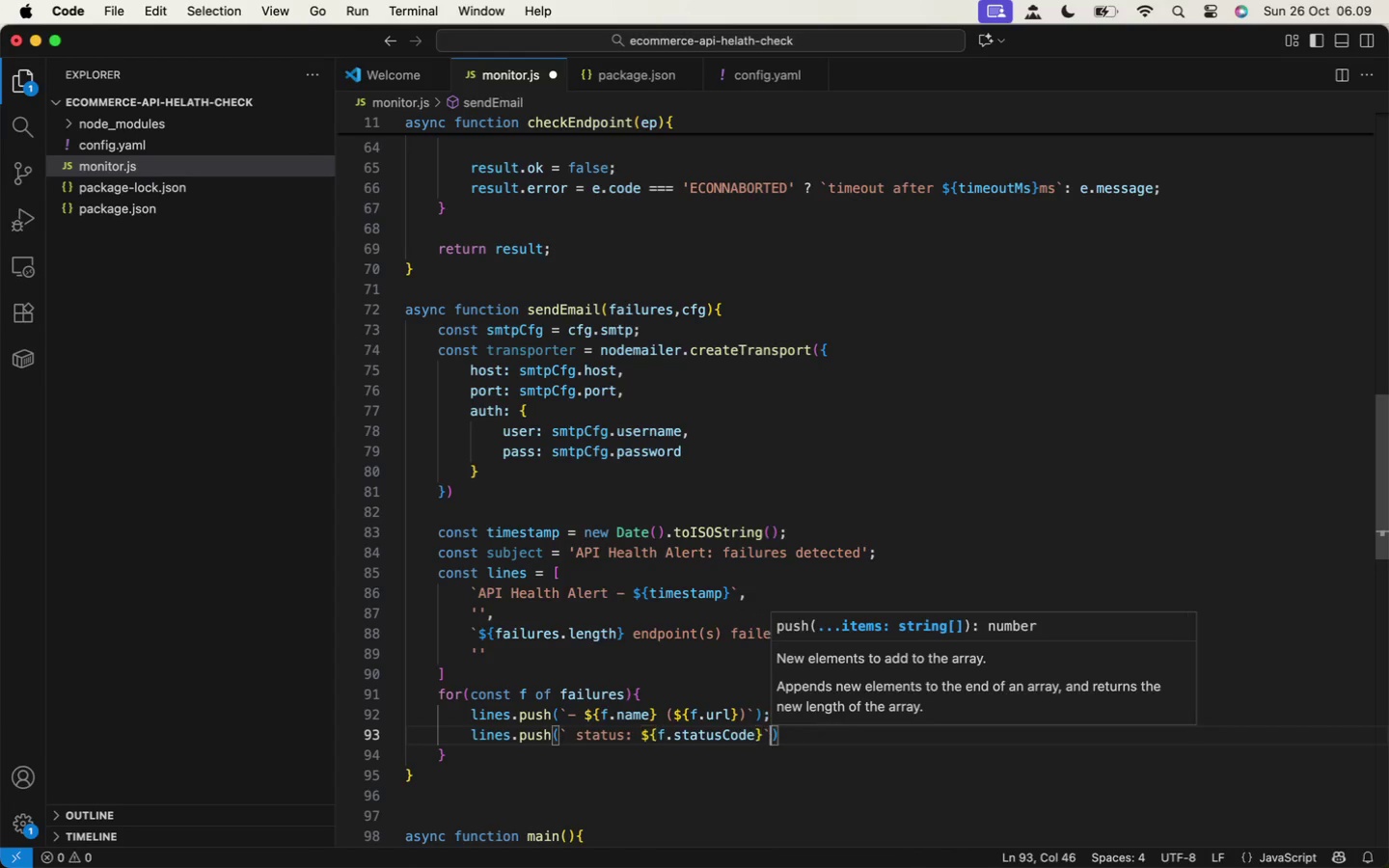 
key(ArrowRight)
 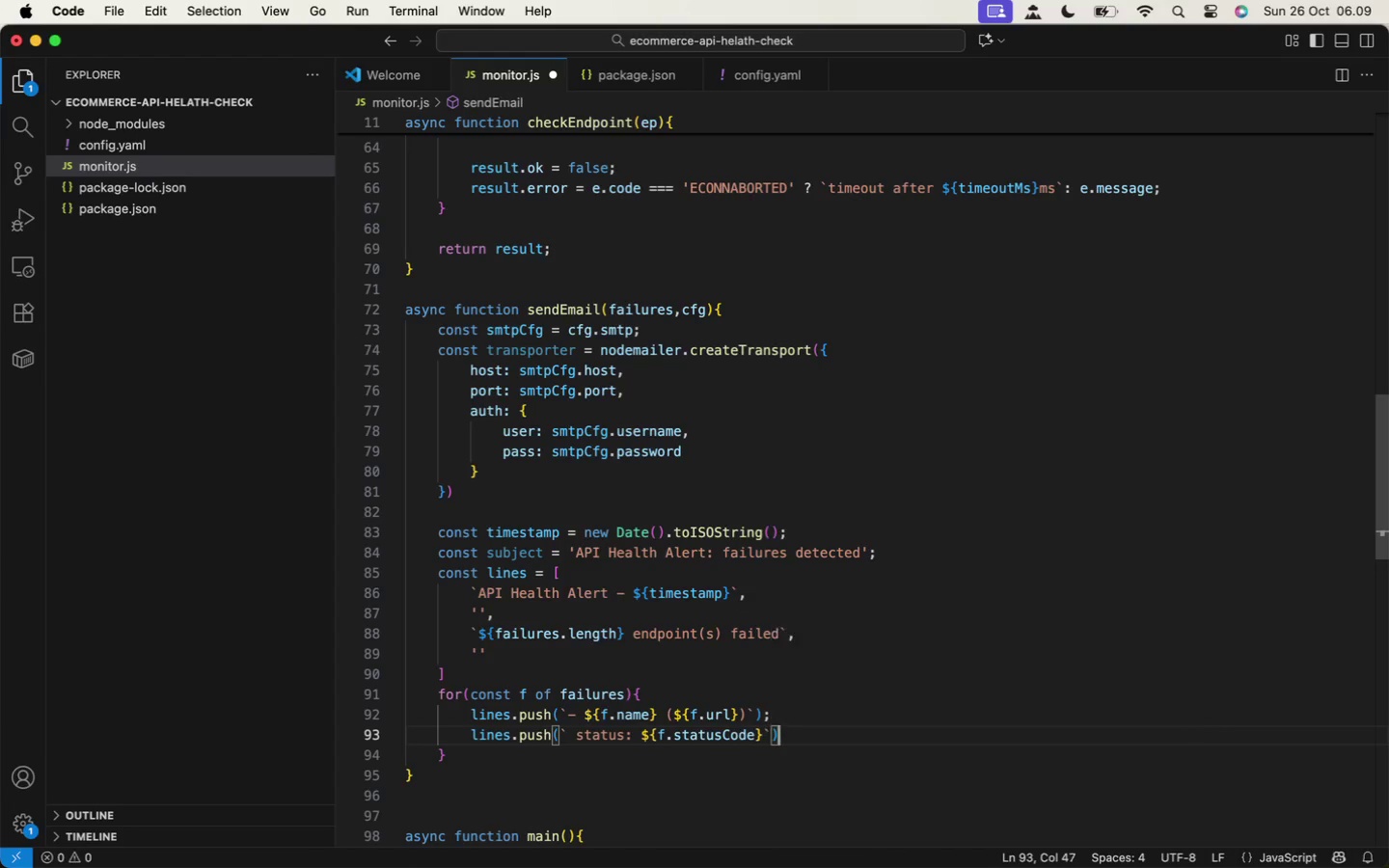 
key(ArrowRight)
 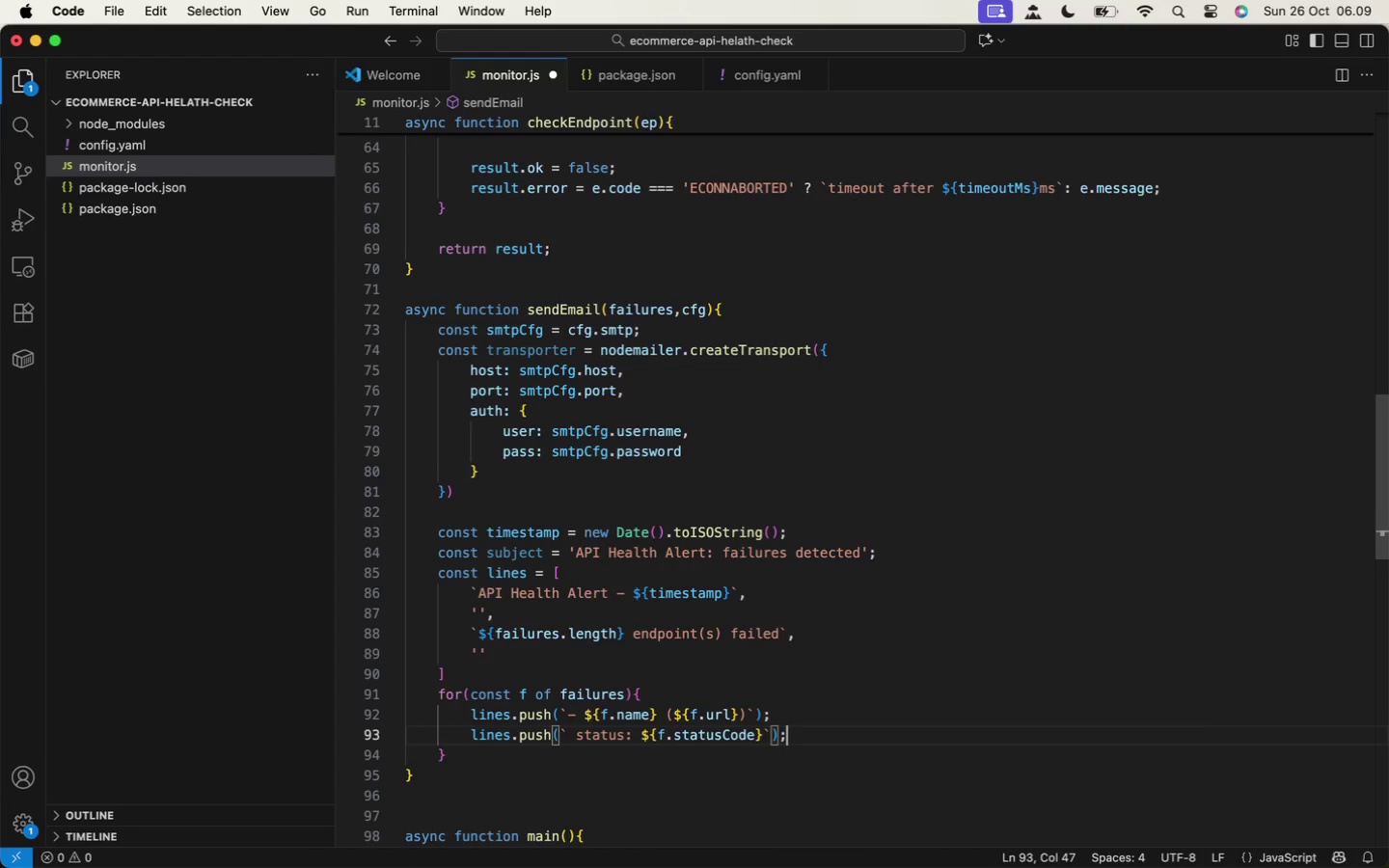 
key(Semicolon)
 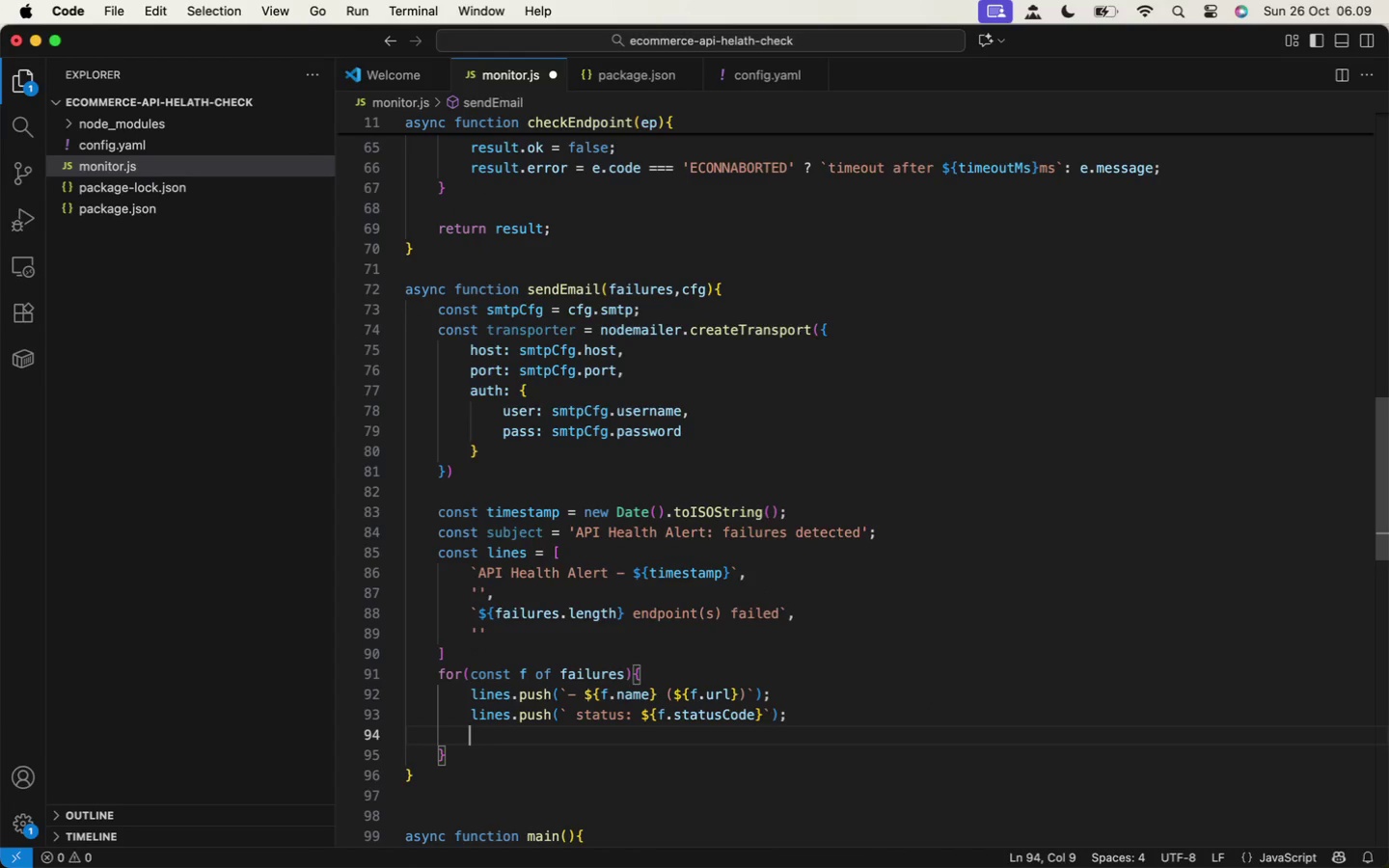 
key(Enter)
 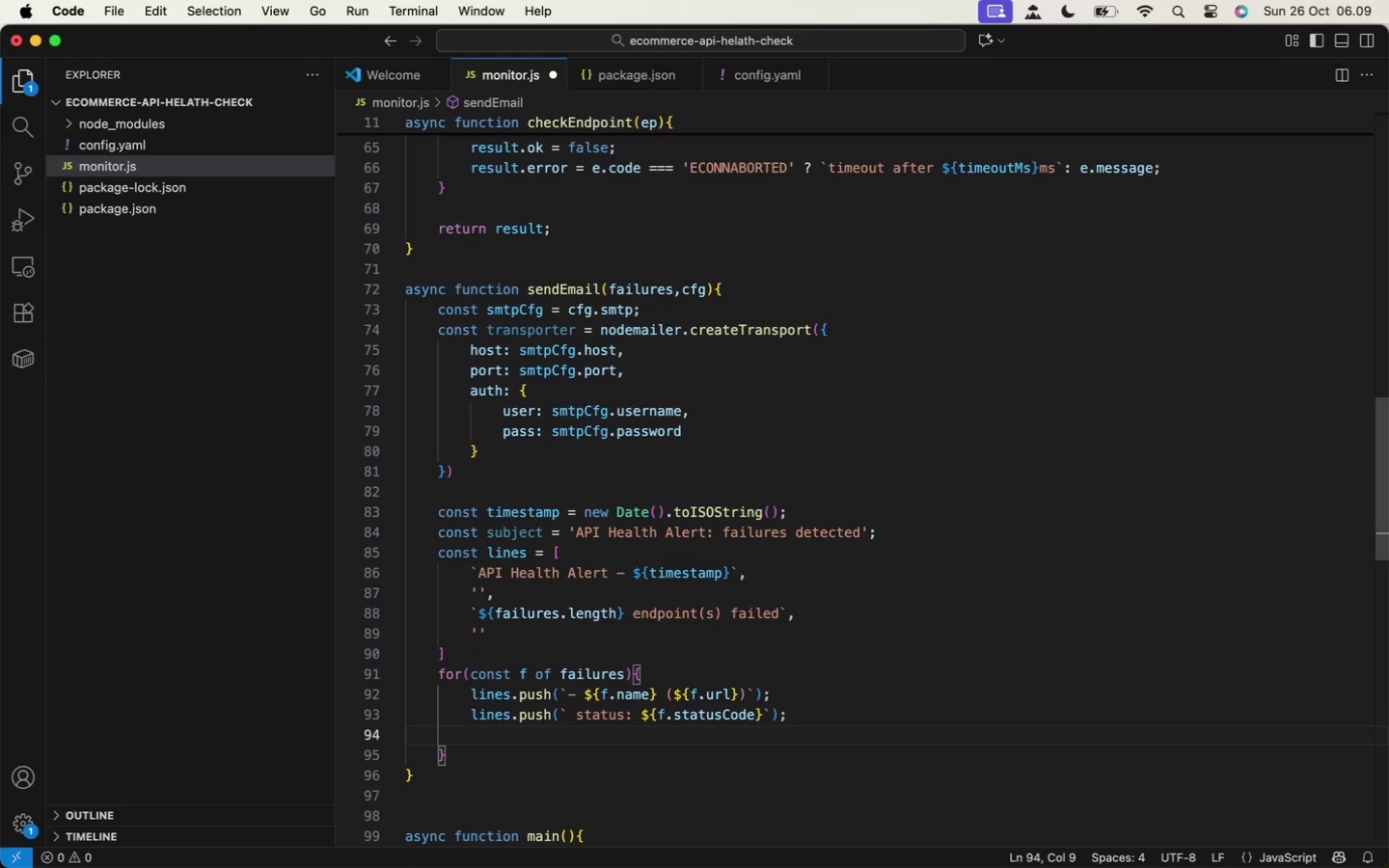 
type(lines.push(` response_ms: ${f.responseMs)
 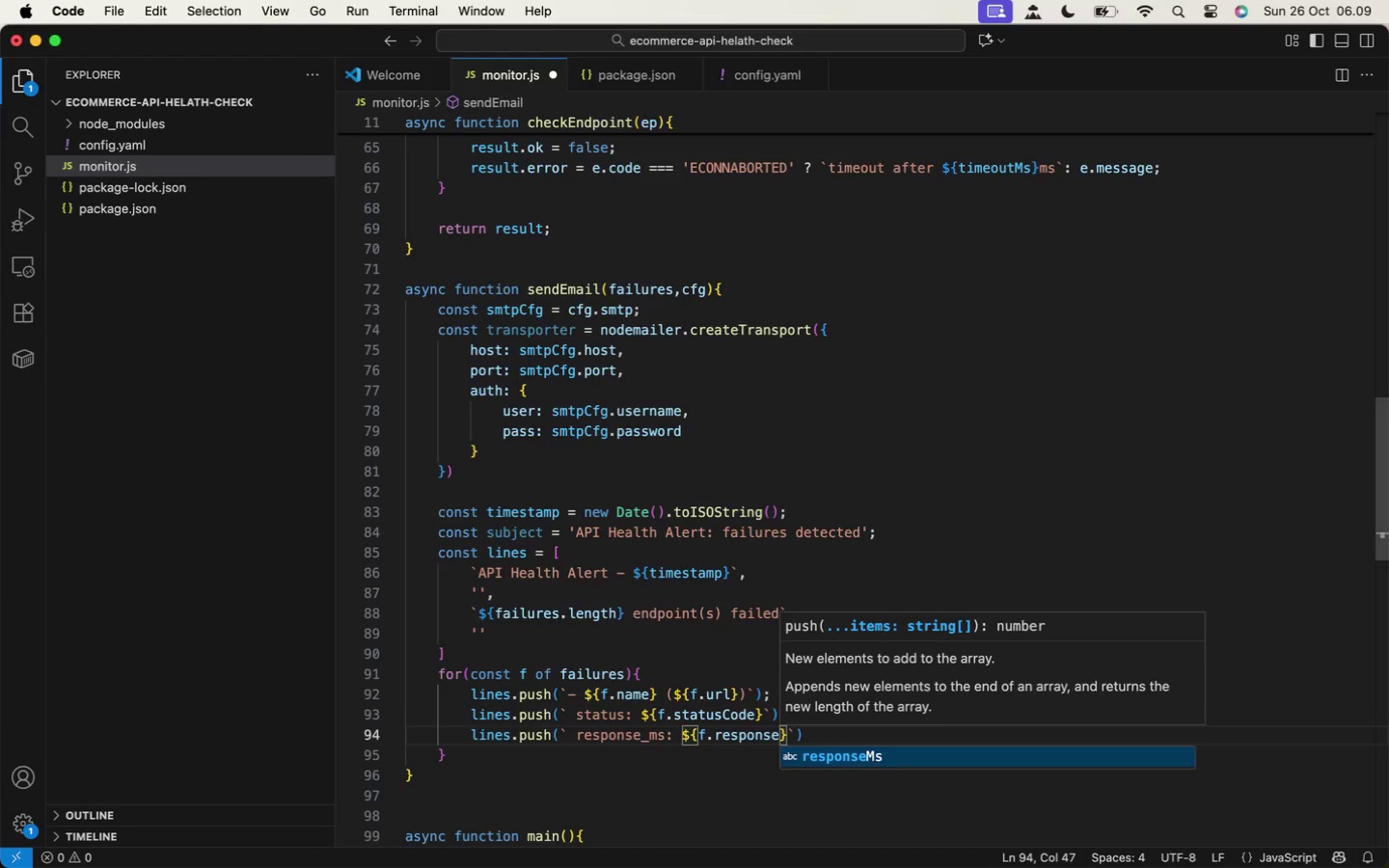 
key(ArrowRight)
 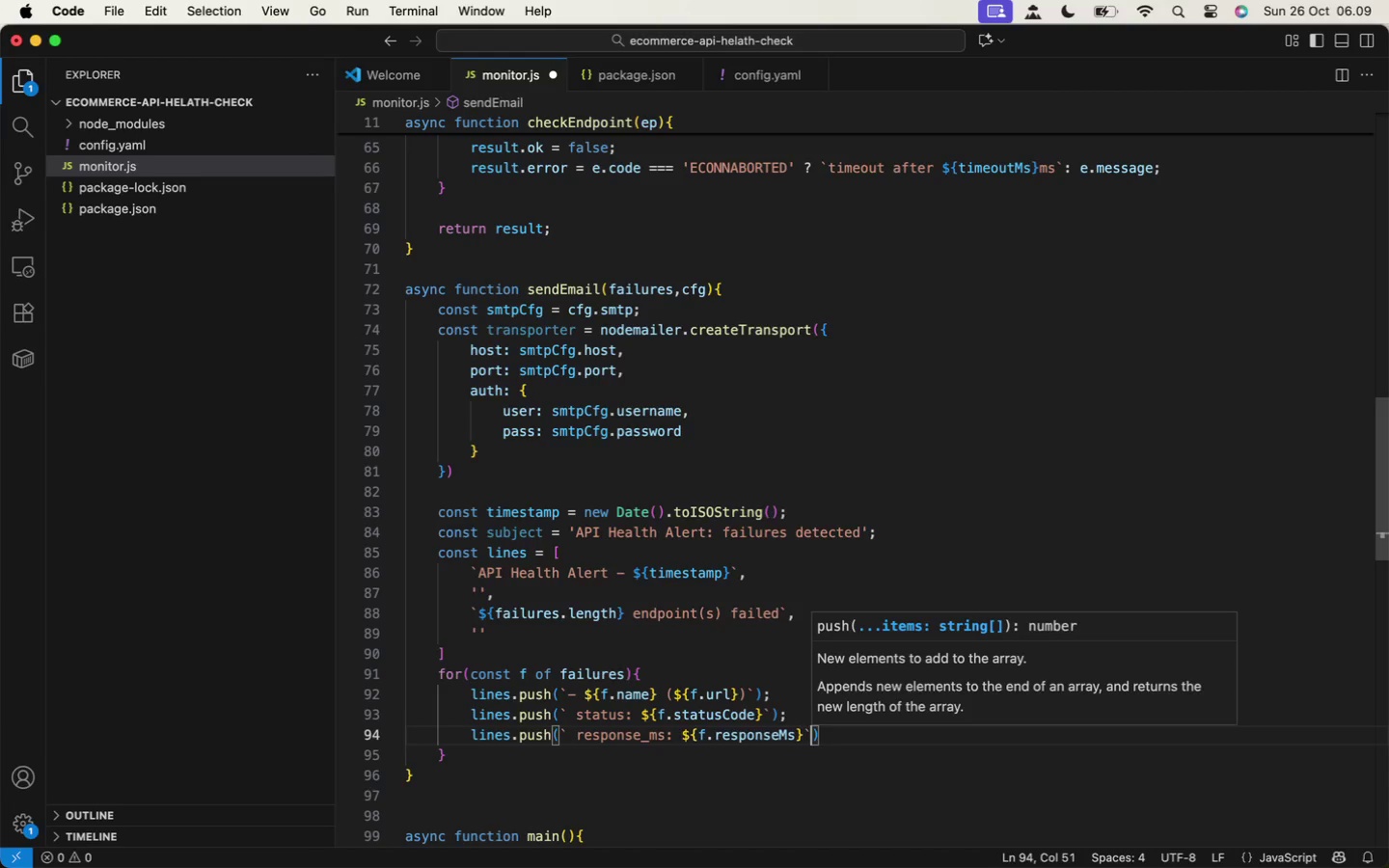 
key(ArrowRight)
 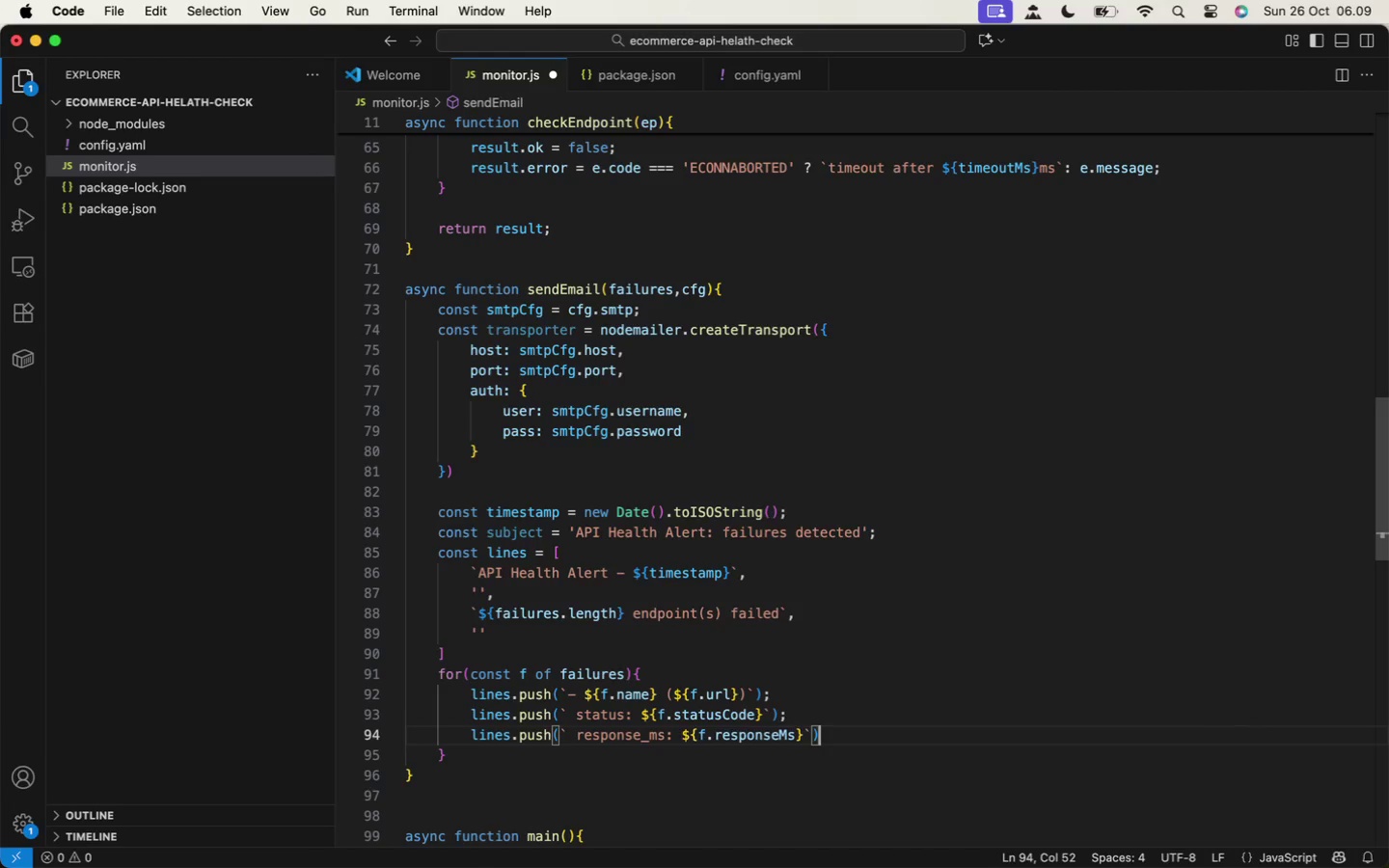 
key(ArrowRight)
 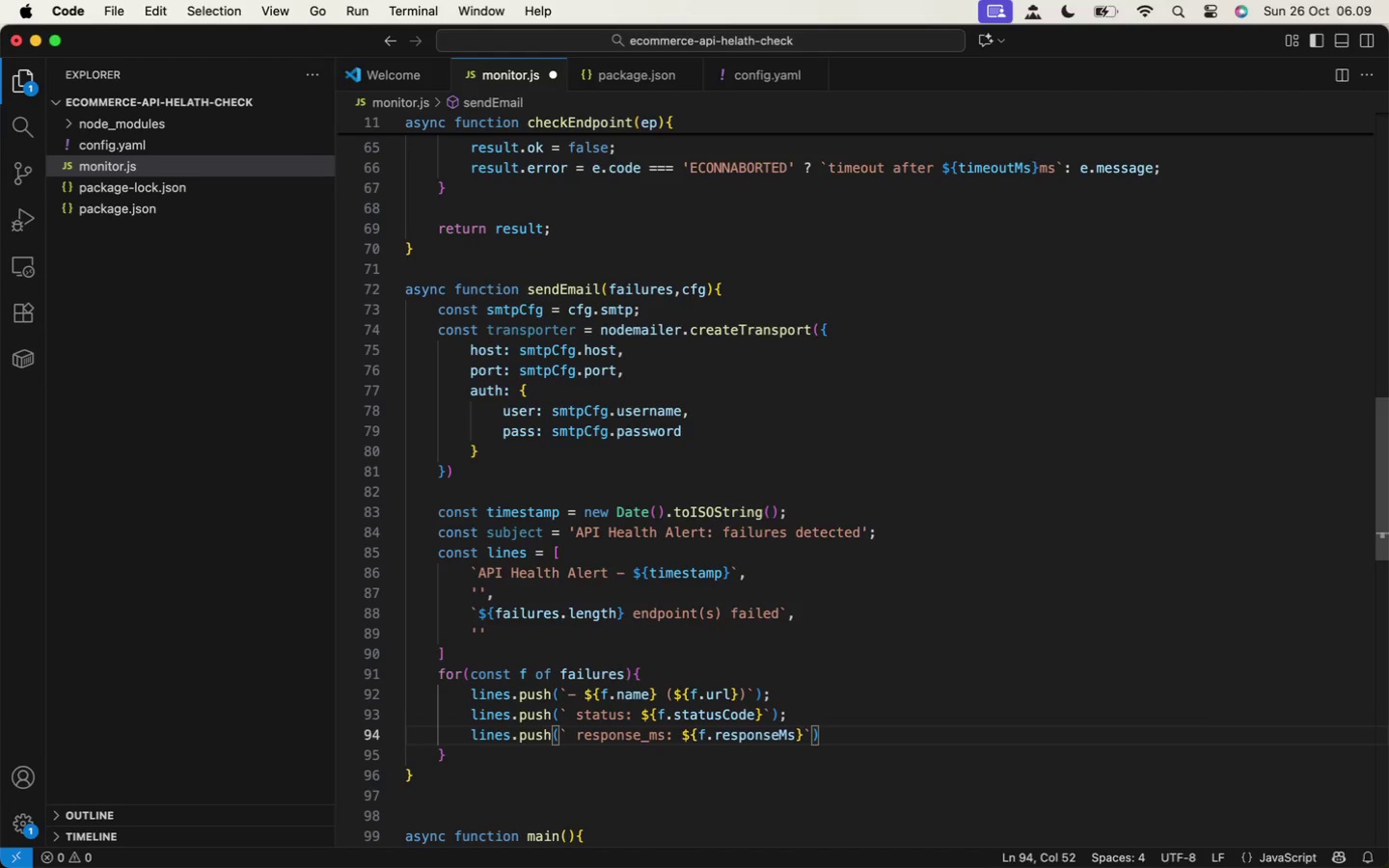 
key(Semicolon)
 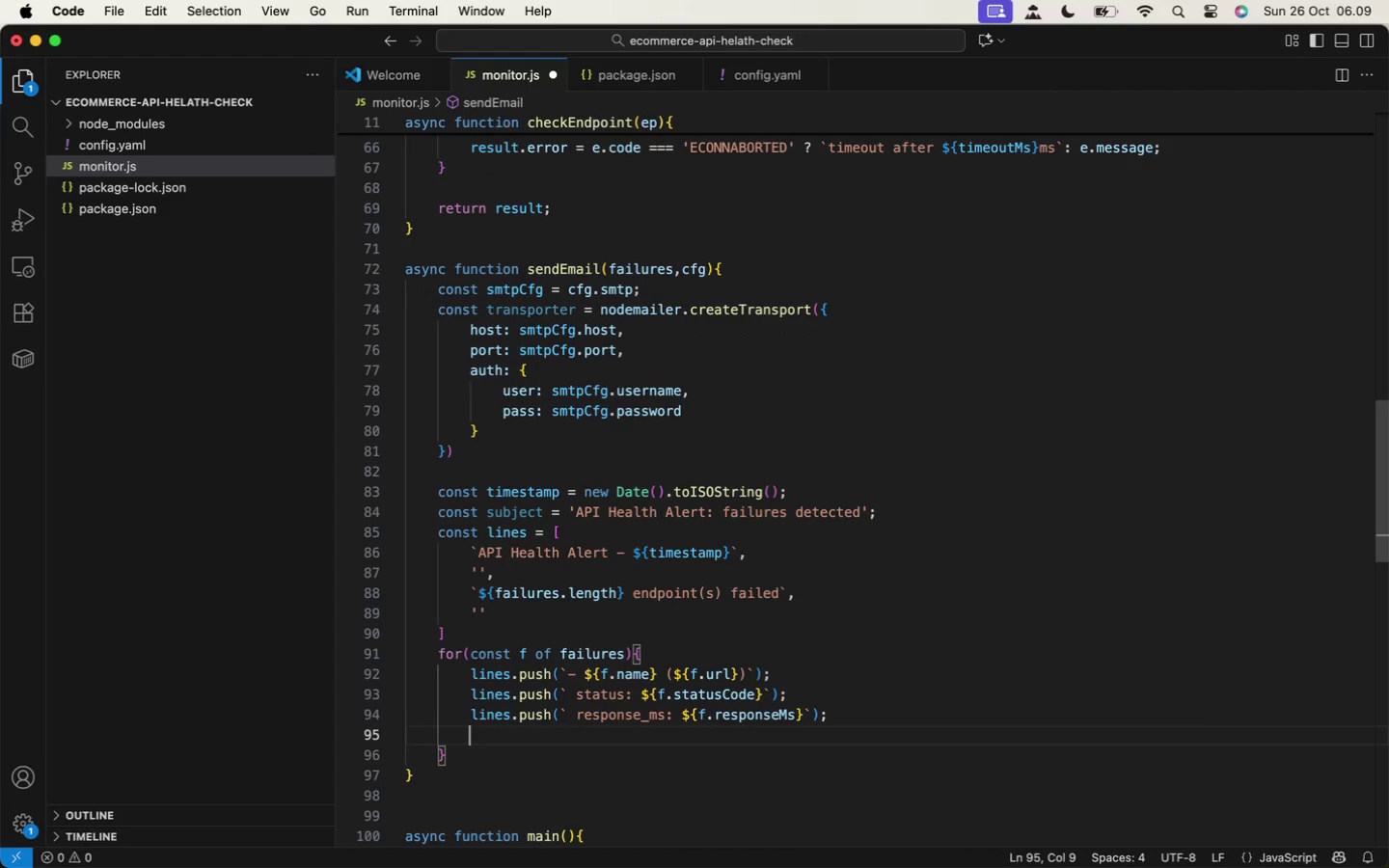 
key(Enter)
 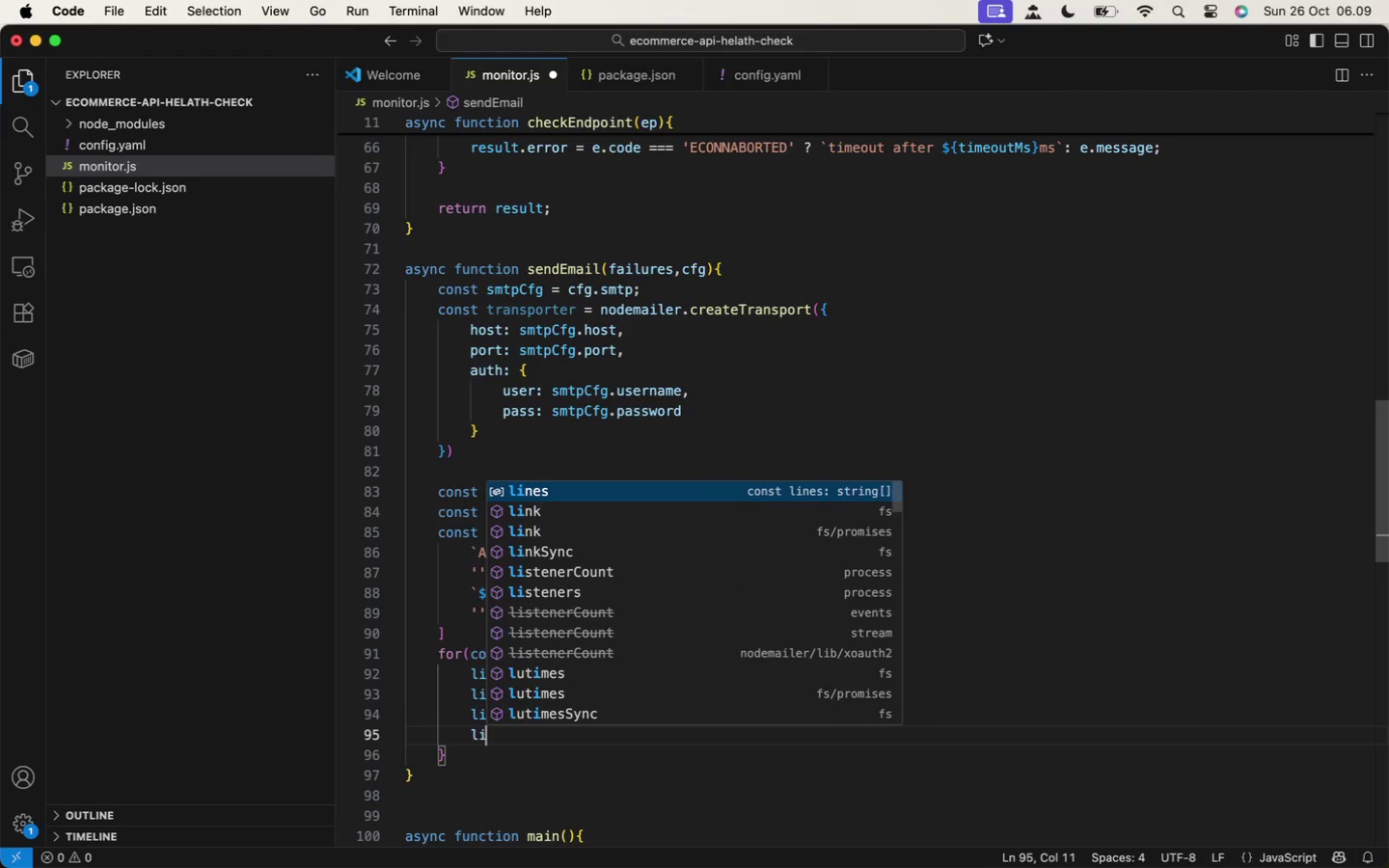 
type(lines.push(` reaseon: ${f.error)
 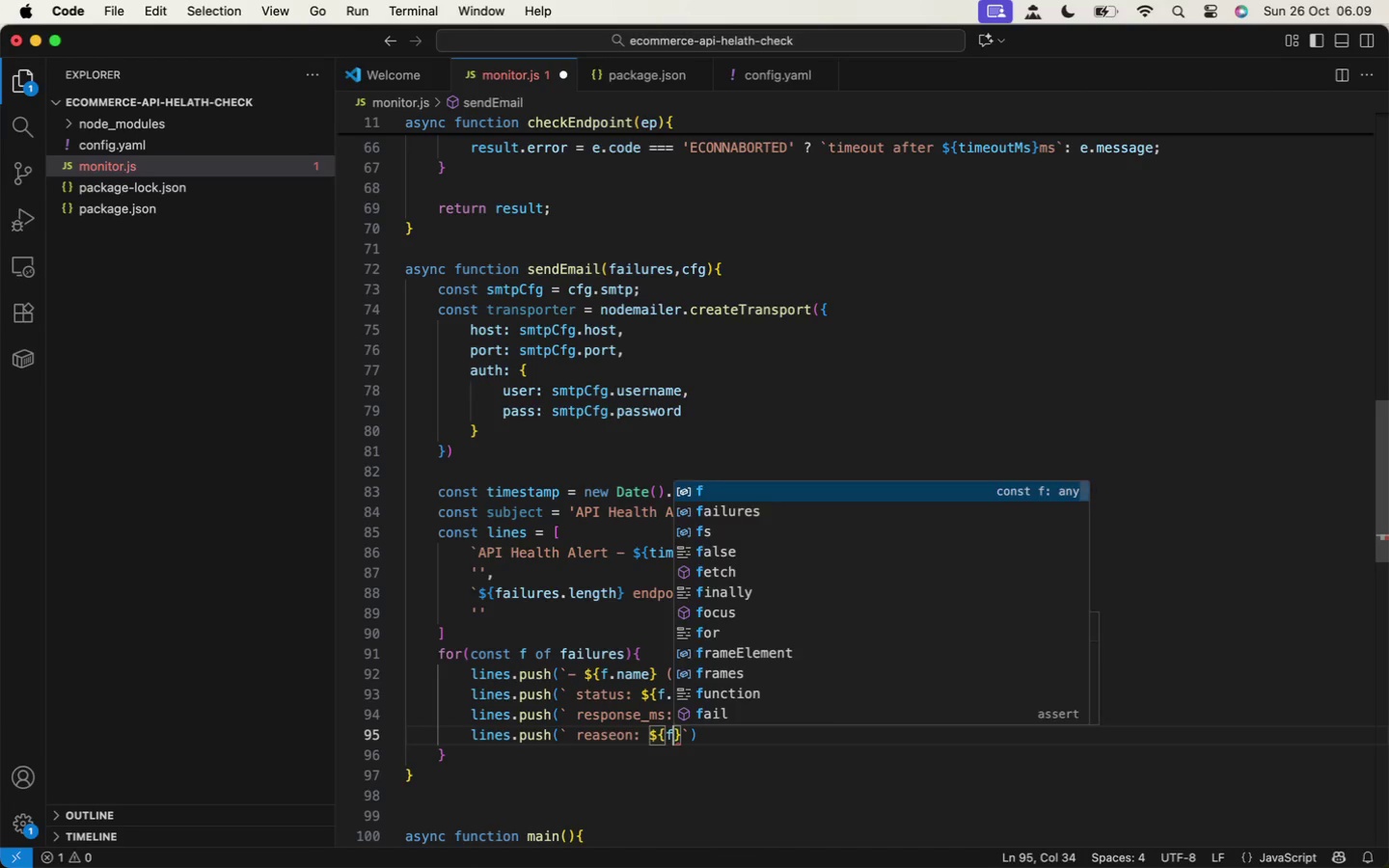 
 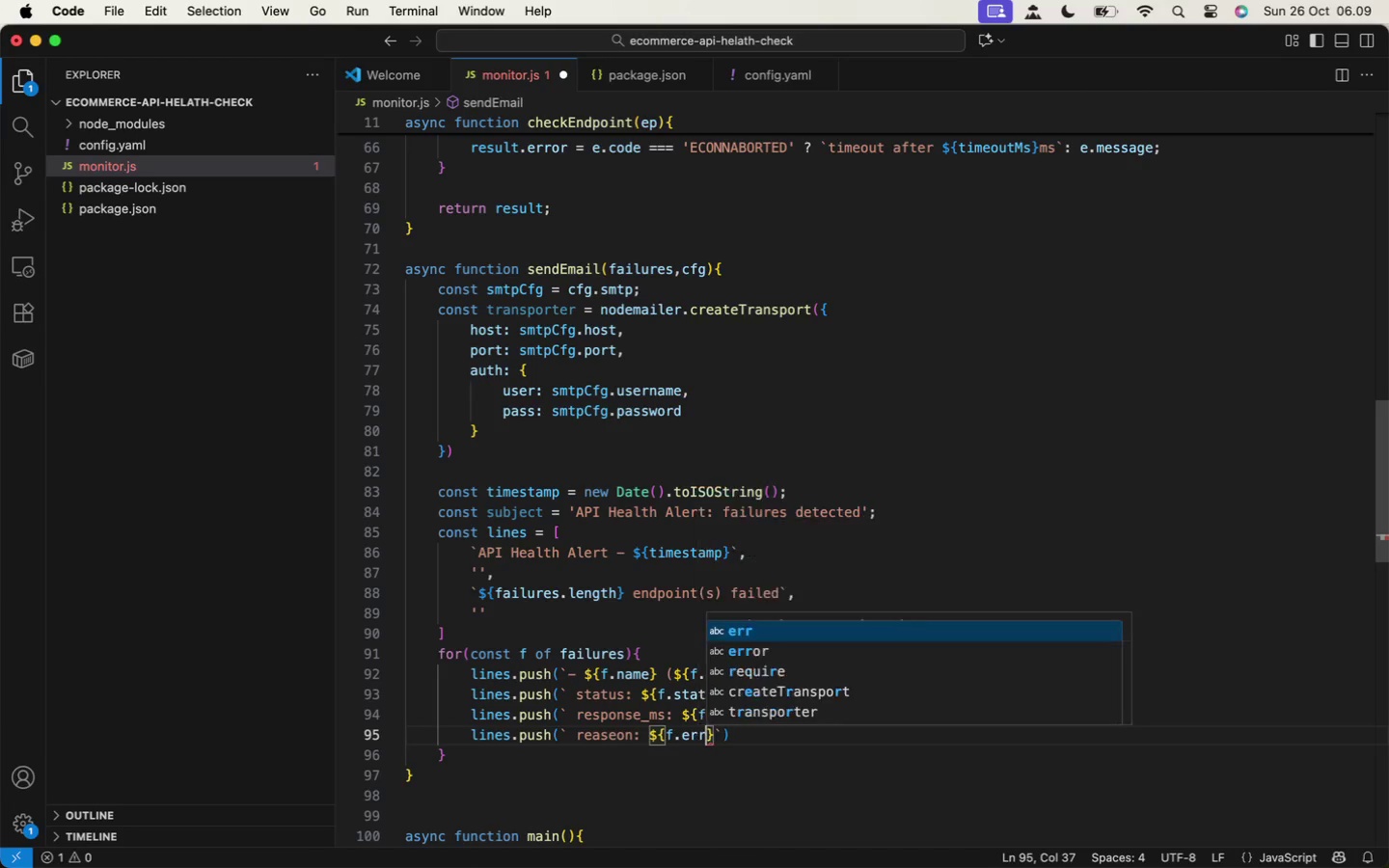 
key(ArrowRight)
 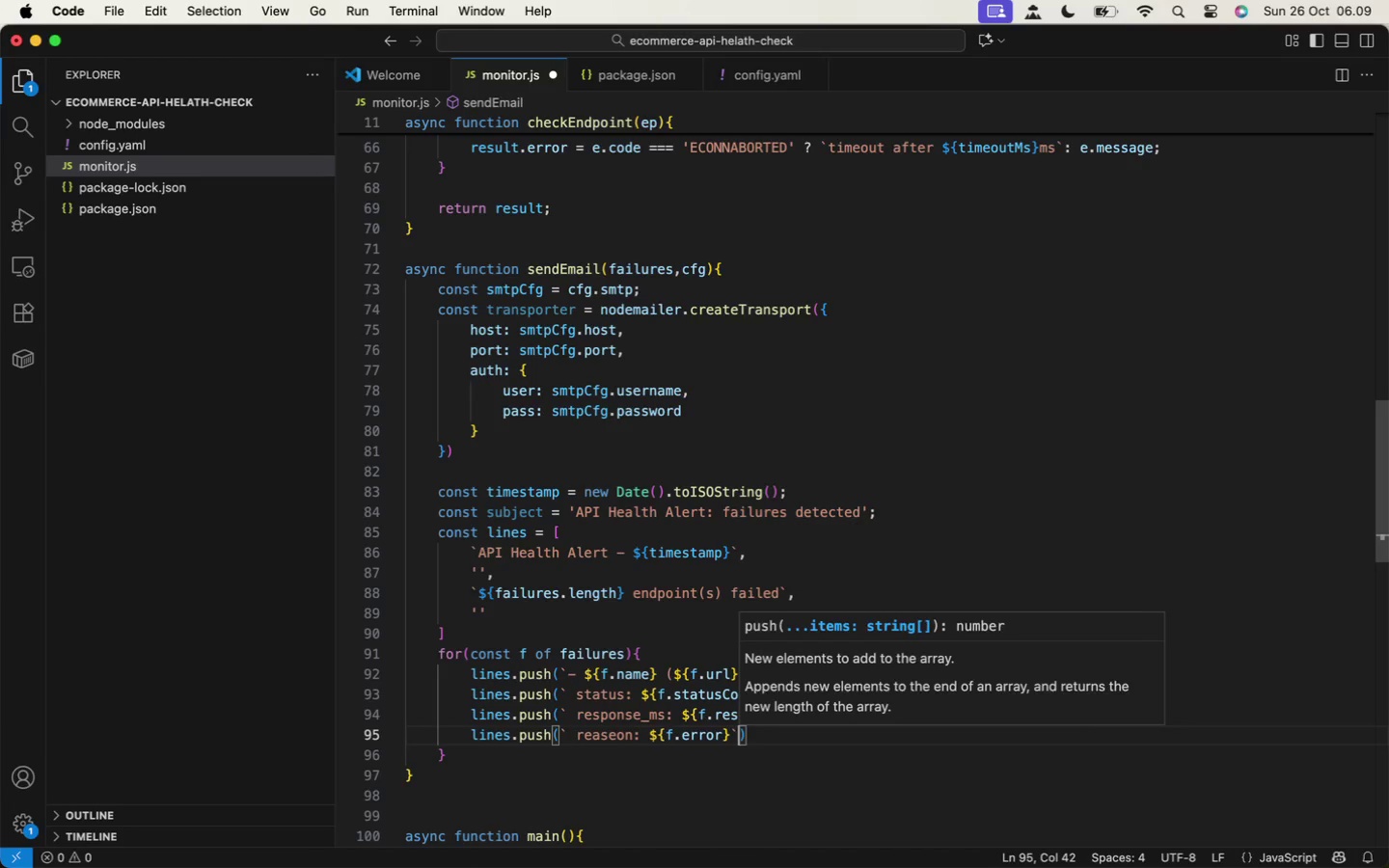 
key(ArrowRight)
 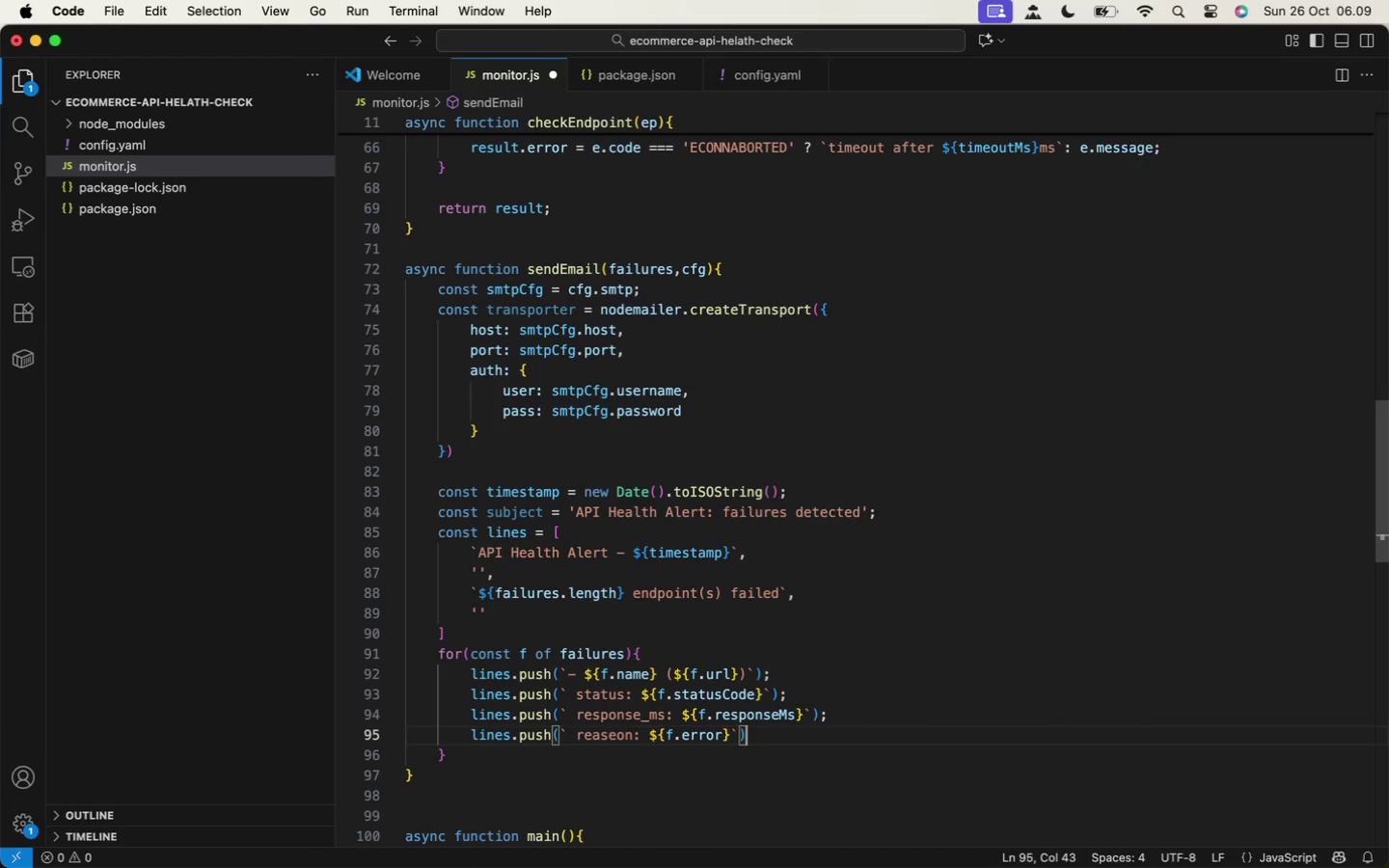 
key(ArrowRight)
 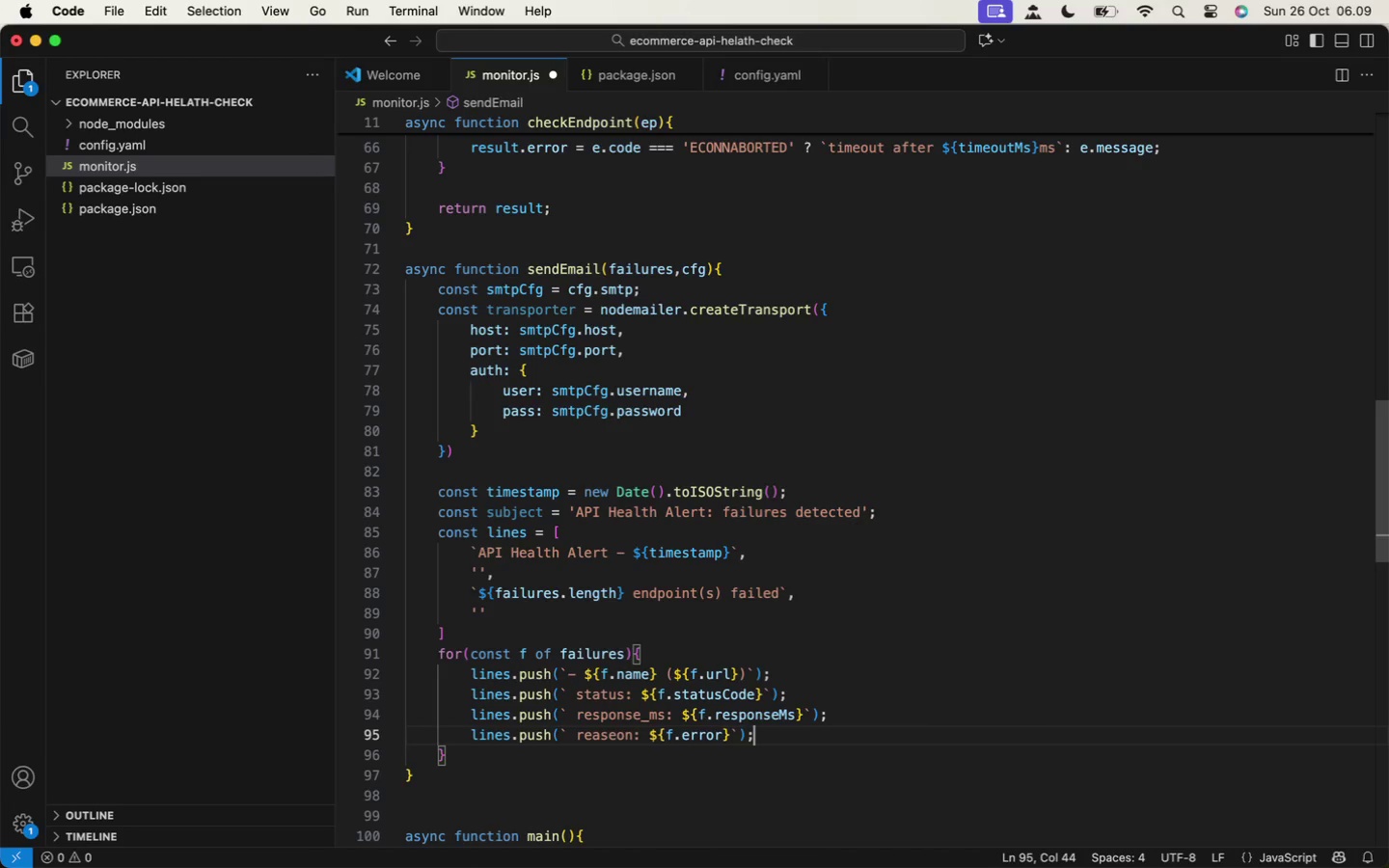 
key(Semicolon)
 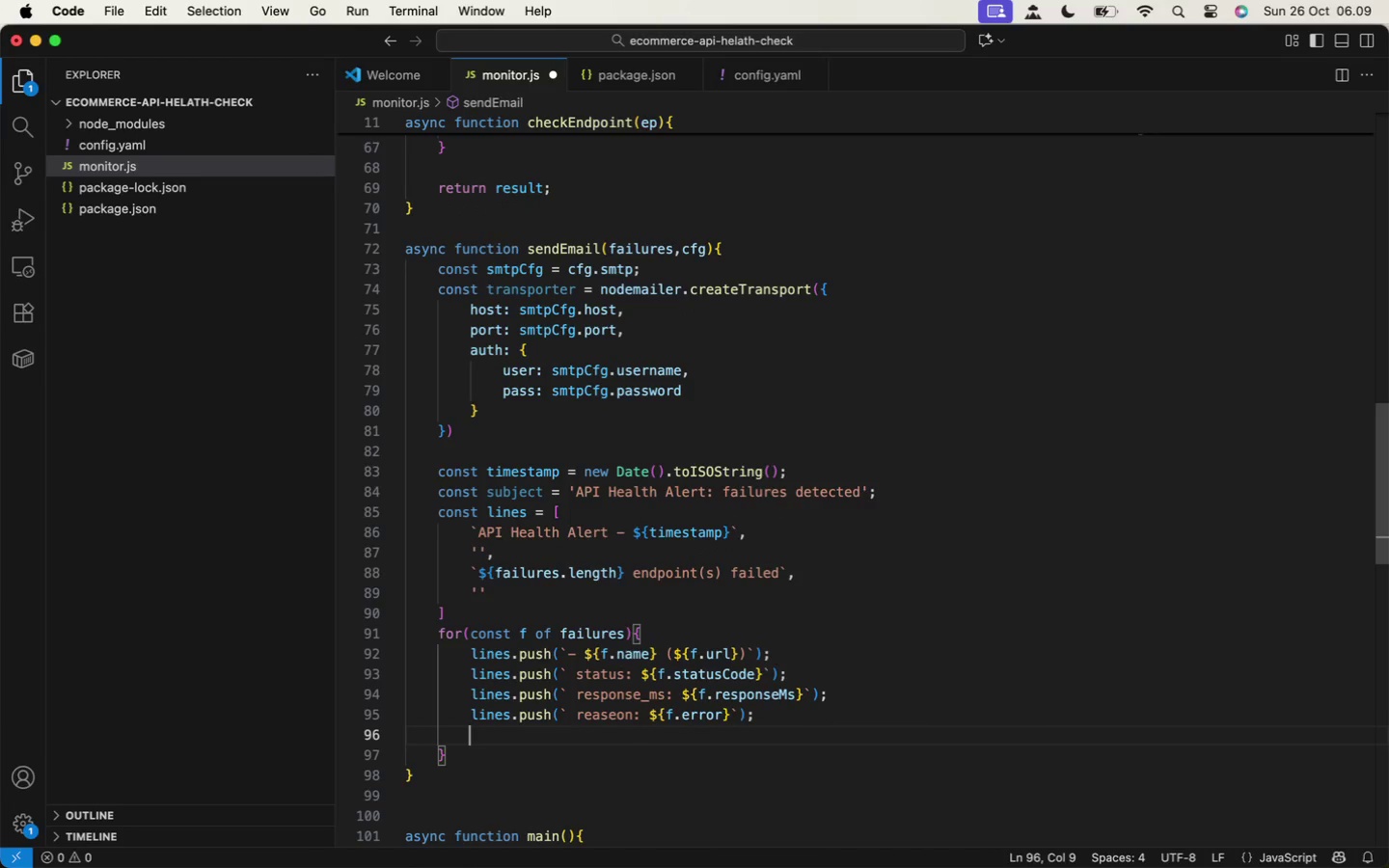 
key(Enter)
 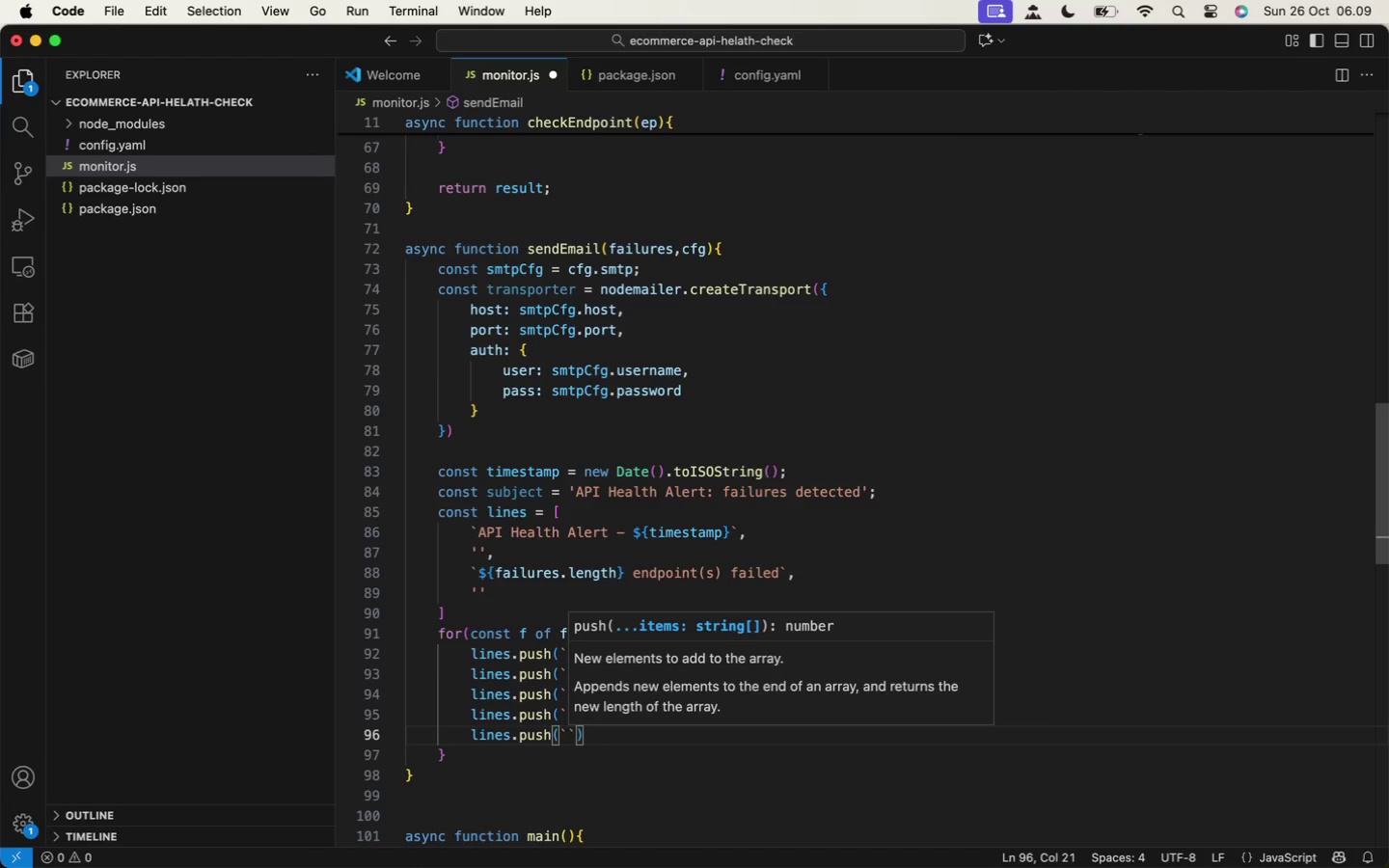 
type(lines.push(`)
key(Backspace)
type(')
 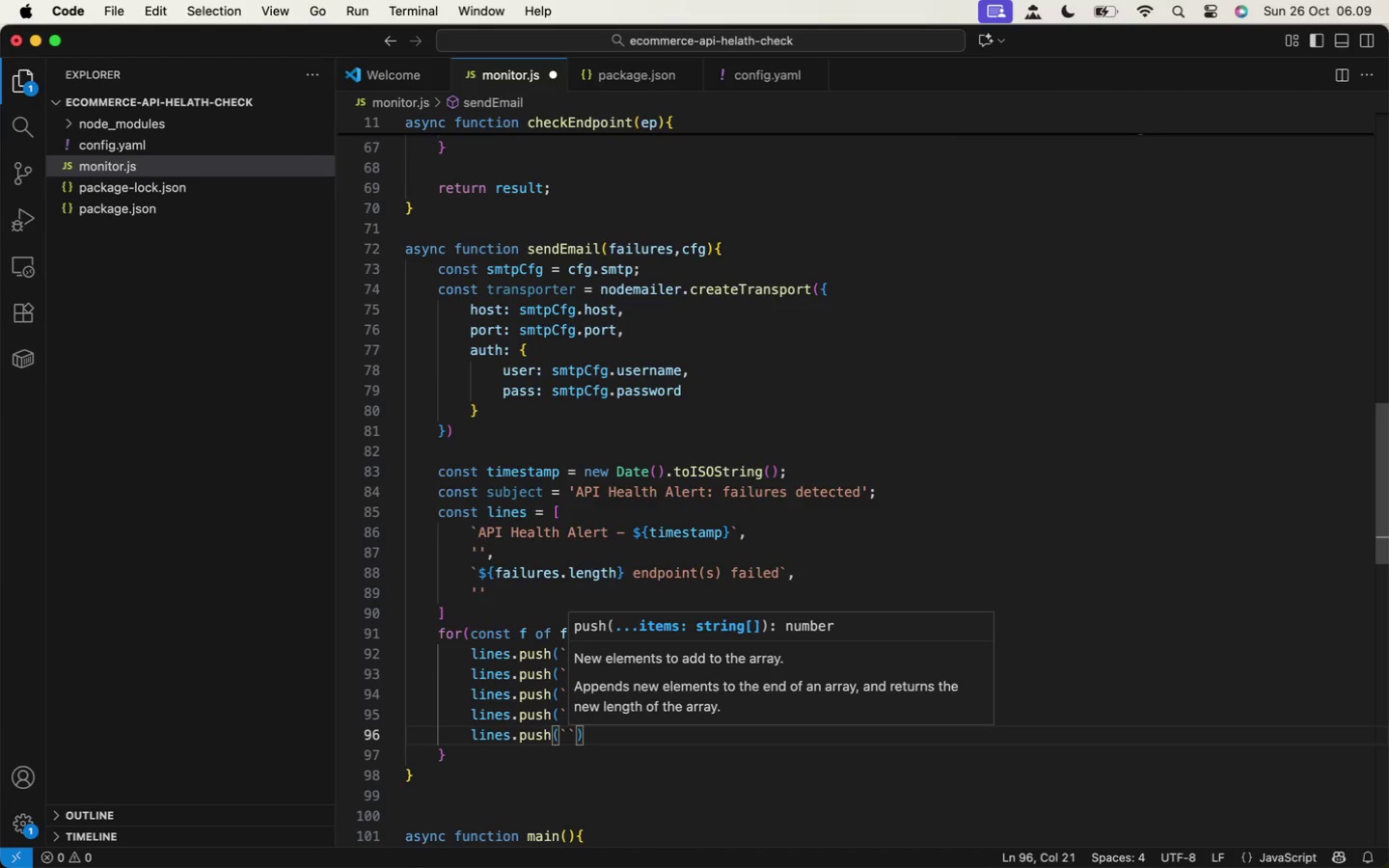 
key(ArrowRight)
 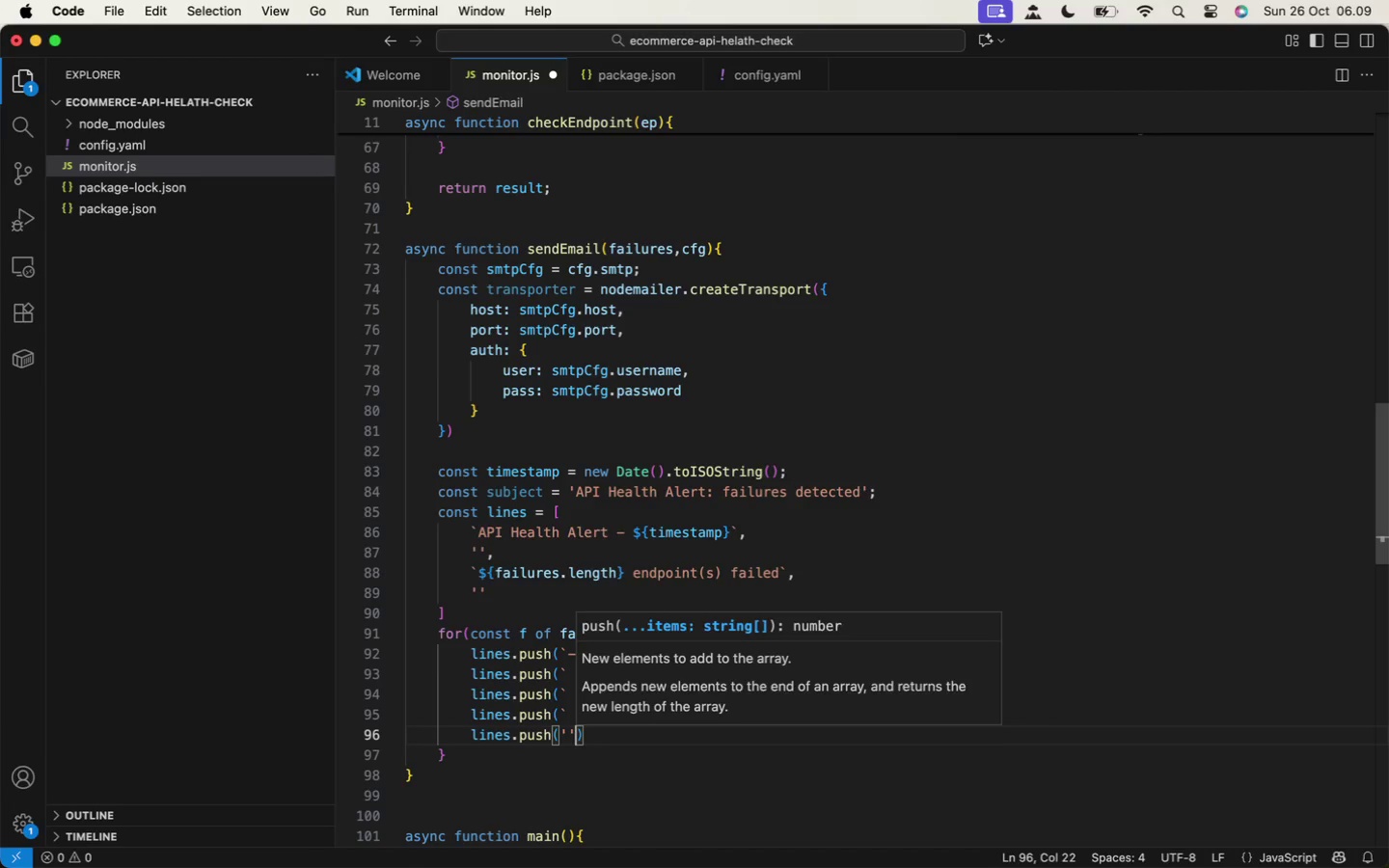 
key(ArrowRight)
 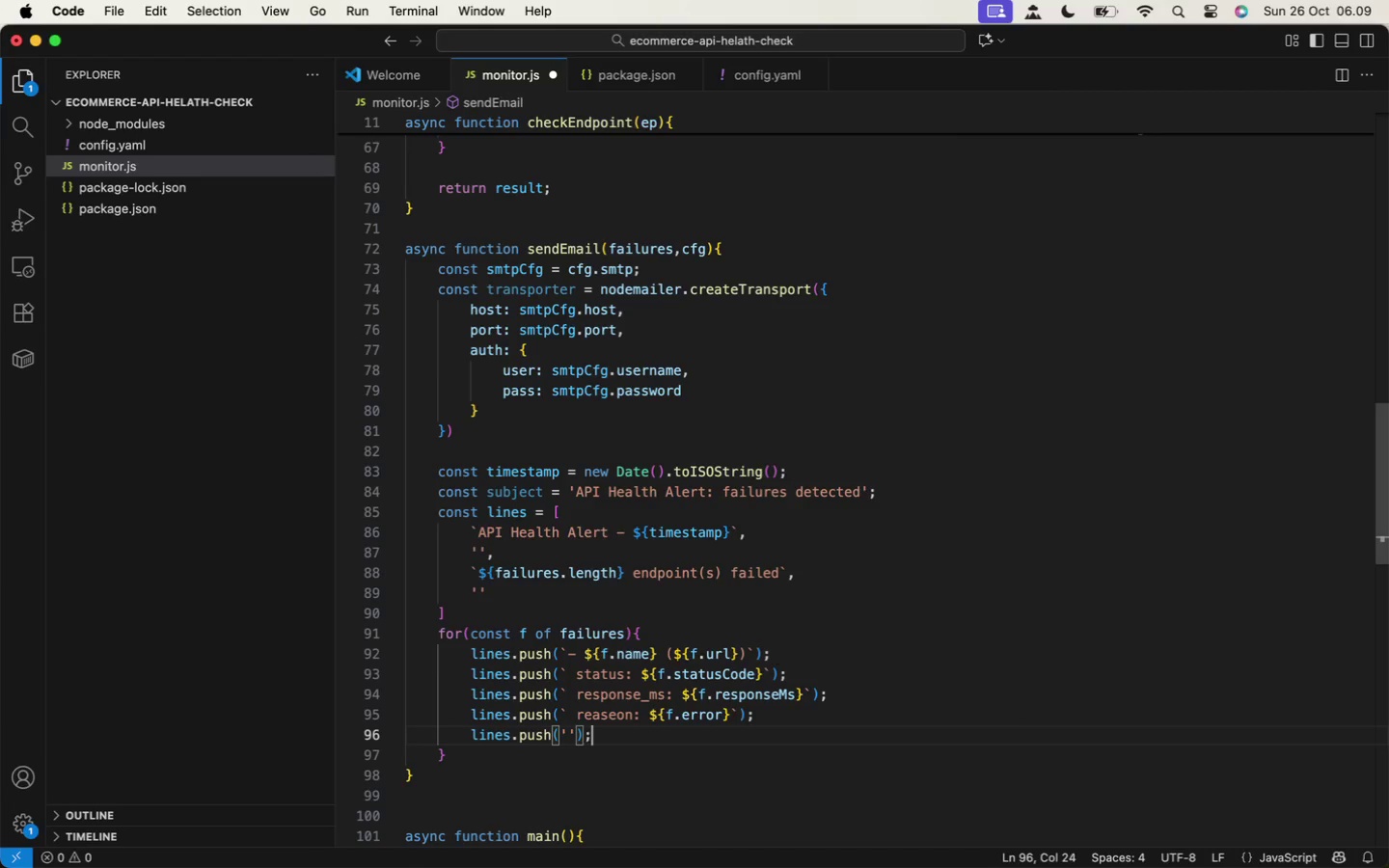 
key(Semicolon)
 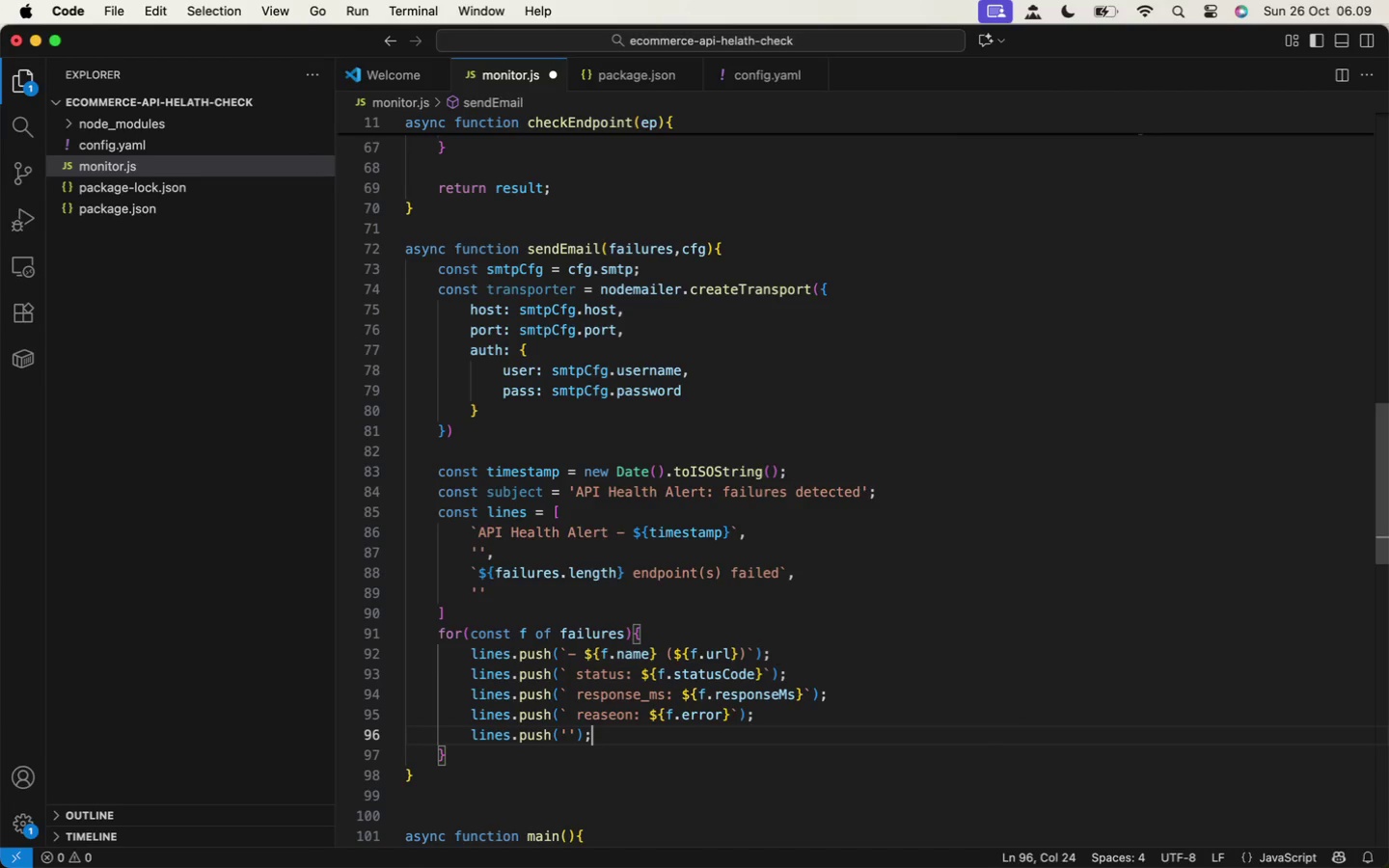 
key(ArrowDown)
 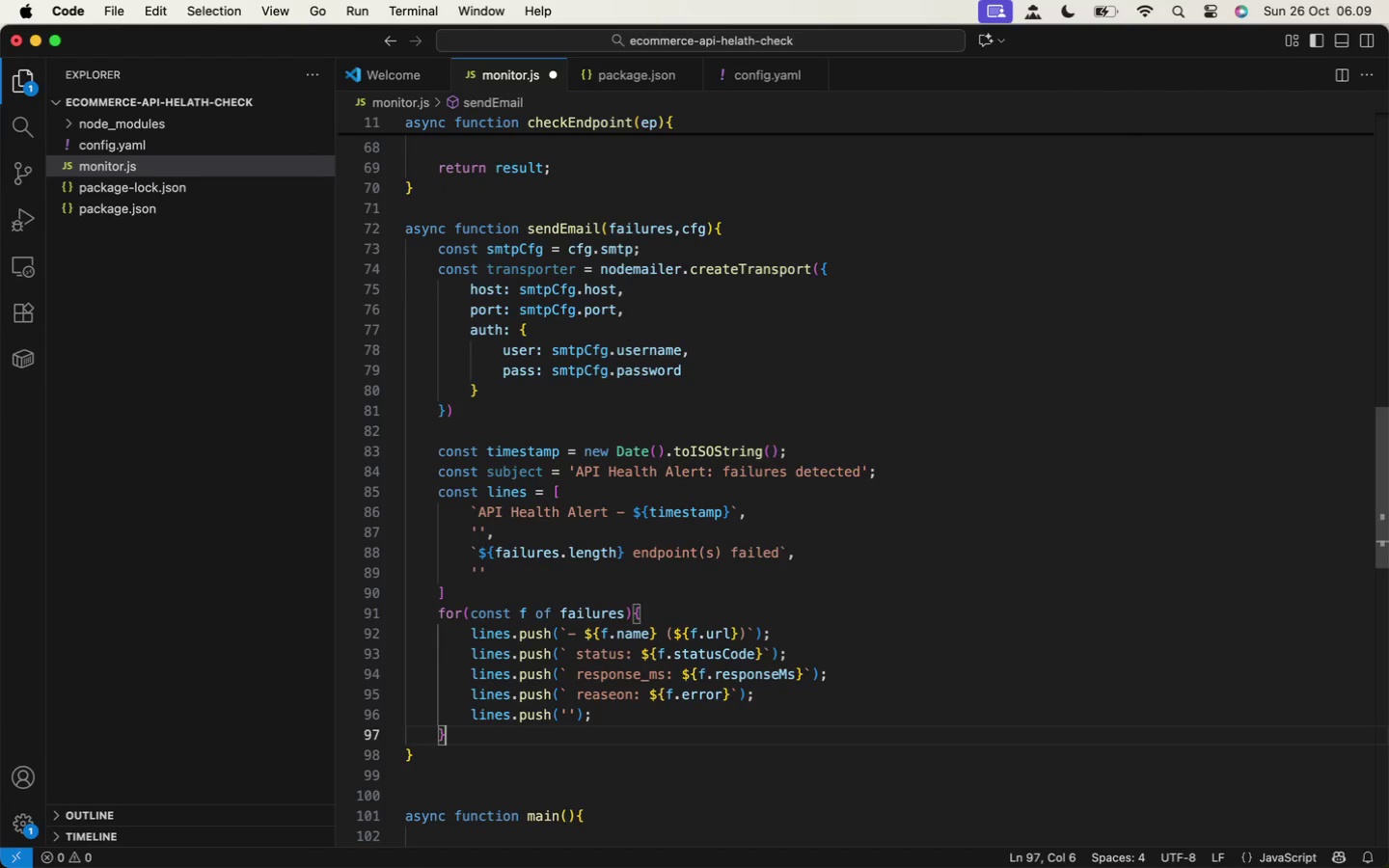 
key(Enter)
 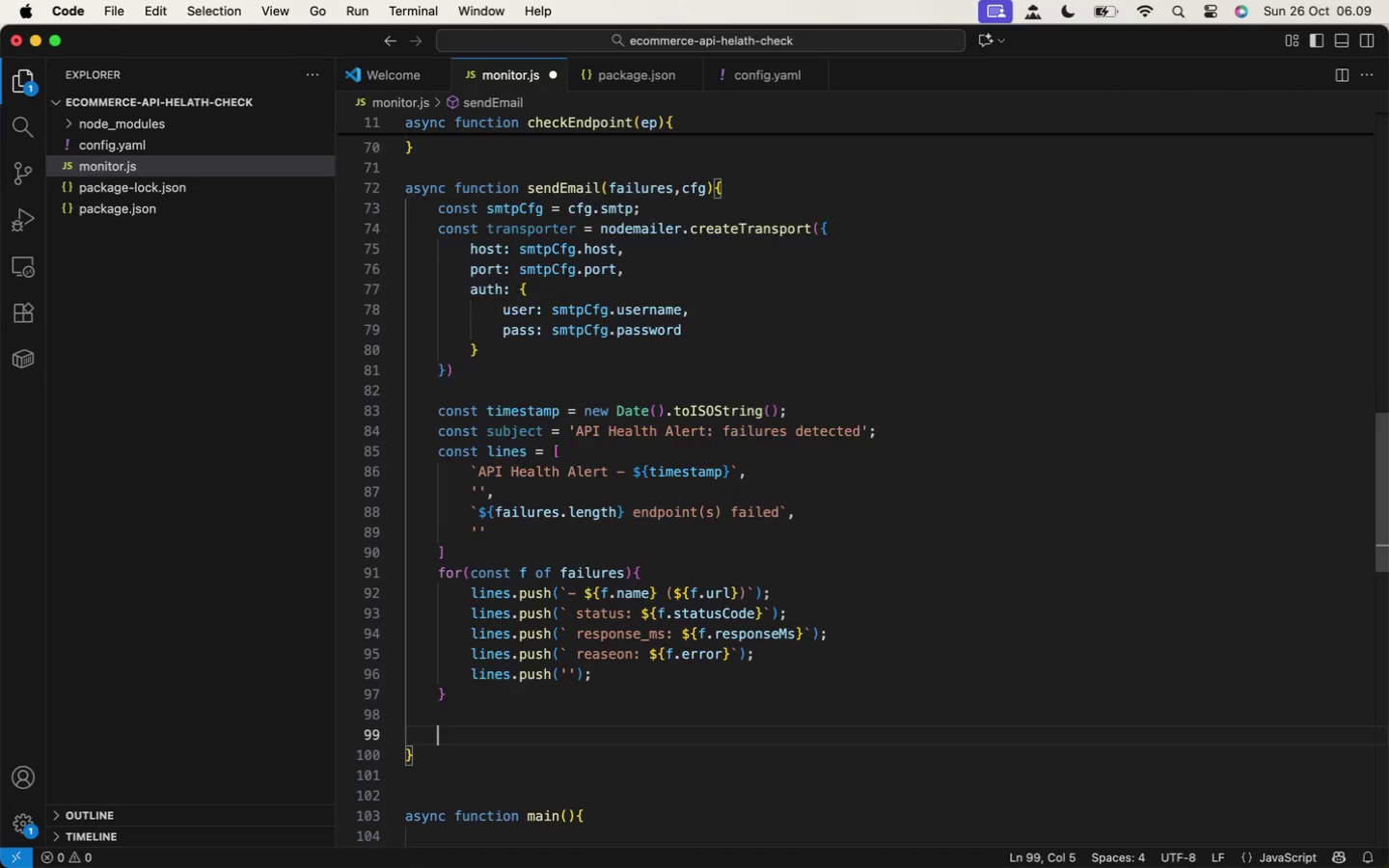 
key(Enter)
 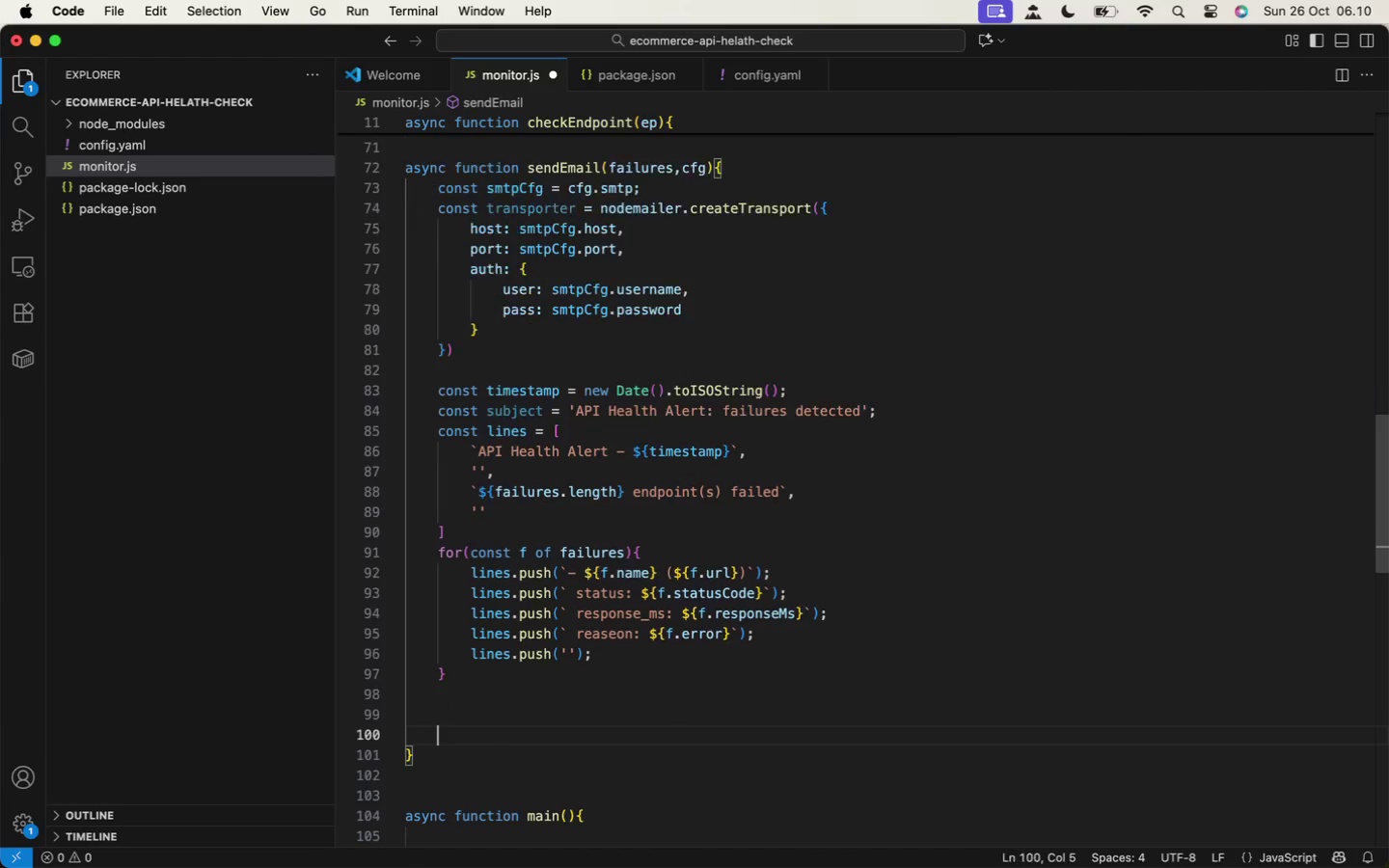 
key(Enter)
 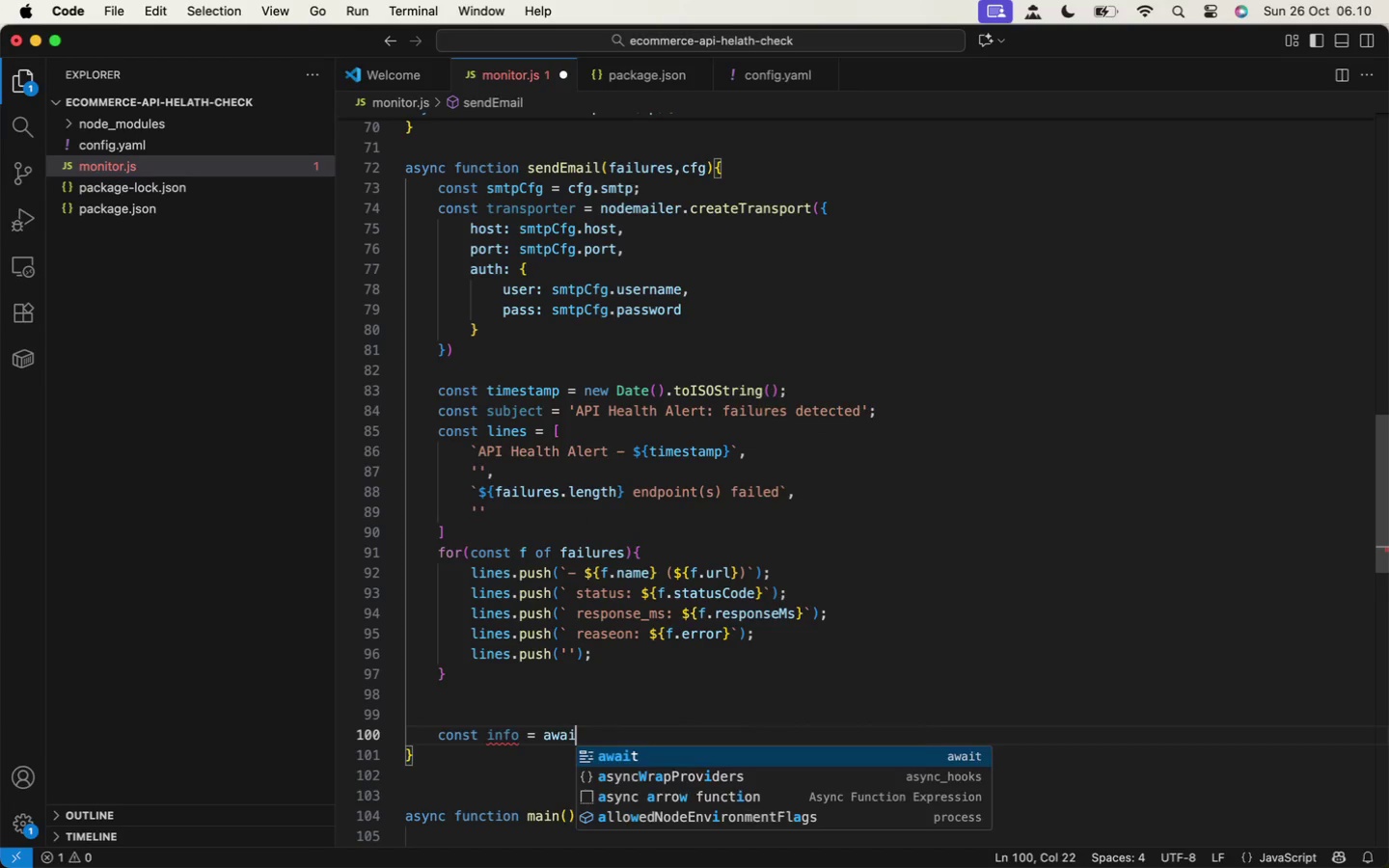 
type(const info -)
key(Backspace)
type(= await tran)
 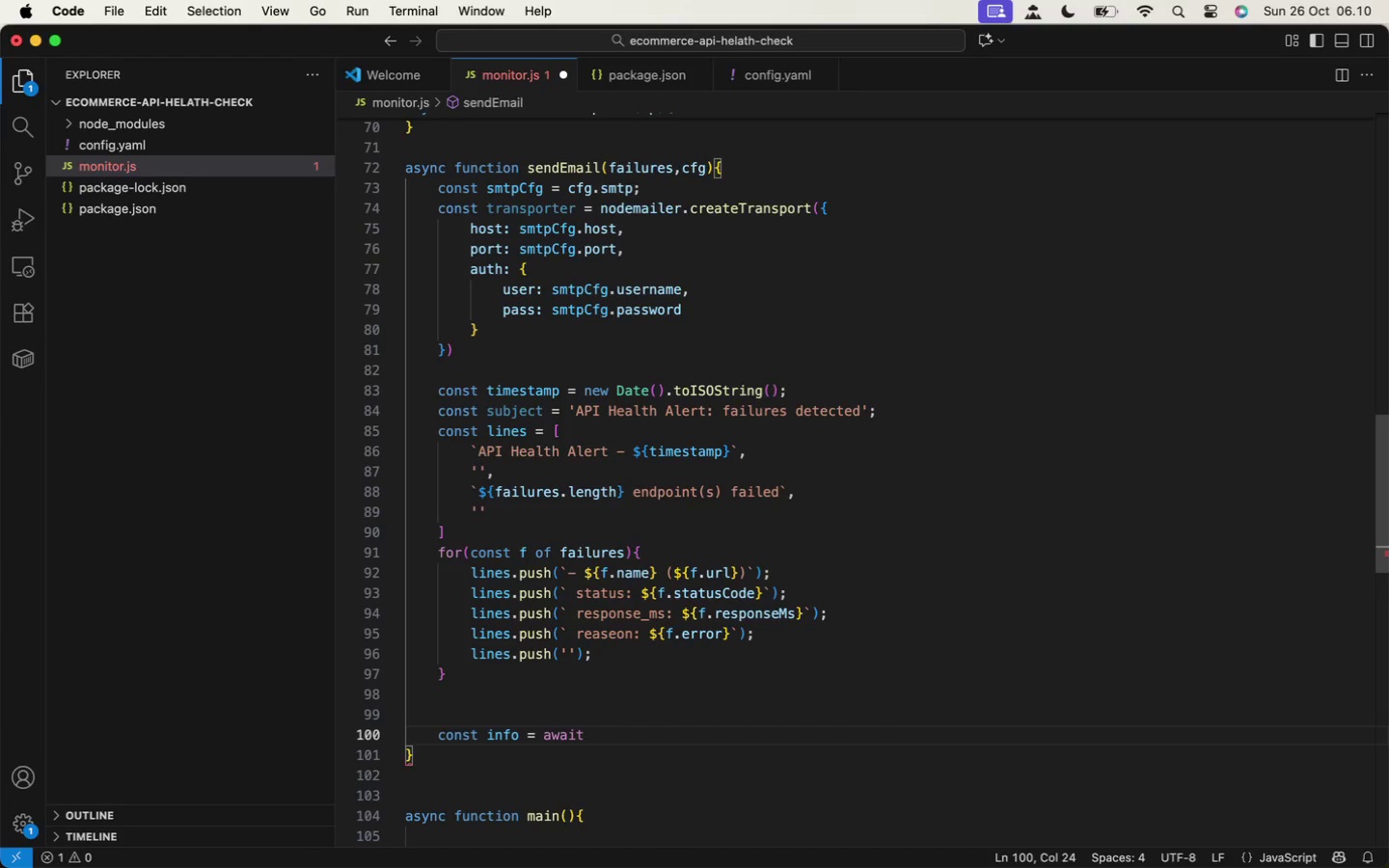 
key(Enter)
 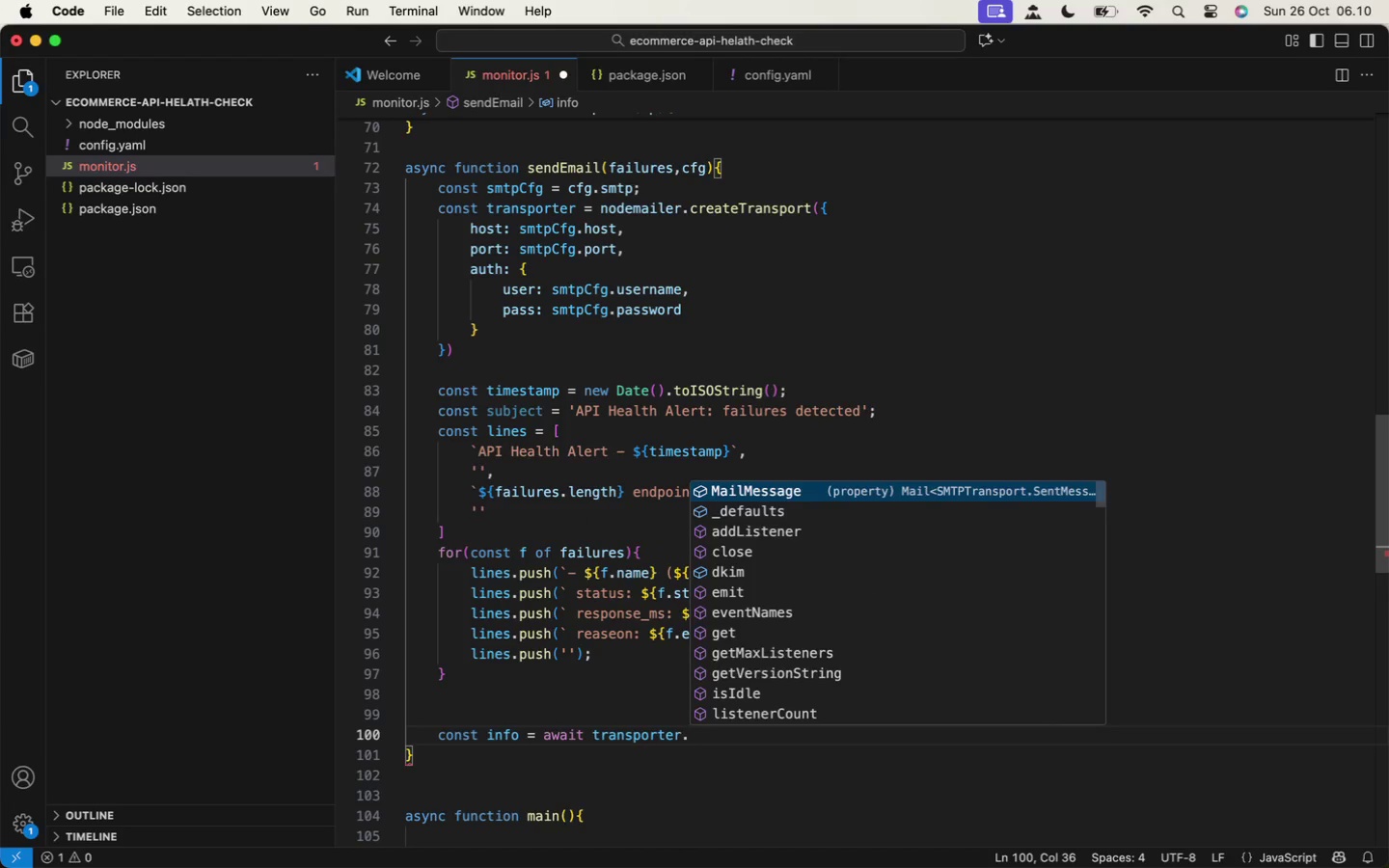 
type(.sendM)
 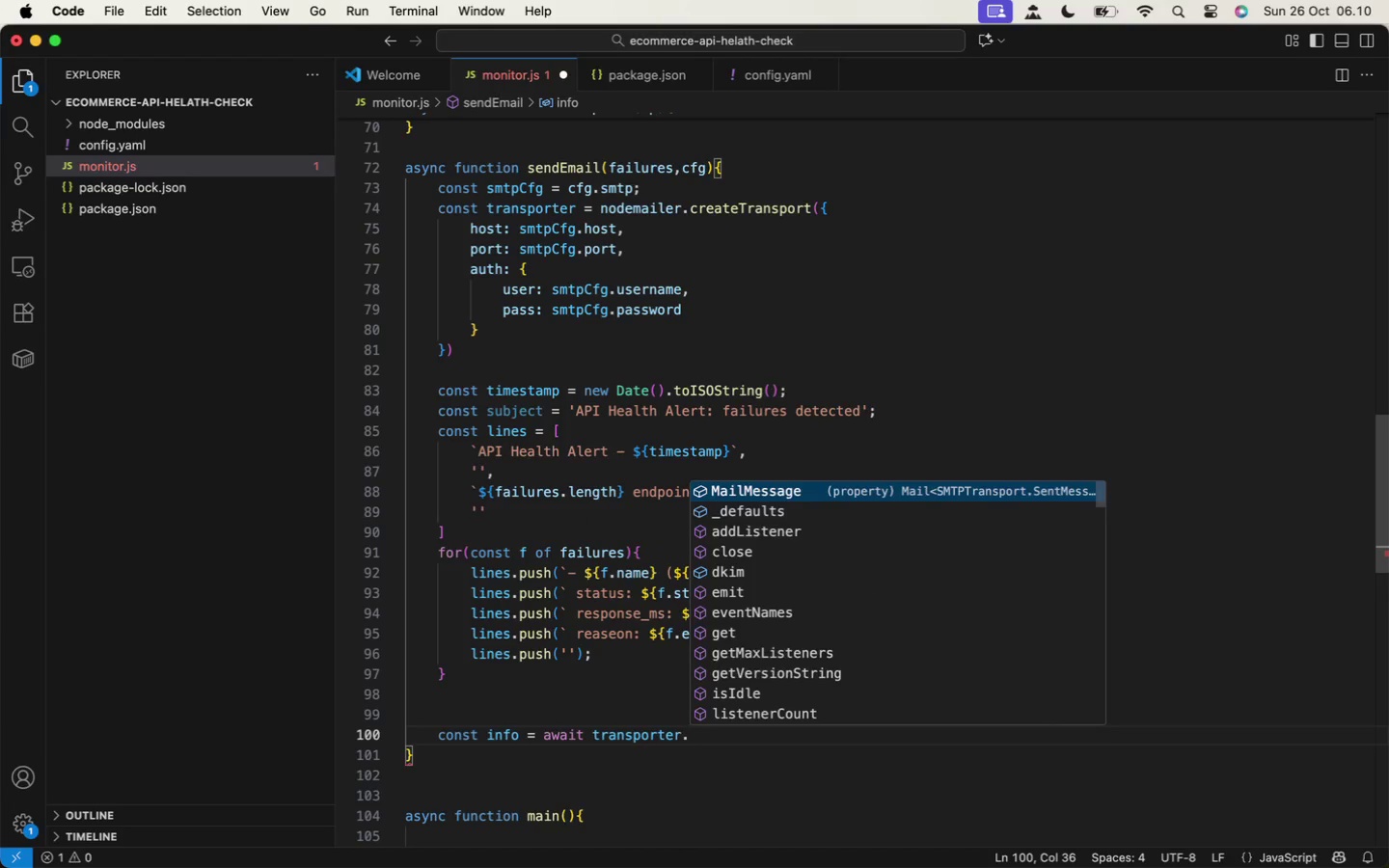 
 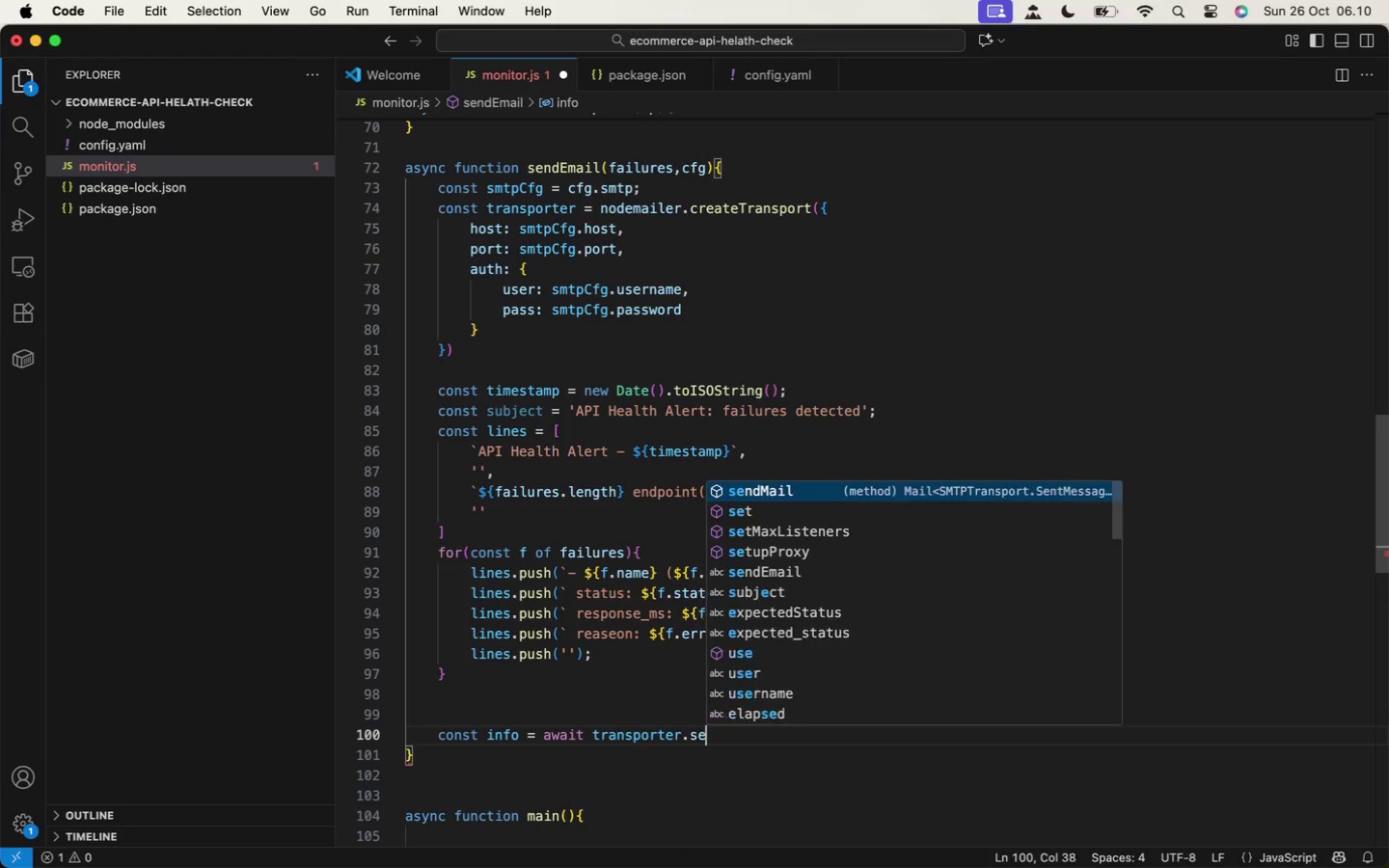 
key(Enter)
 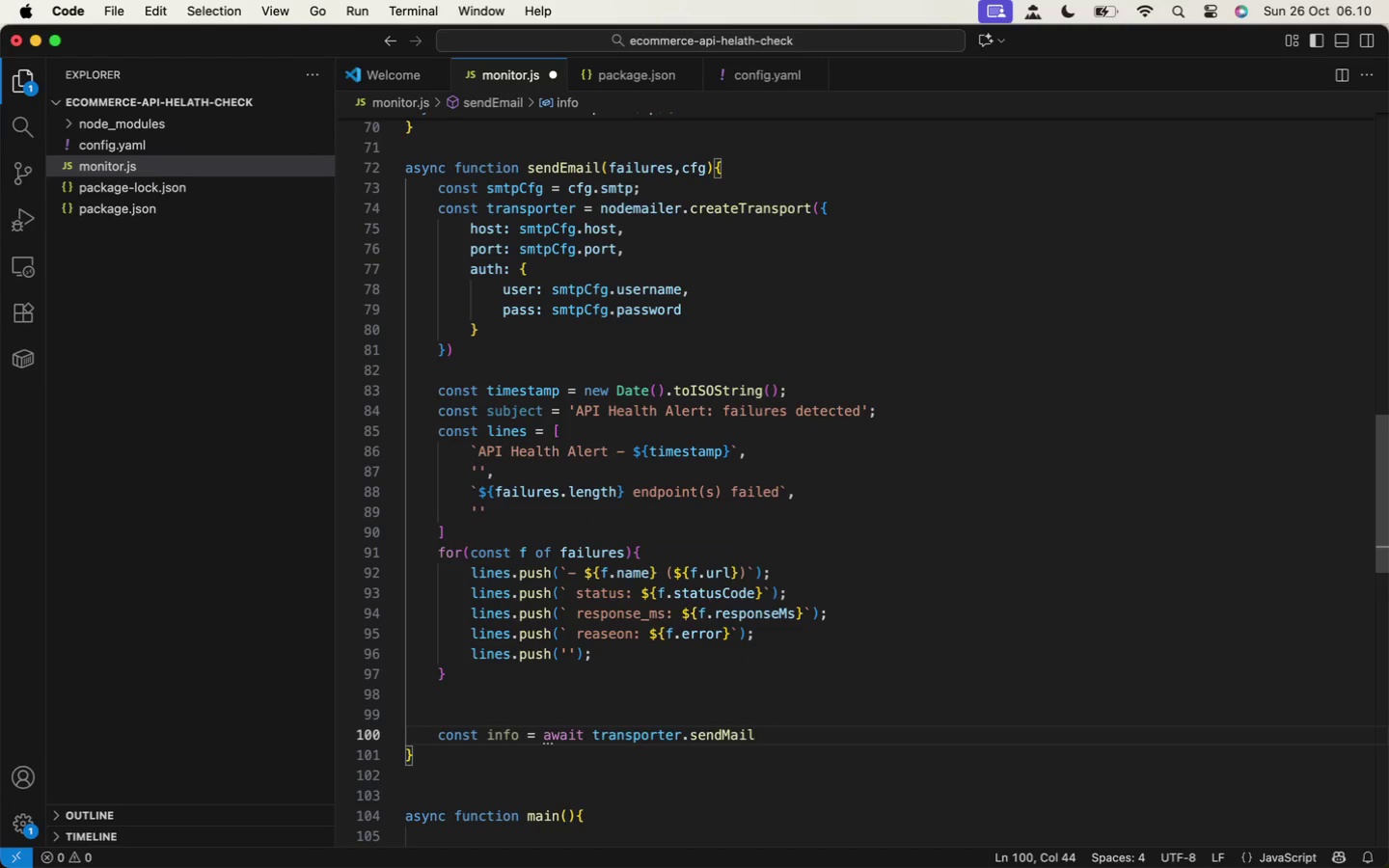 
key(Shift+9)
 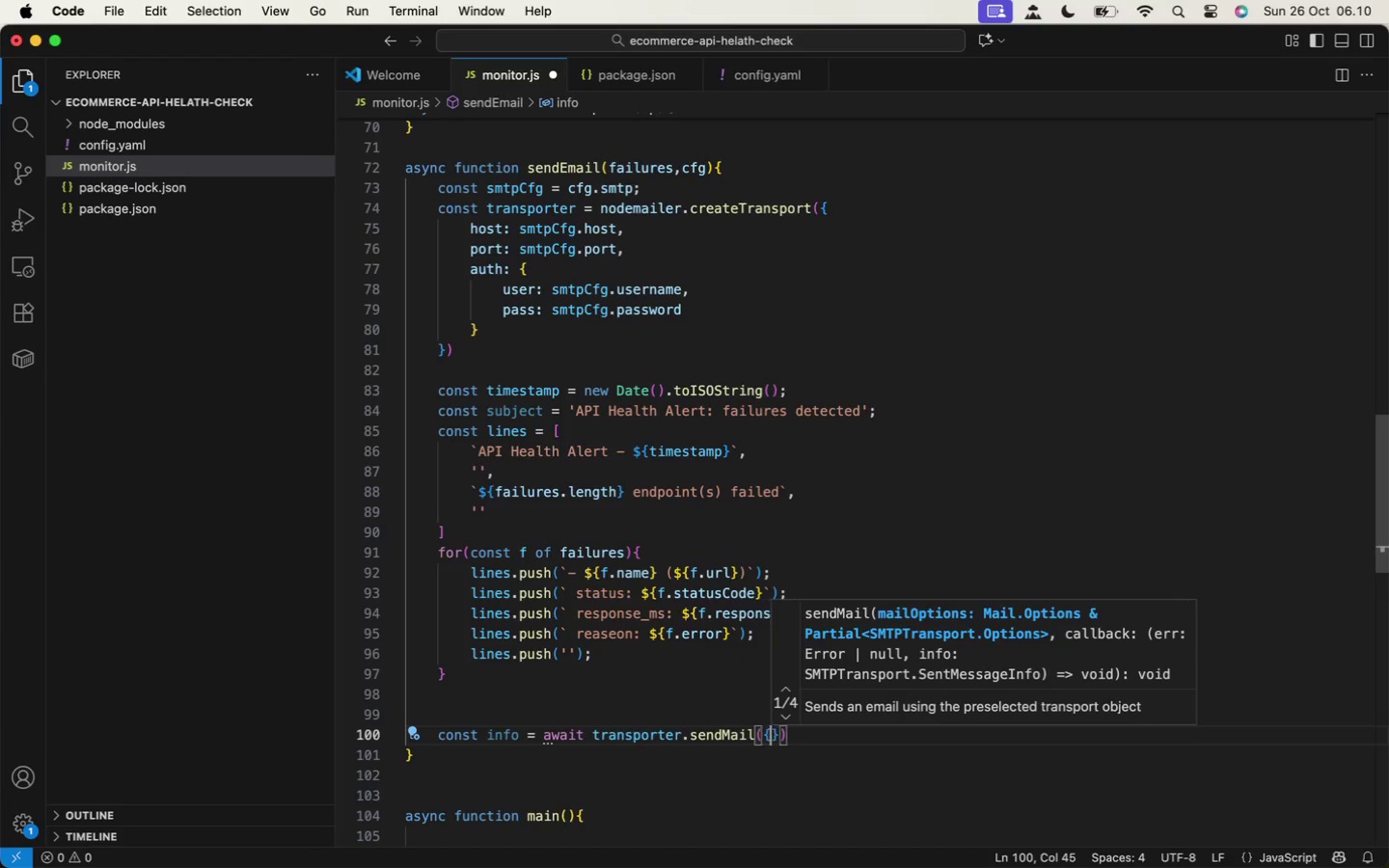 
key(Shift+BracketLeft)
 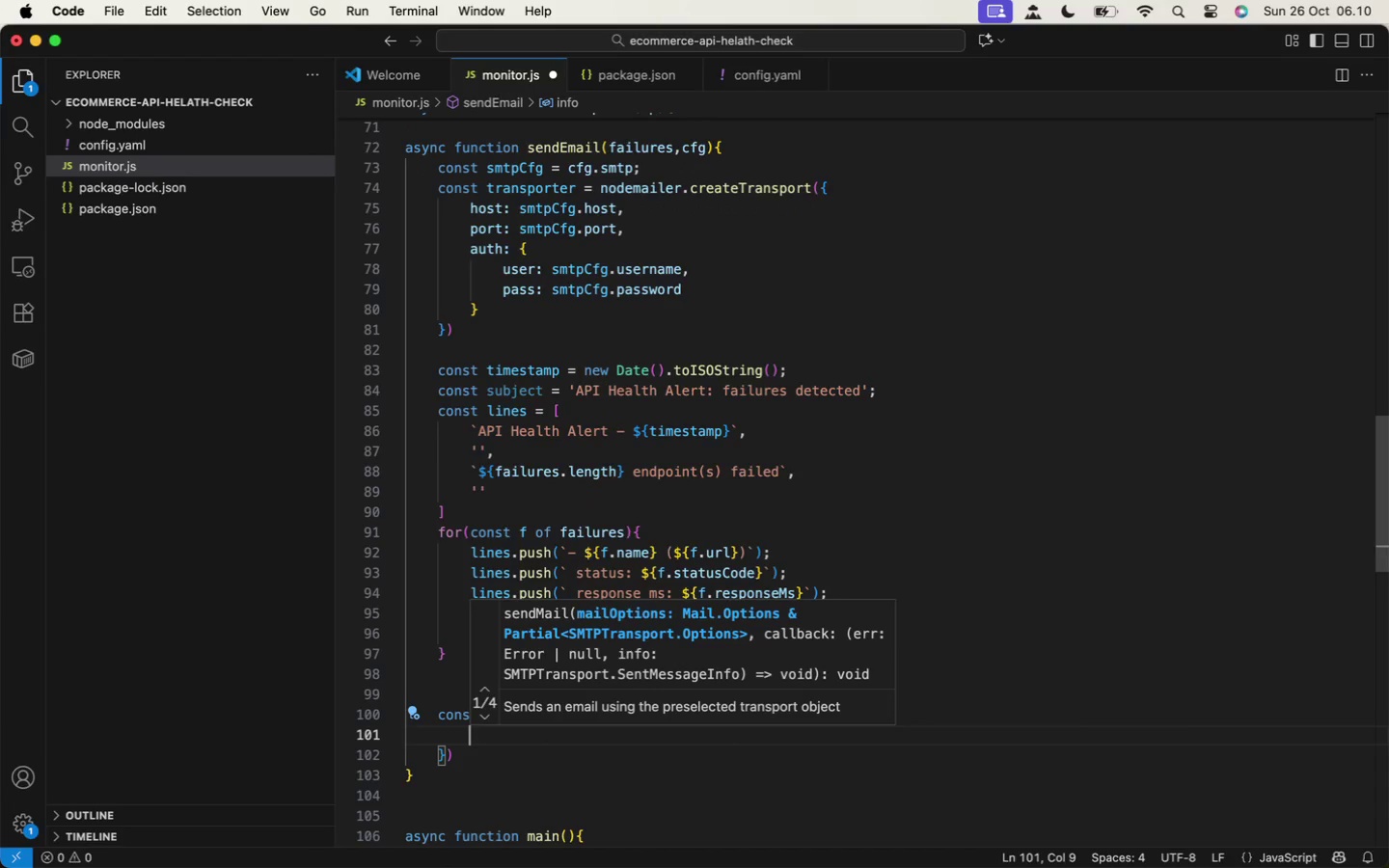 
key(Enter)
 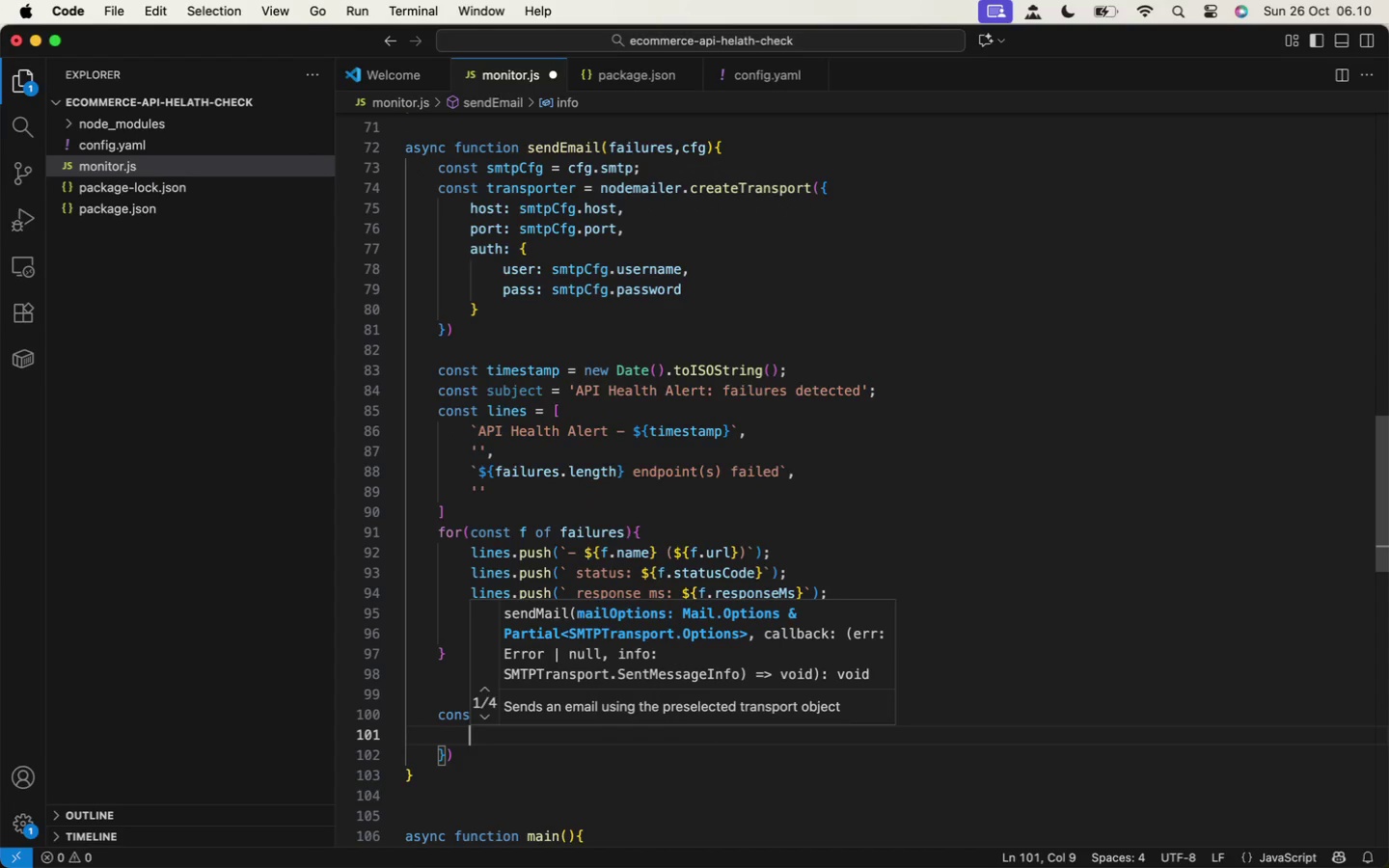 
type(smt)
 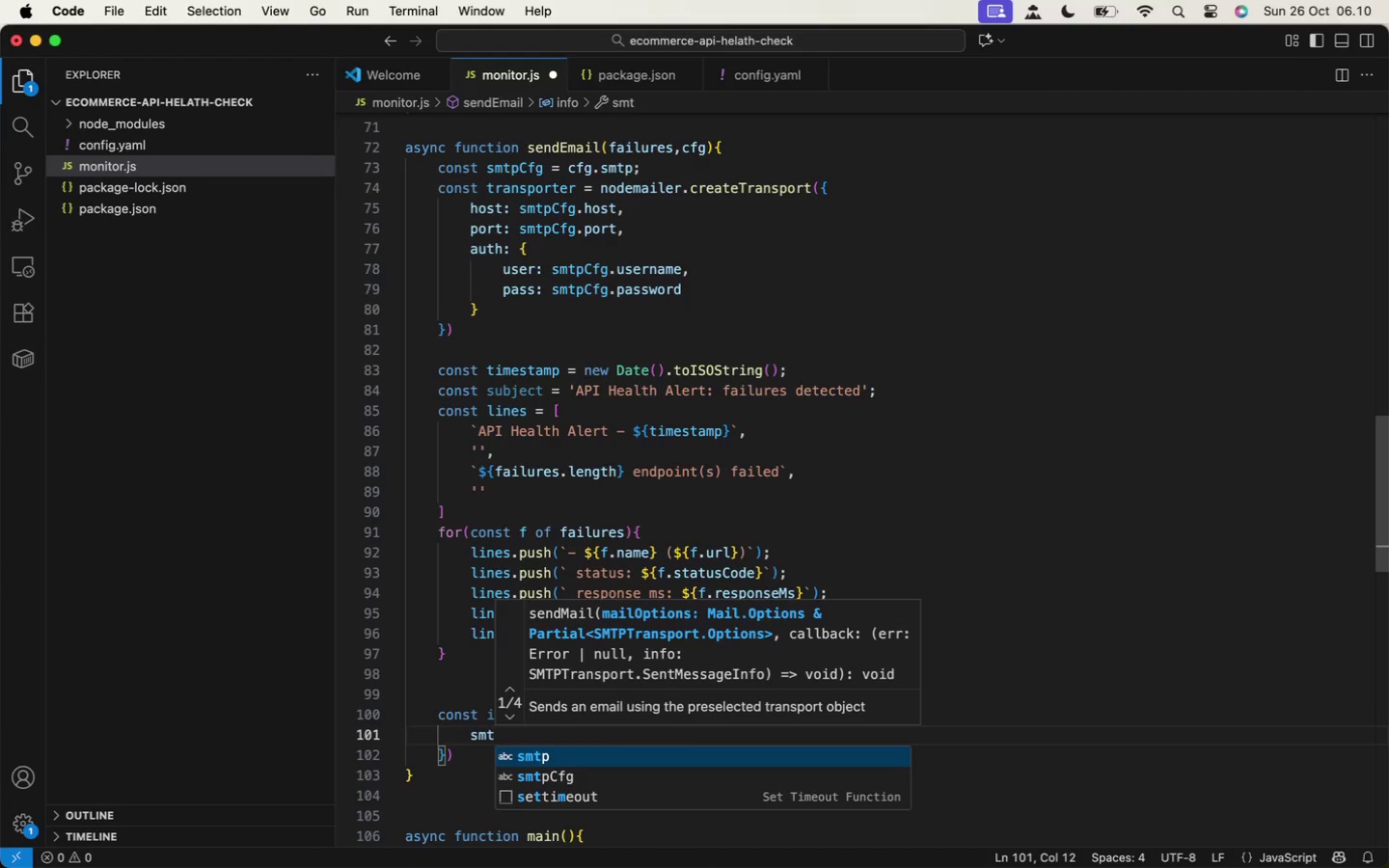 
key(Enter)
 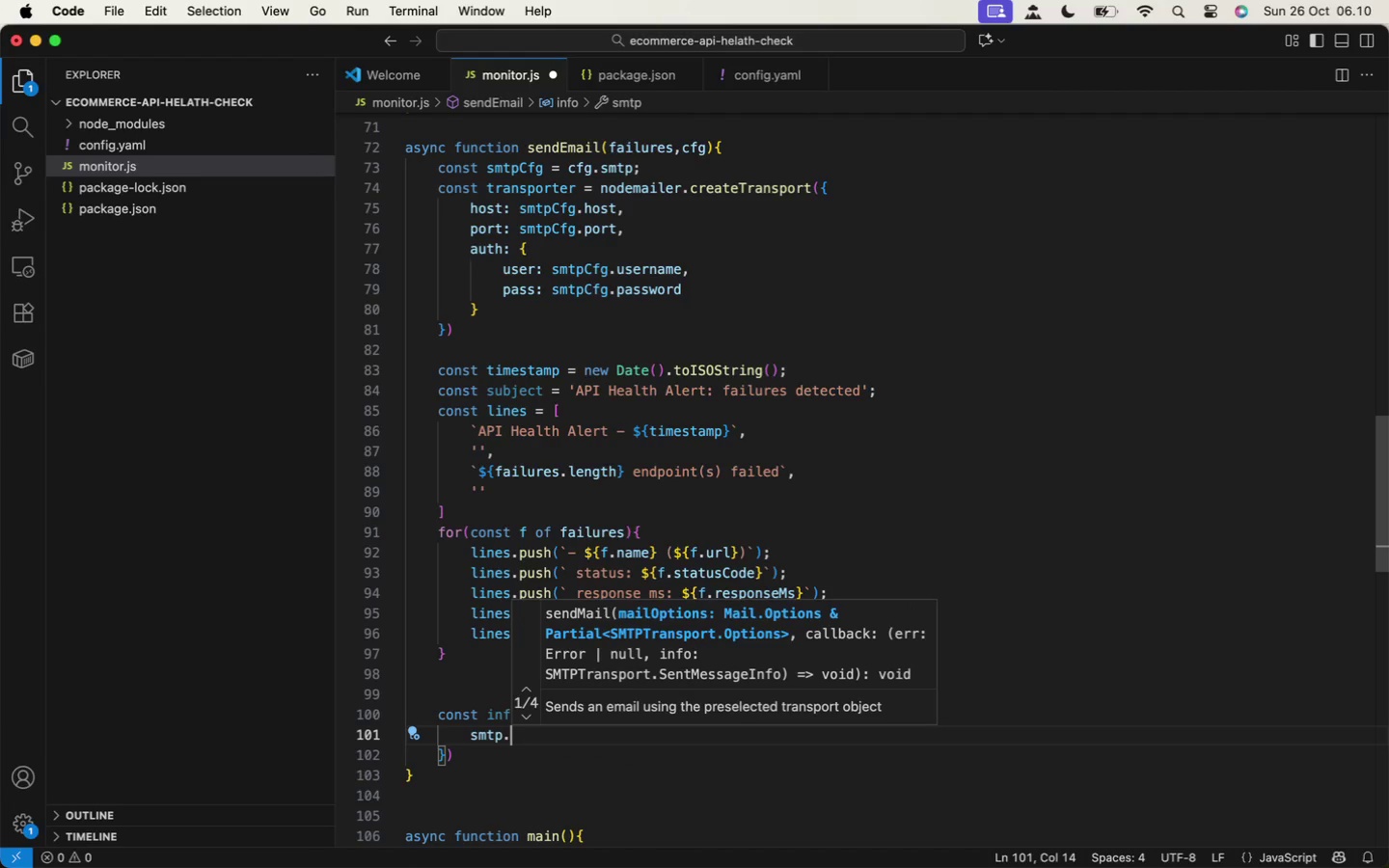 
key(Period)
 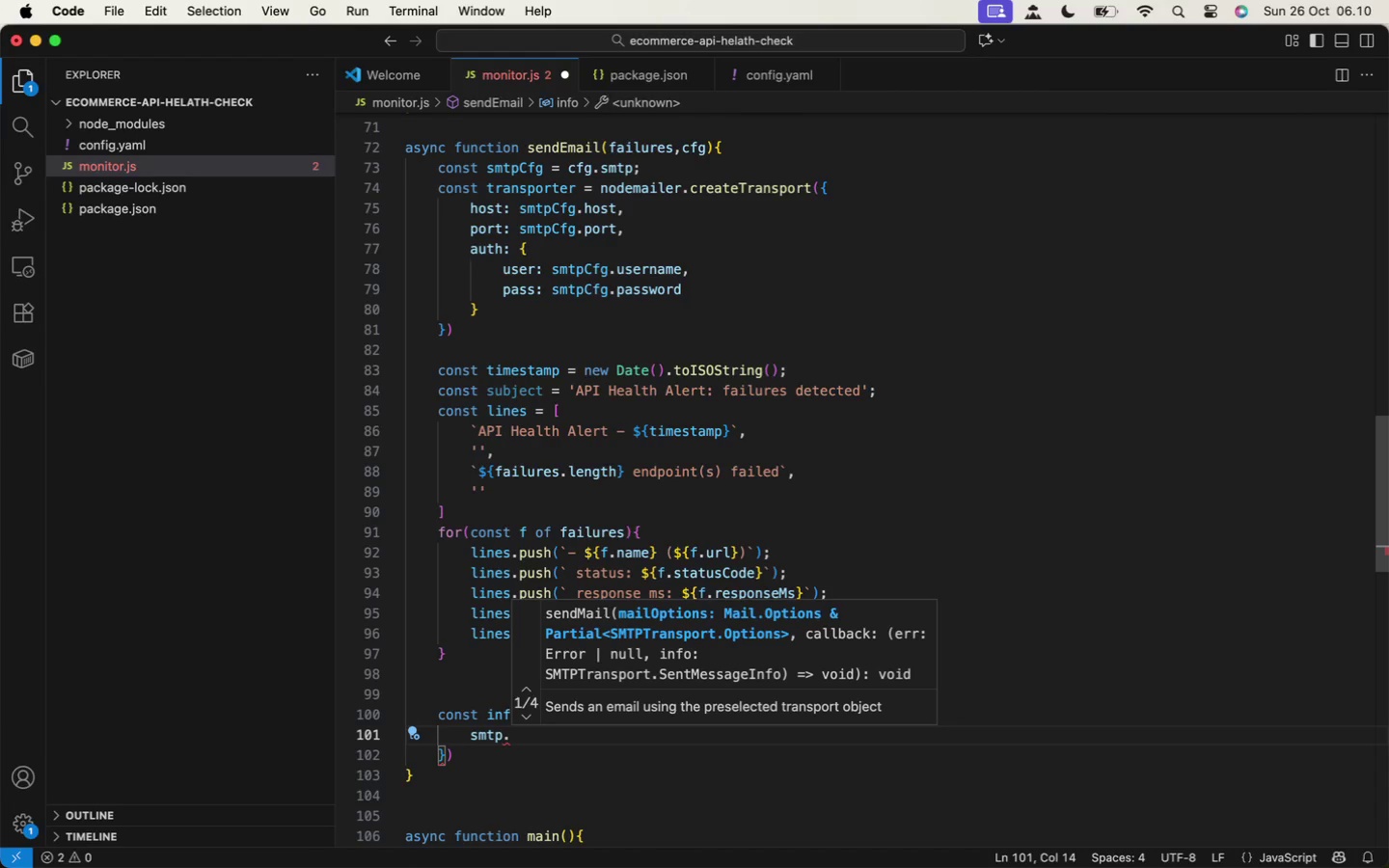 
wait(15.25)
 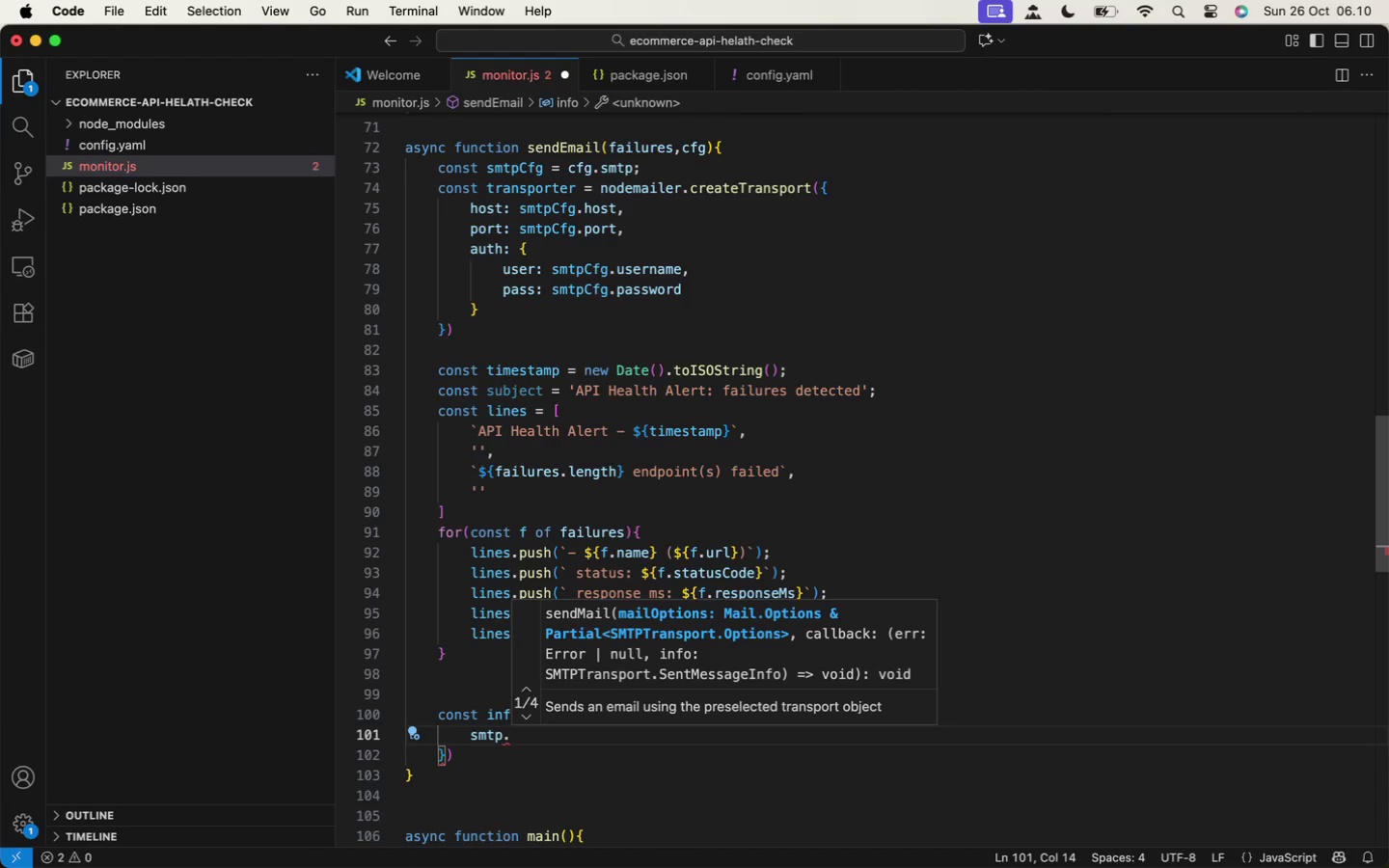 
mouse_move([14, 545])
 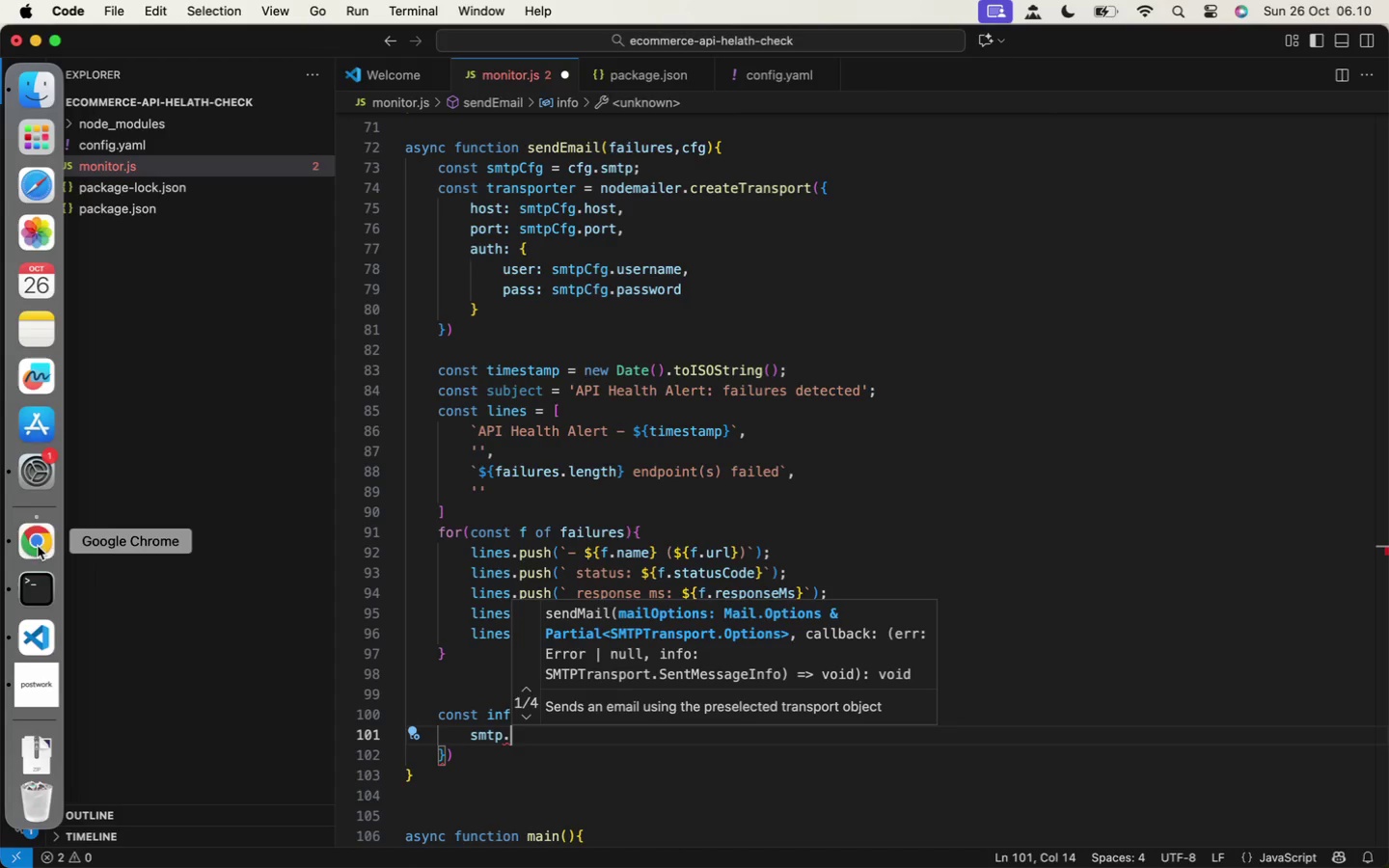 
left_click([38, 546])
 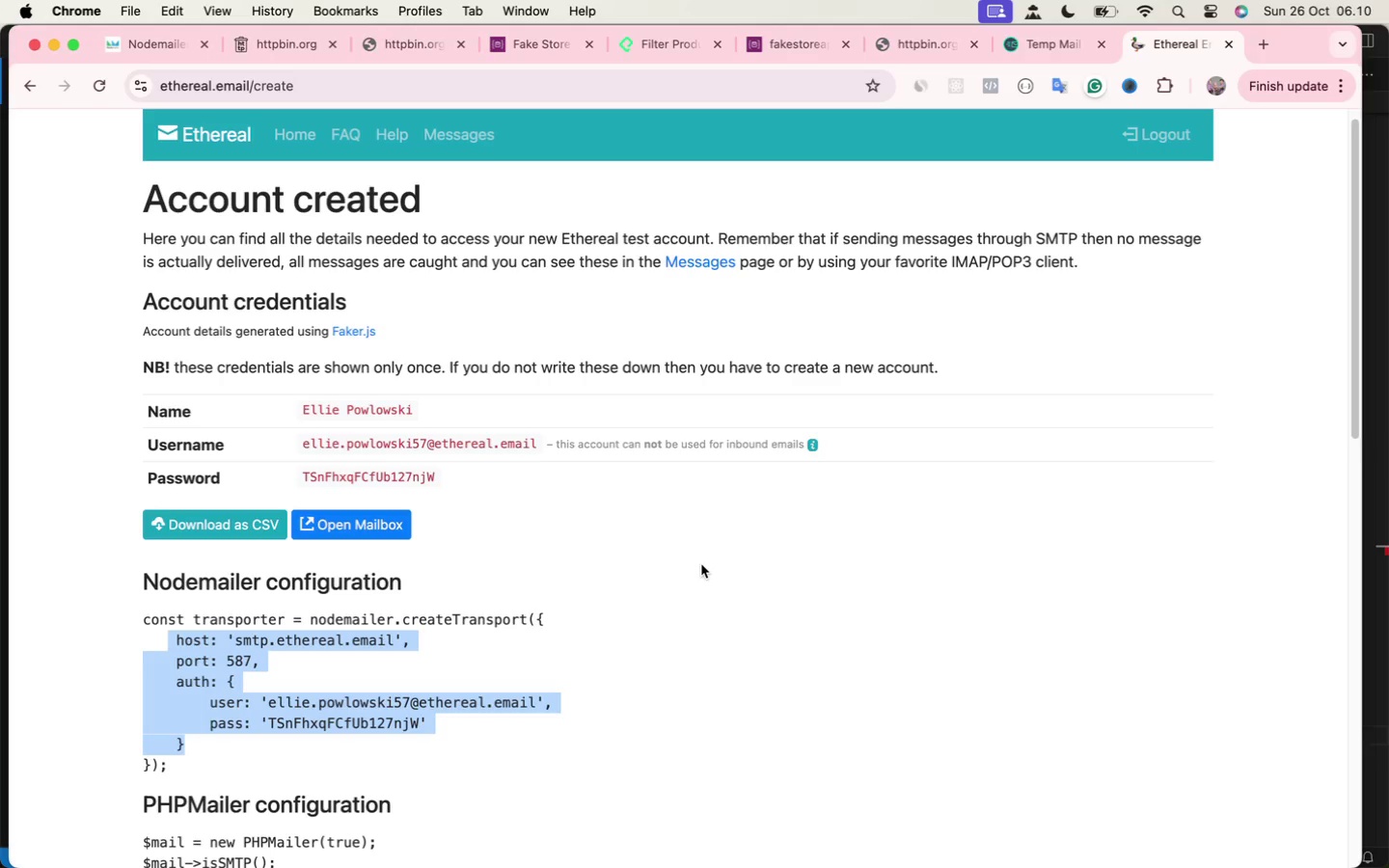 
scroll: coordinate [700, 564], scroll_direction: down, amount: 4.0
 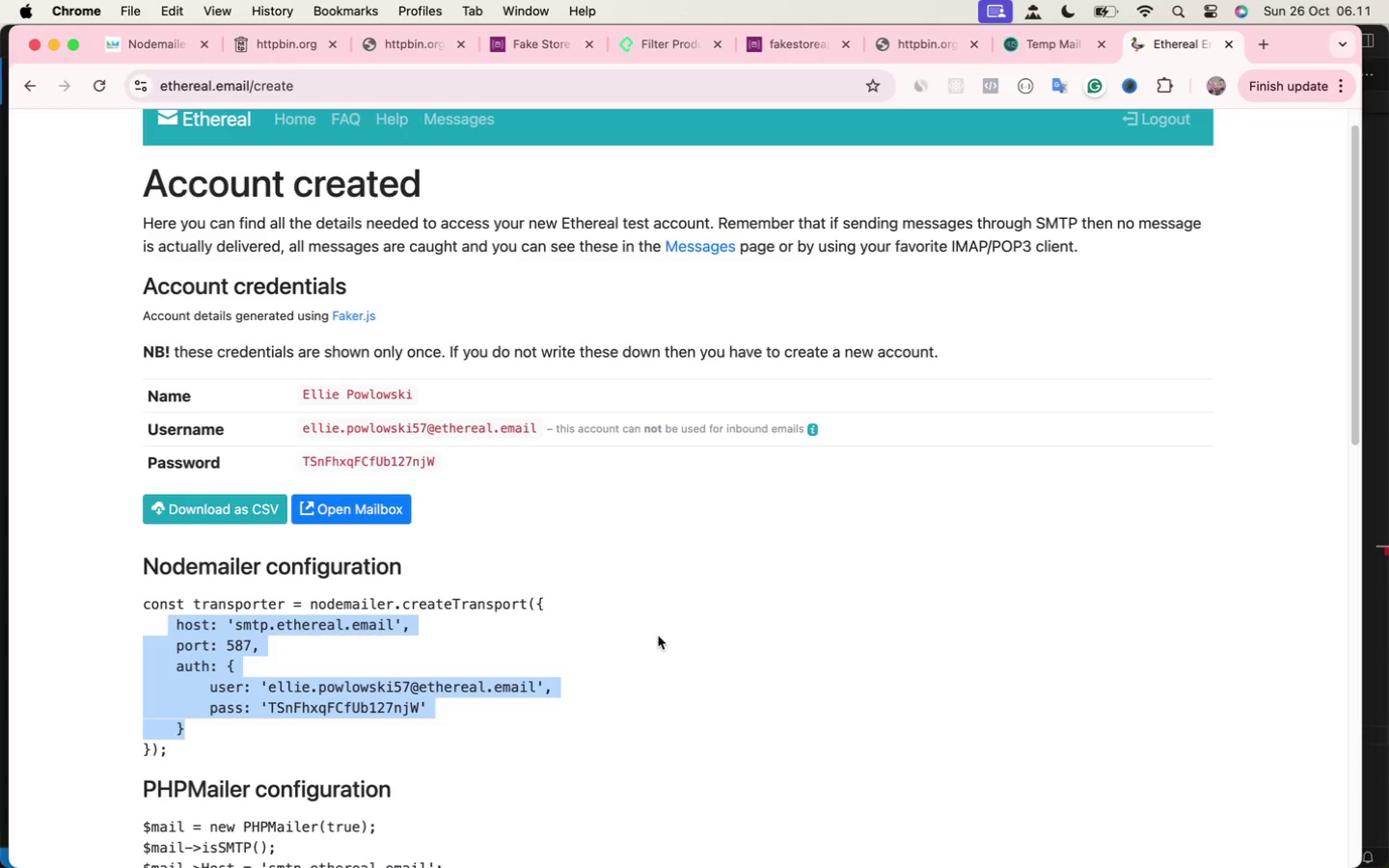 
wait(37.69)
 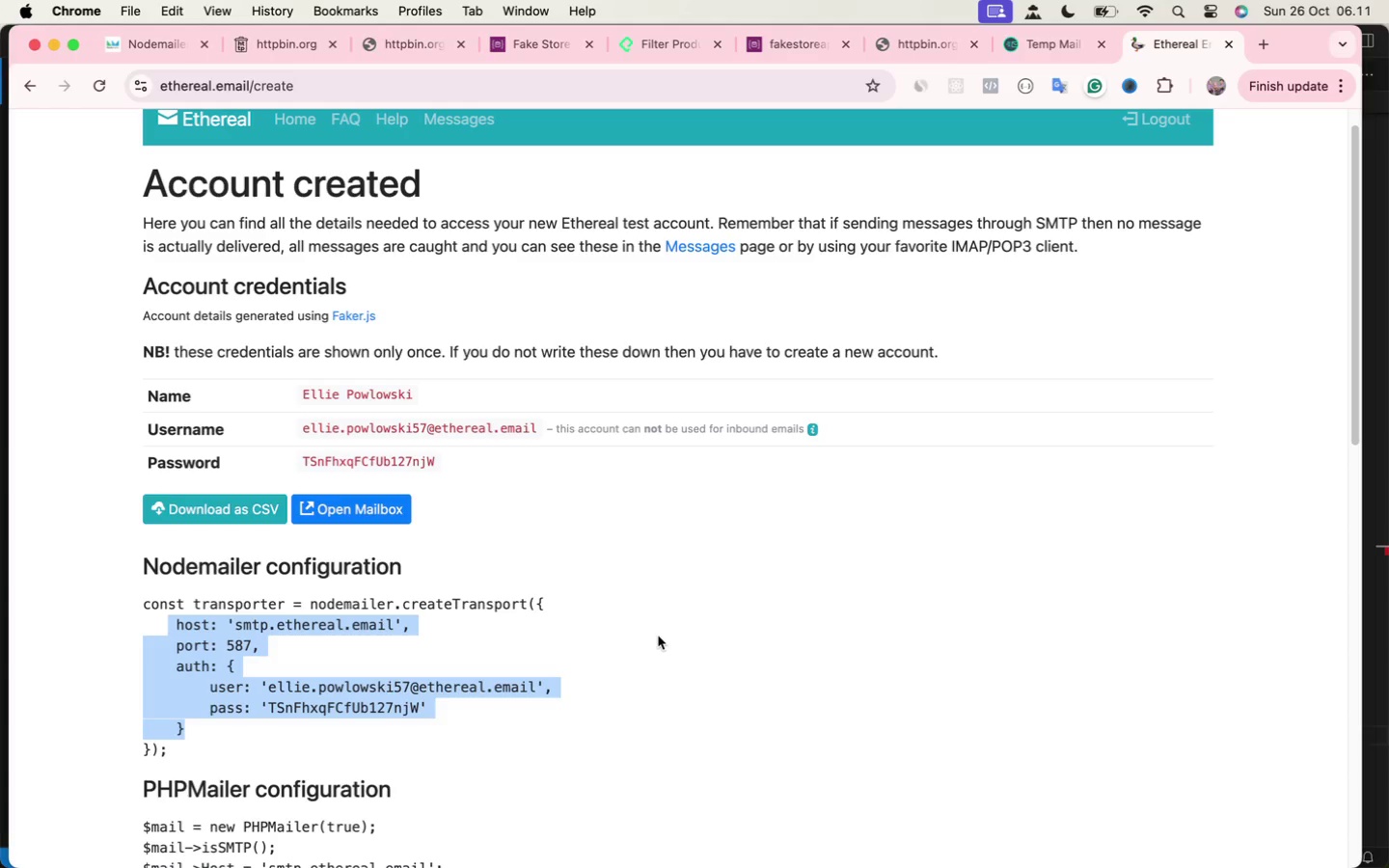 
scroll: coordinate [641, 593], scroll_direction: down, amount: 53.0
 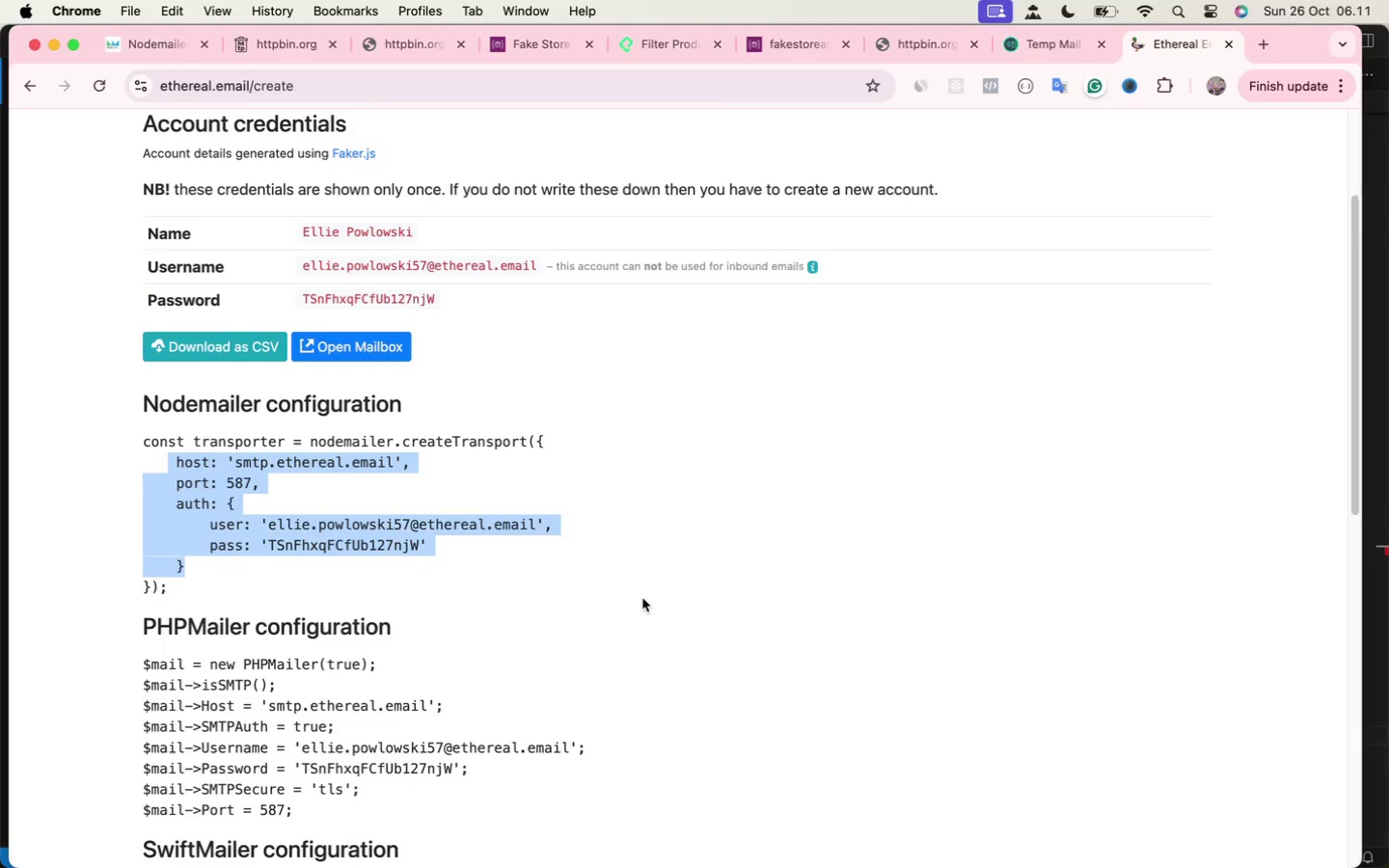 
scroll: coordinate [643, 583], scroll_direction: up, amount: 40.0
 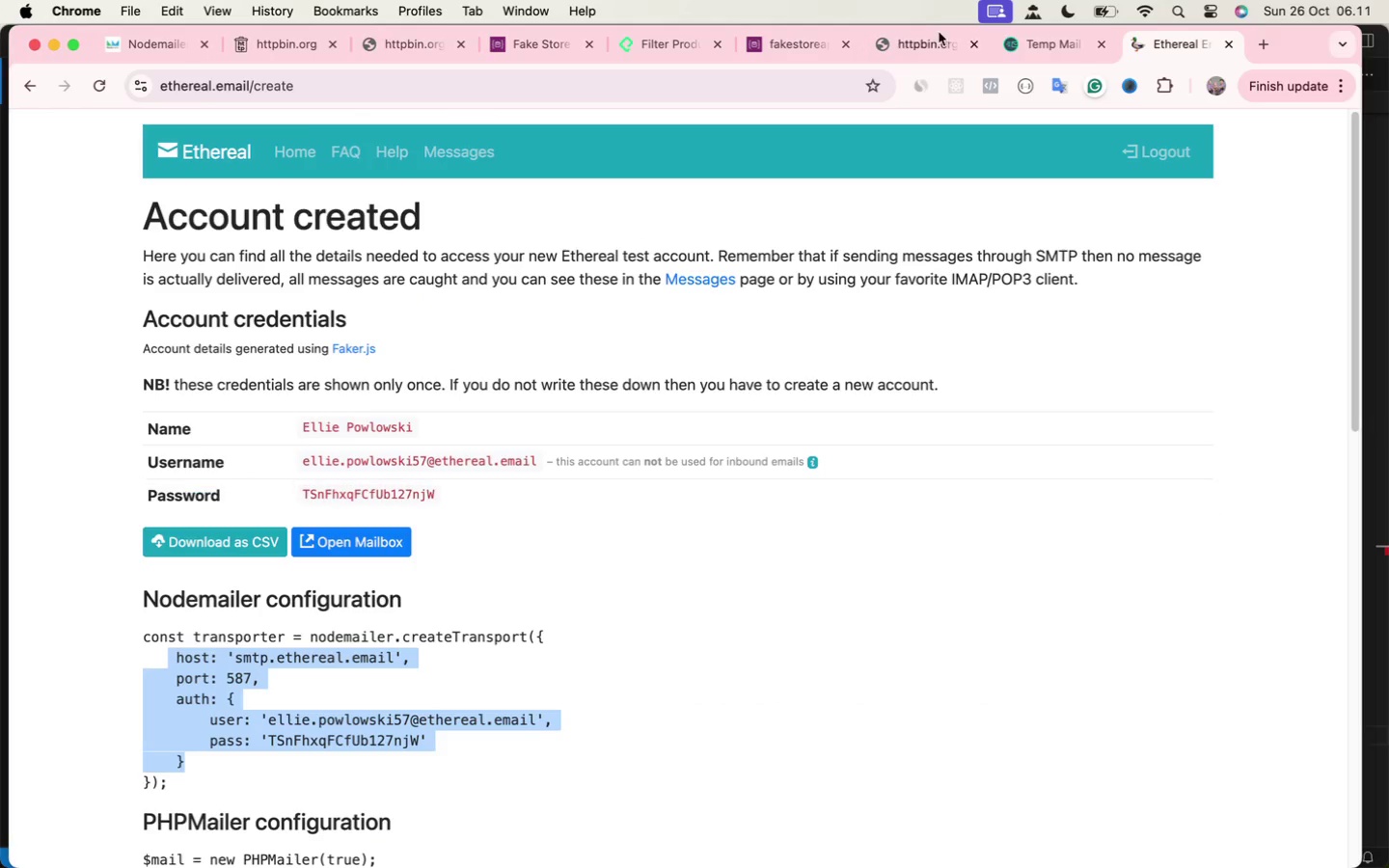 
left_click([1052, 58])
 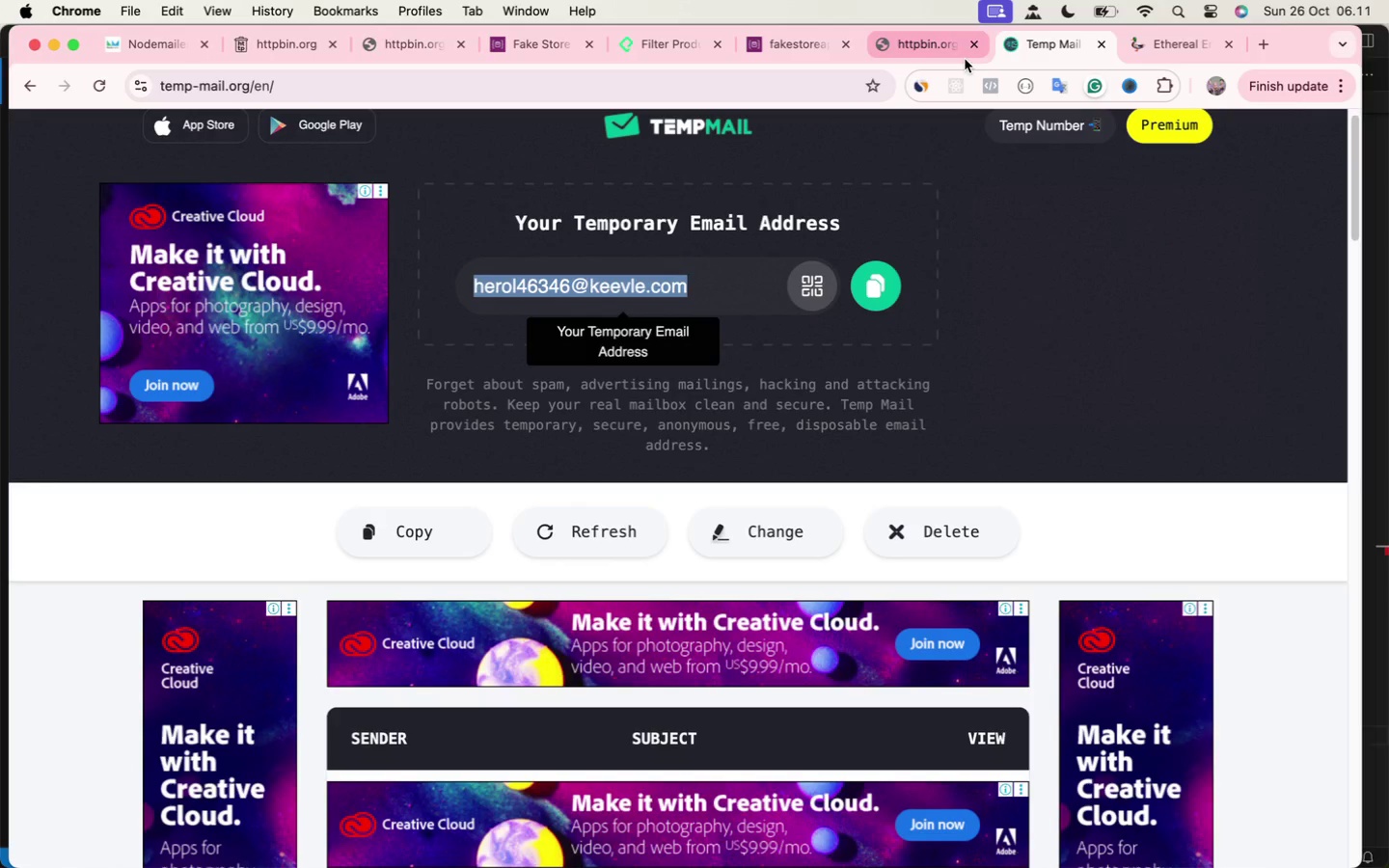 
left_click([918, 51])
 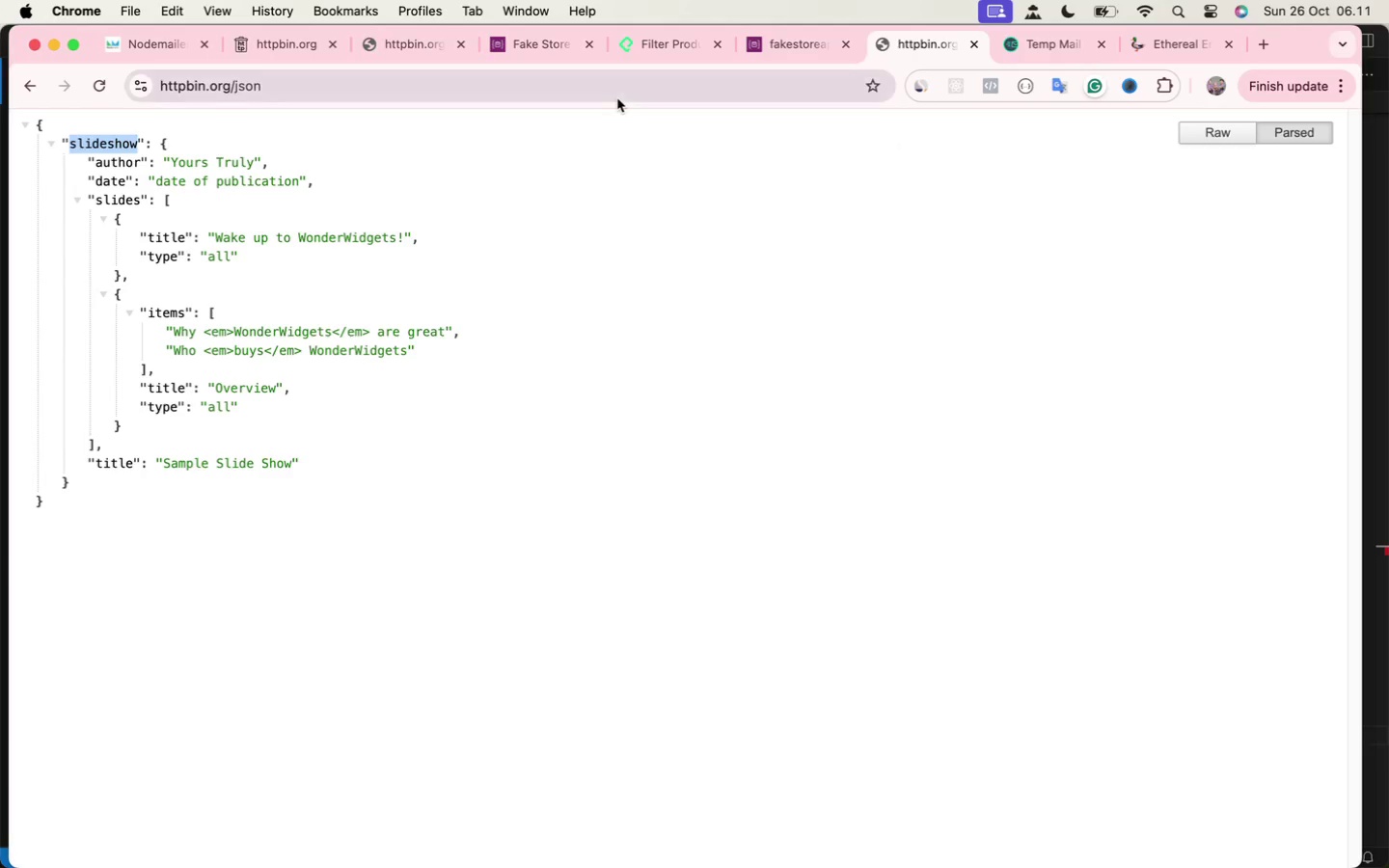 
left_click([617, 98])
 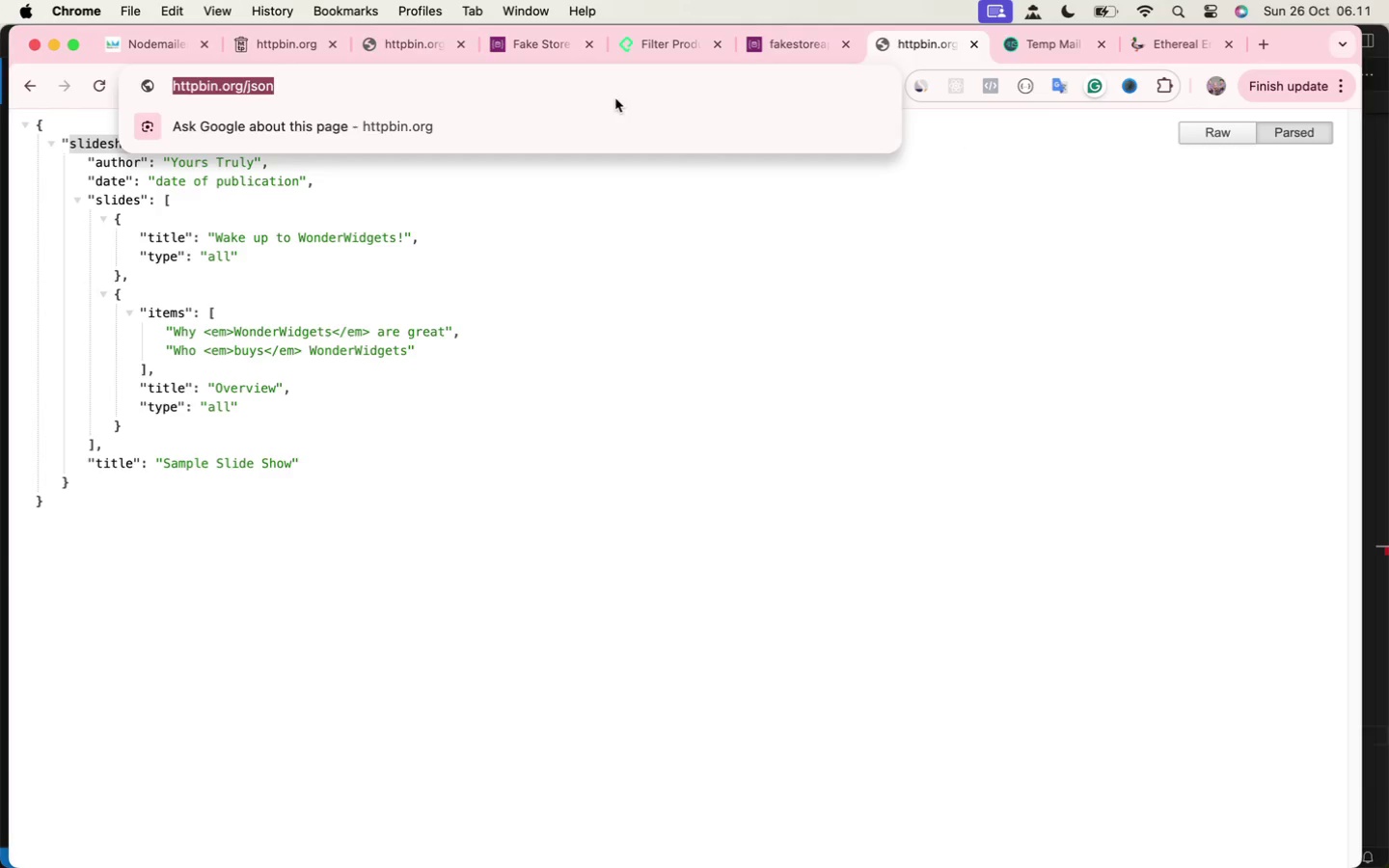 
left_click([143, 49])
 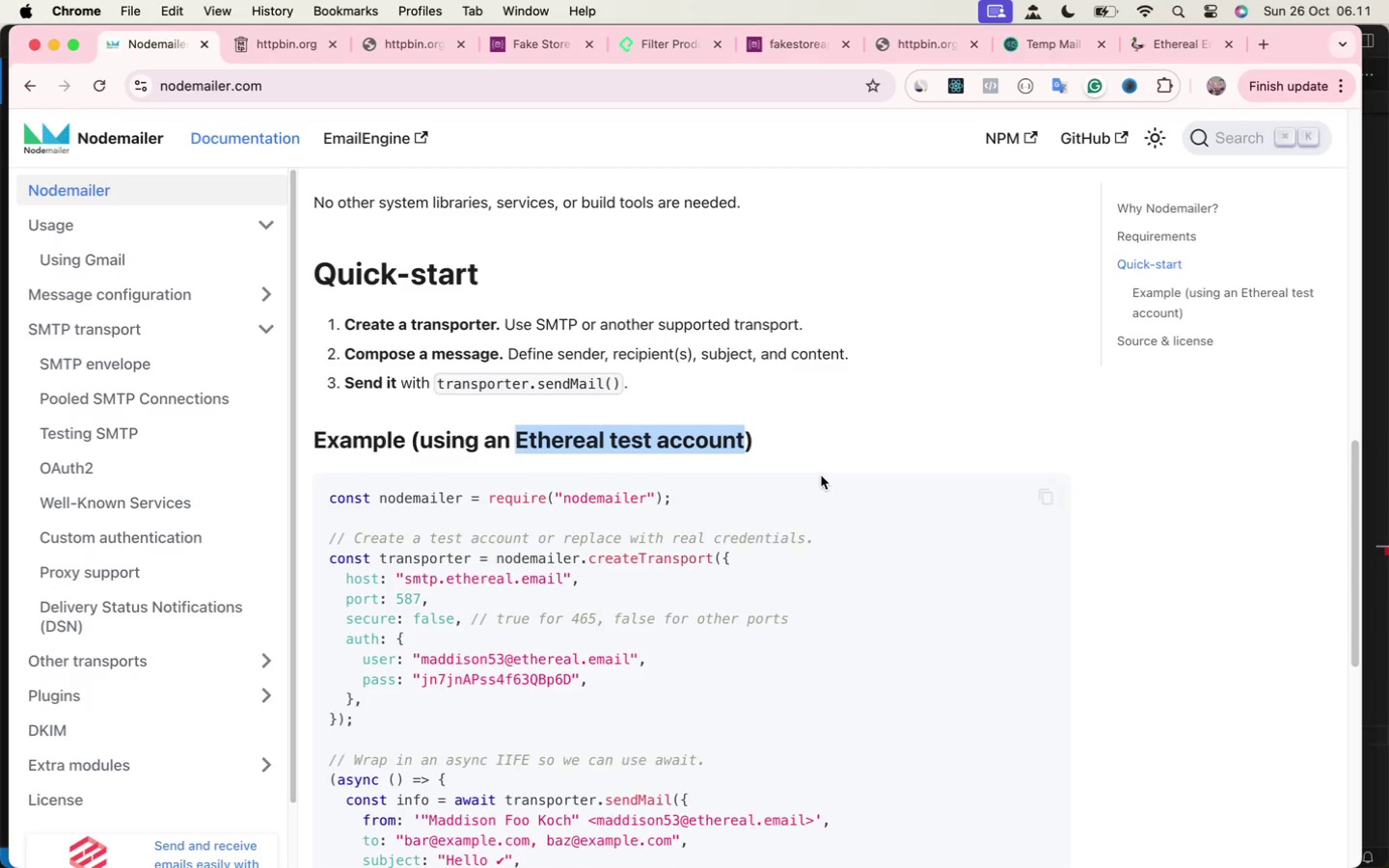 
scroll: coordinate [822, 474], scroll_direction: down, amount: 7.0
 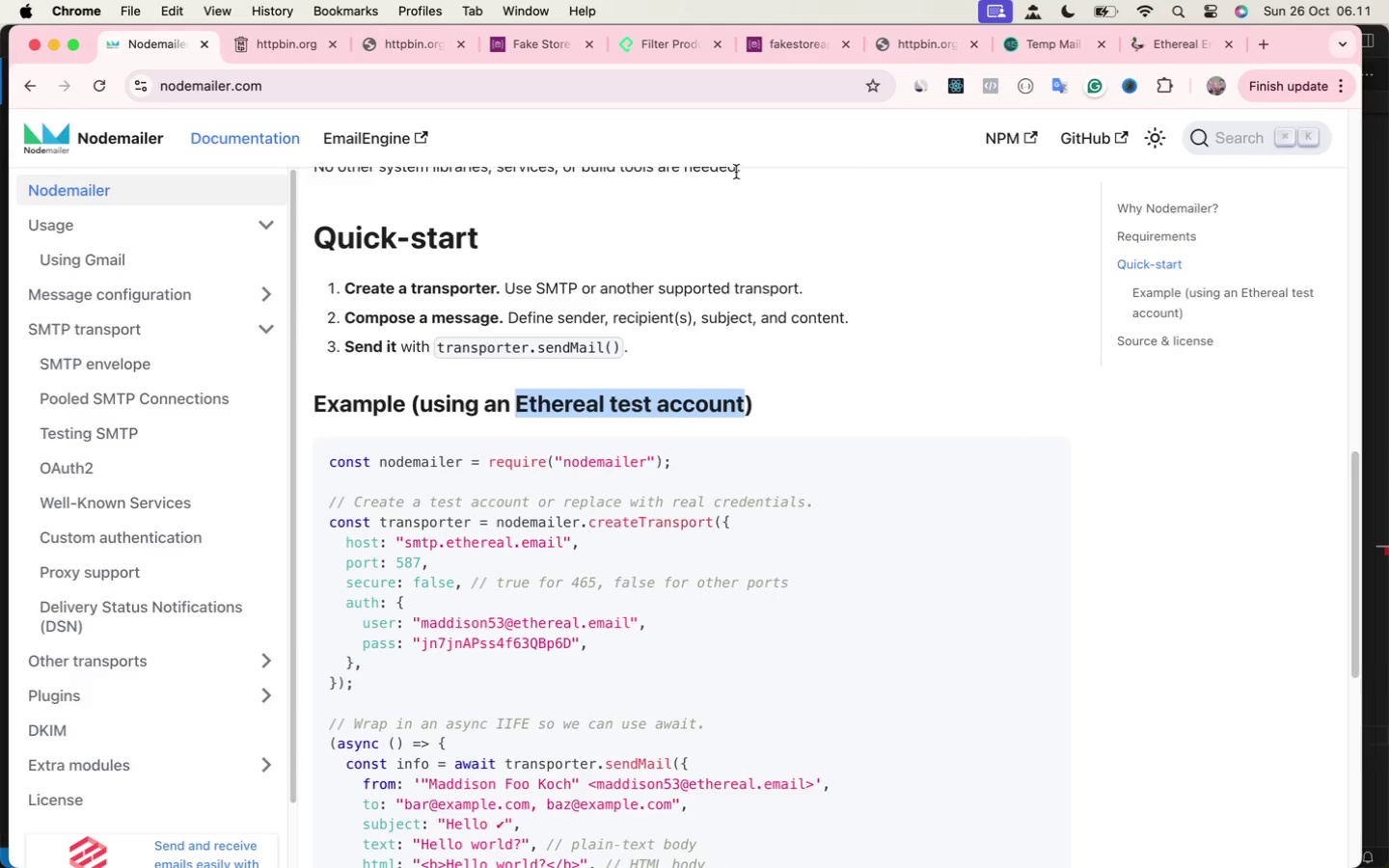 
wait(17.7)
 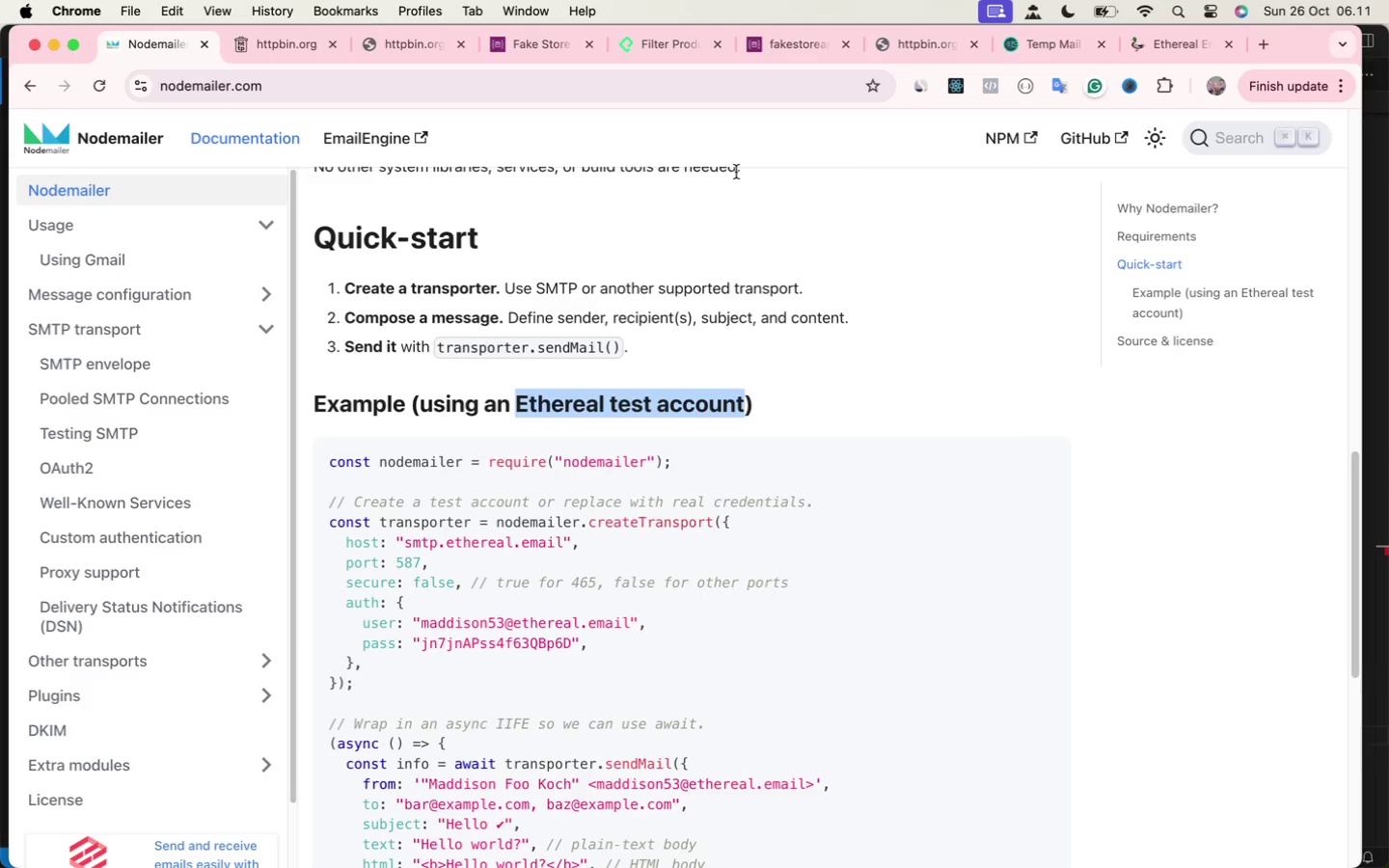 
left_click([29, 588])
 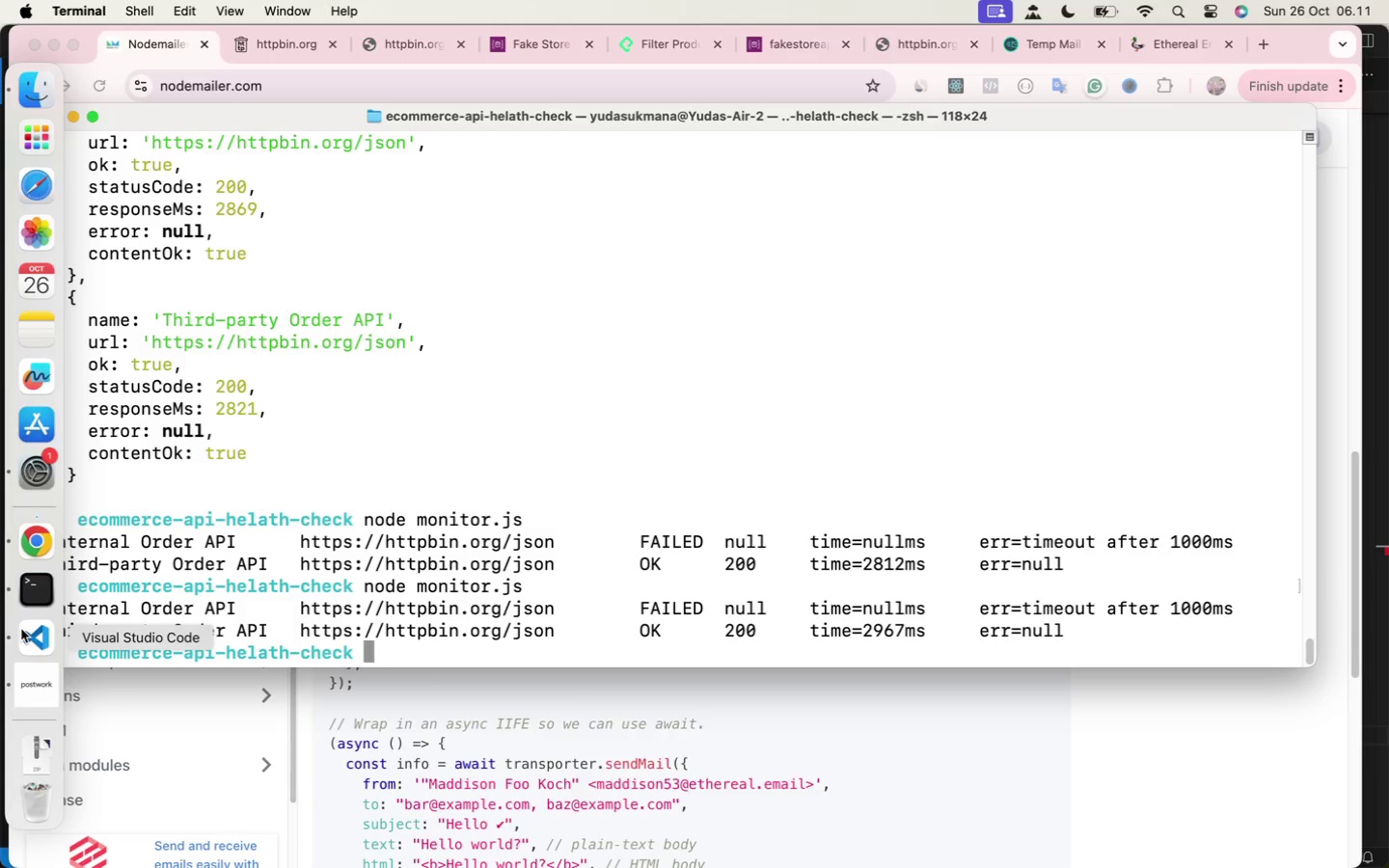 
mouse_move([61, 596])
 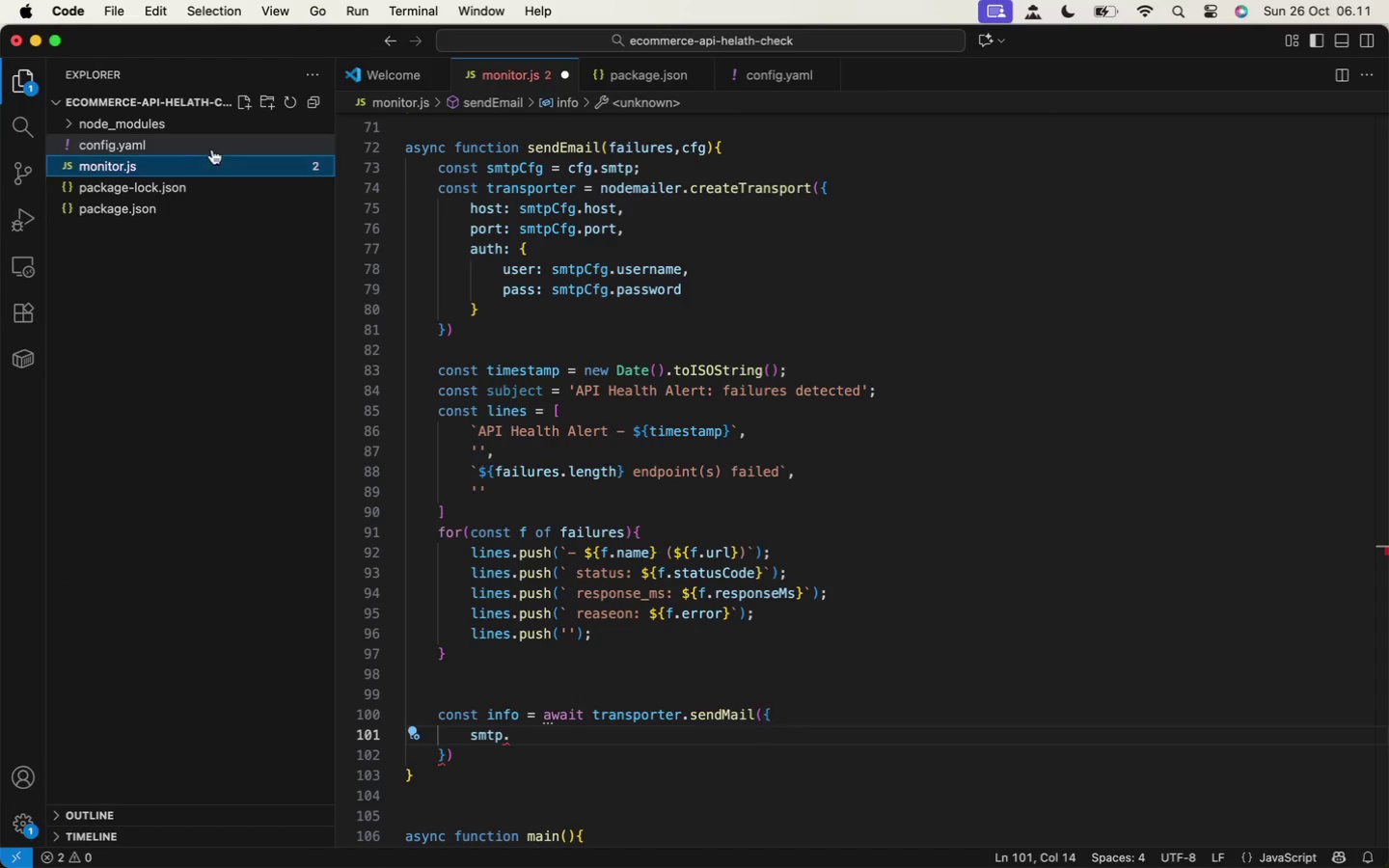 
left_click([212, 149])
 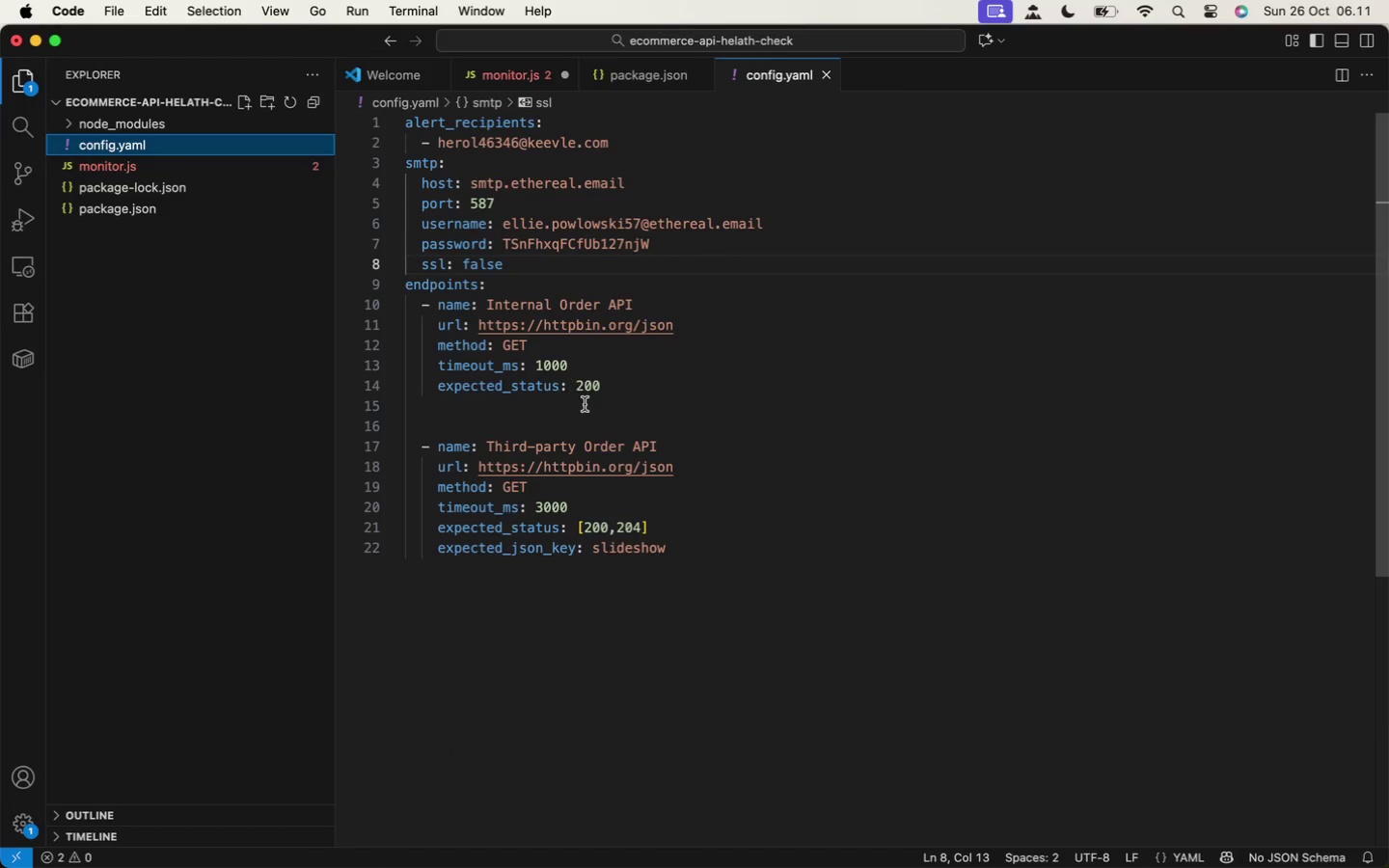 
left_click([560, 261])
 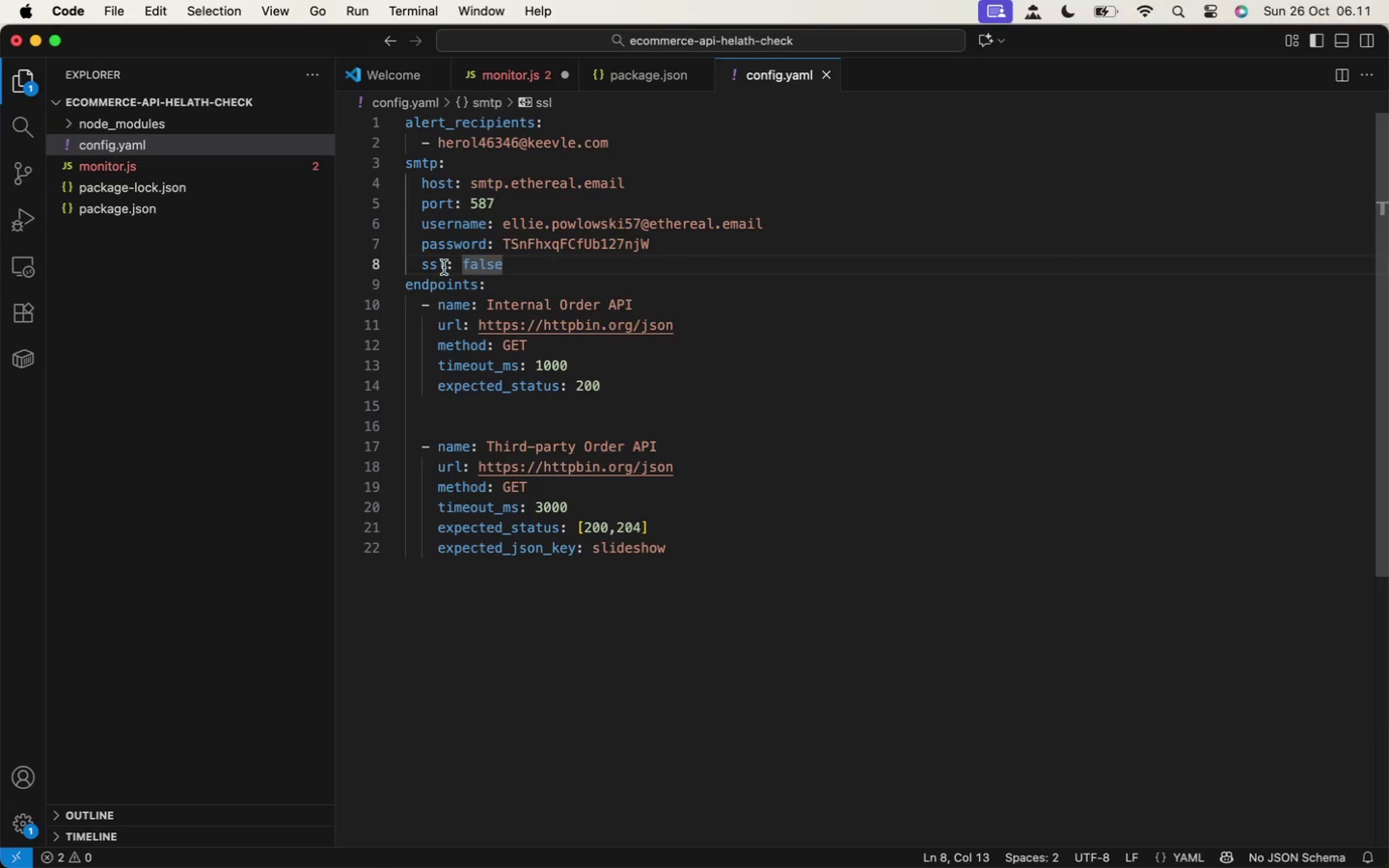 
hold_key(key=ShiftLeft, duration=0.57)
left_click([427, 263])
 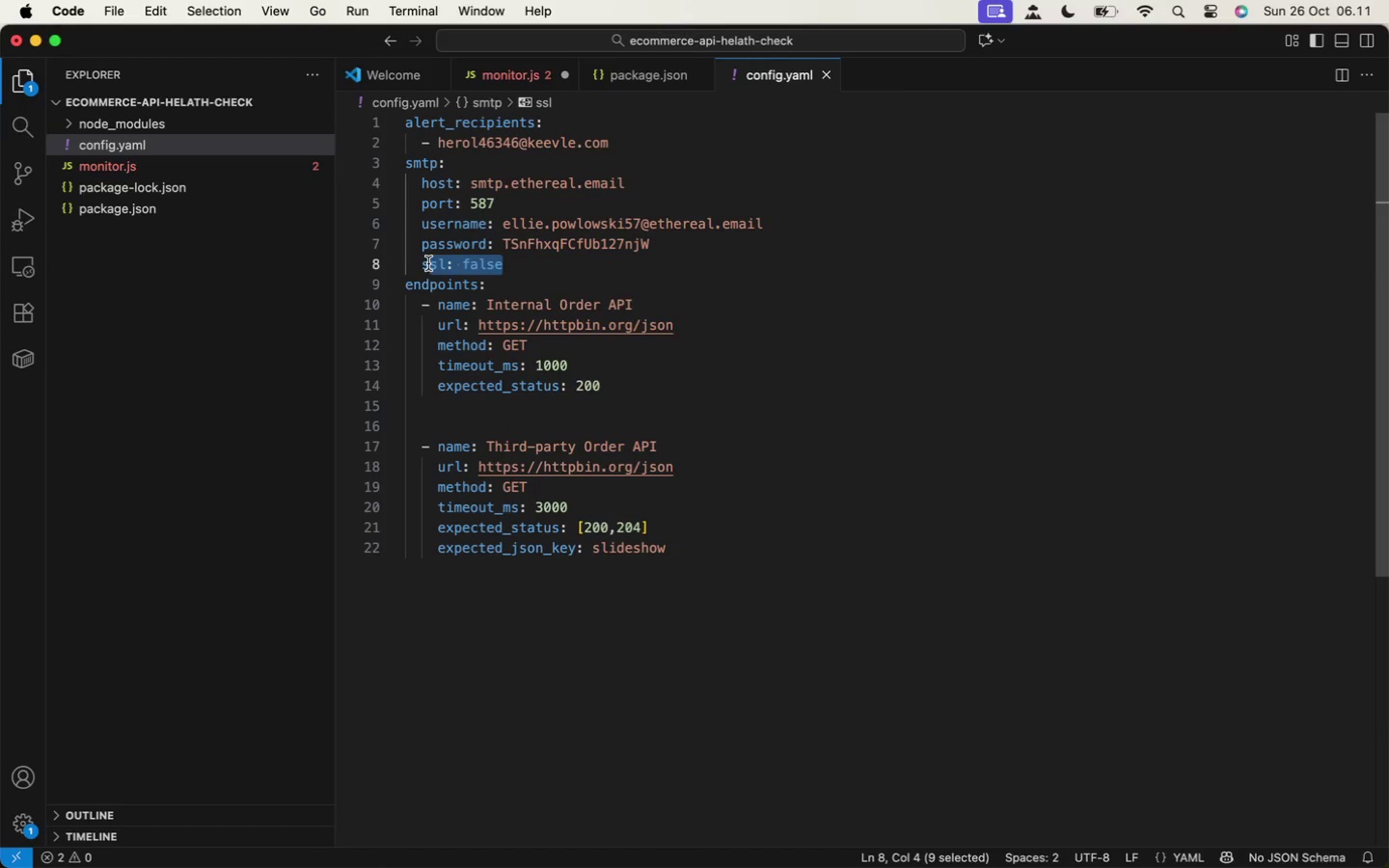 
key(Backspace)
key(Backspace)
type(from_addr: )
 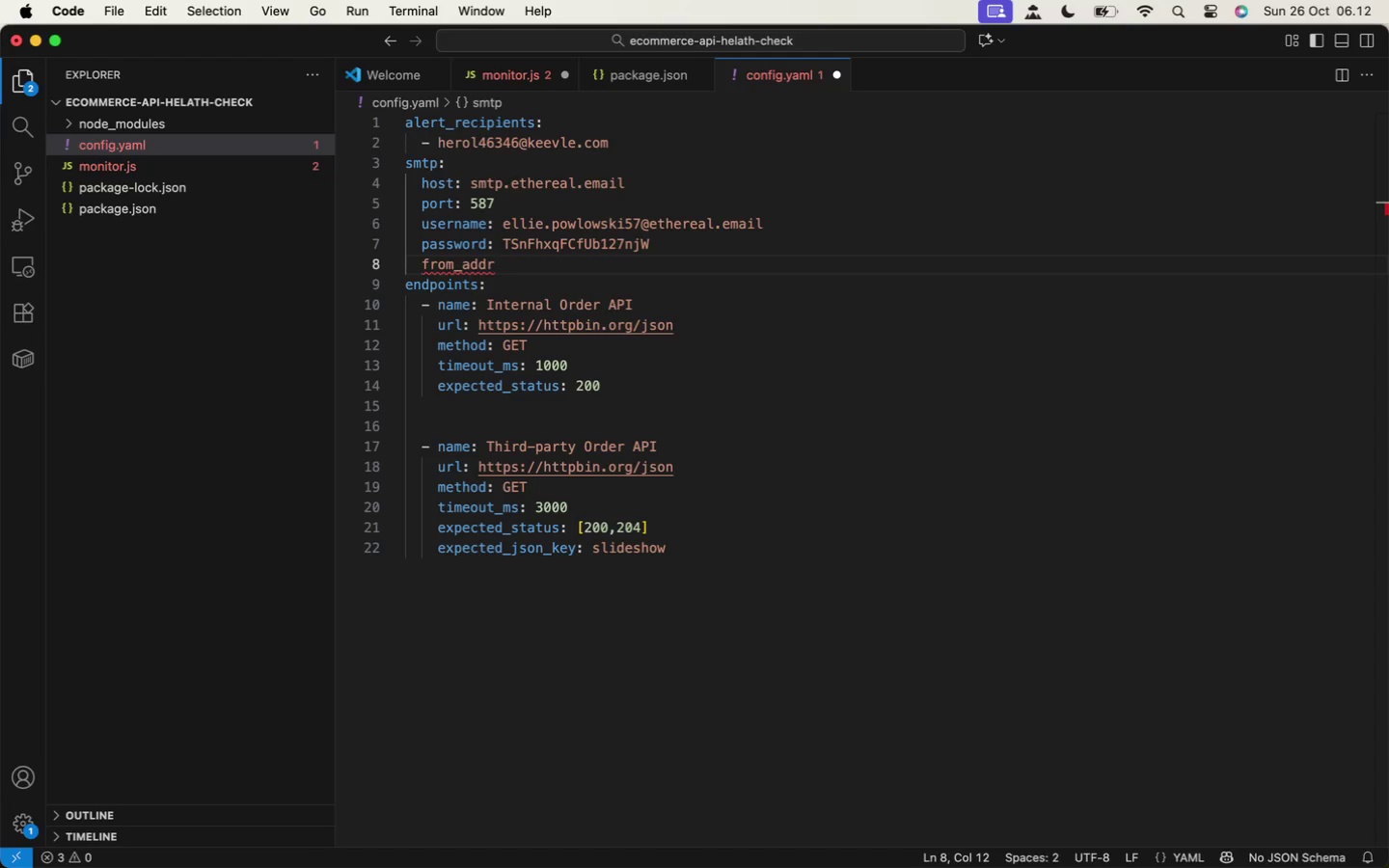 
left_click([501, 232])
 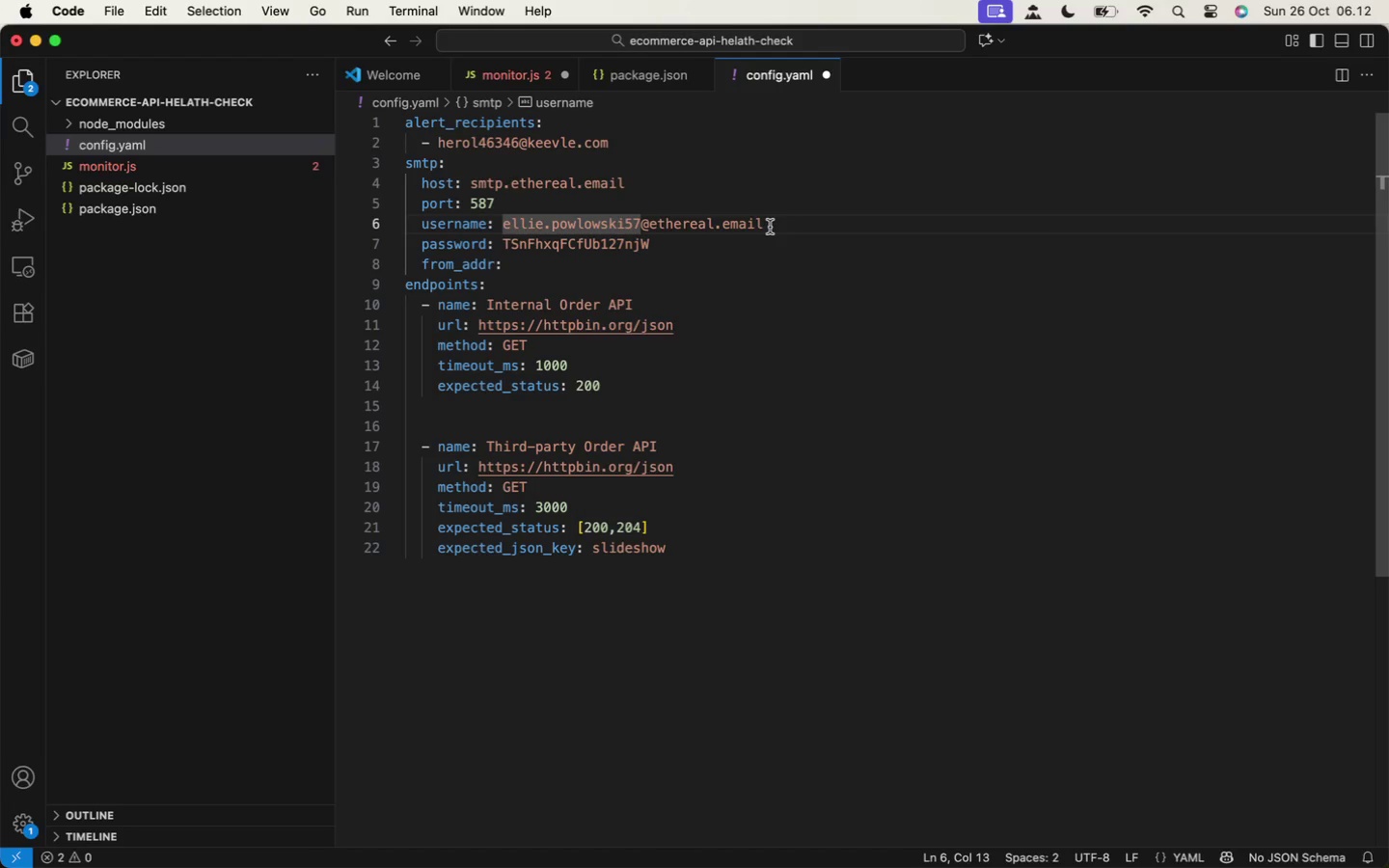 
hold_key(key=ShiftLeft, duration=0.81)
left_click([775, 225])
 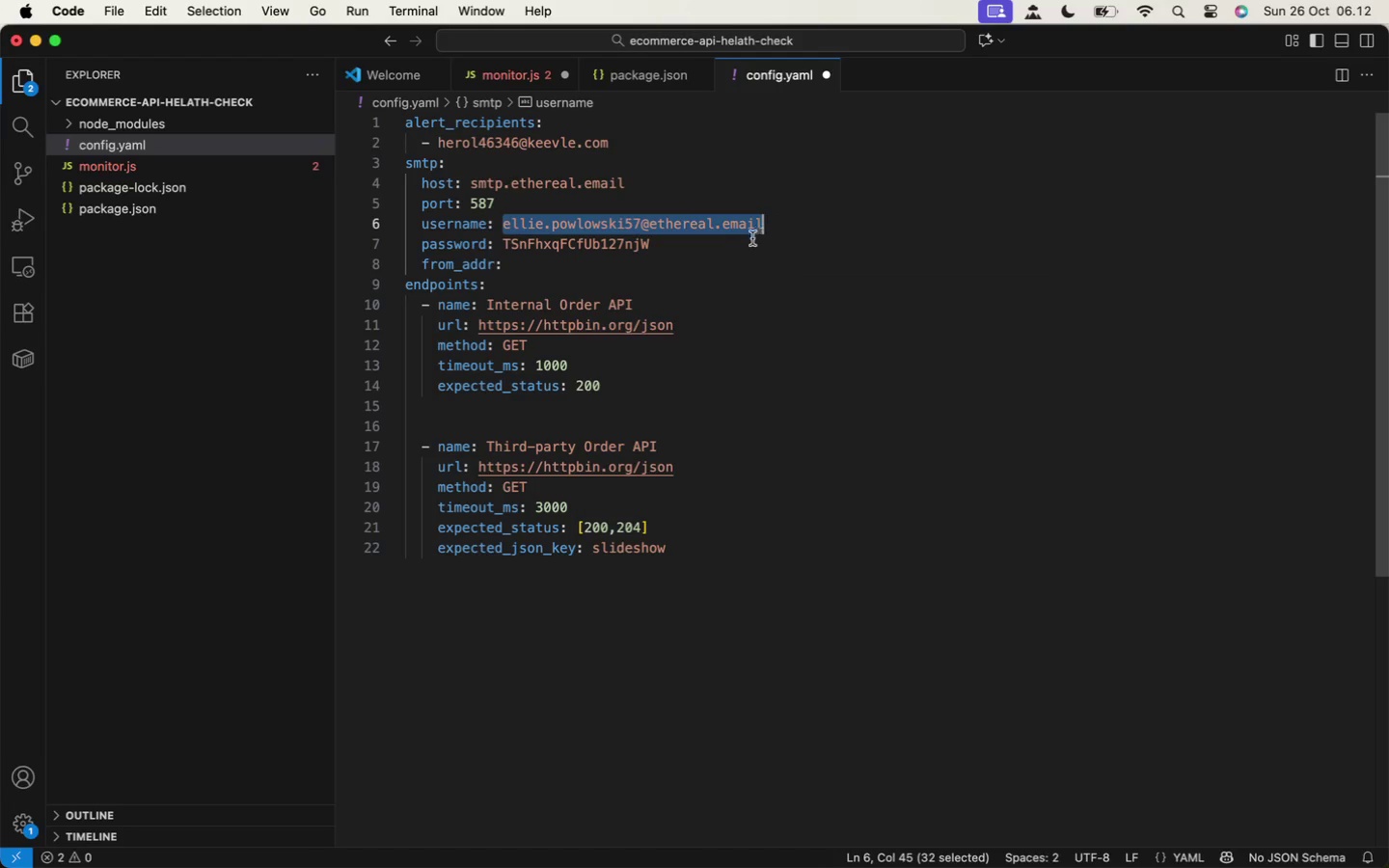 
key(Meta+C)
 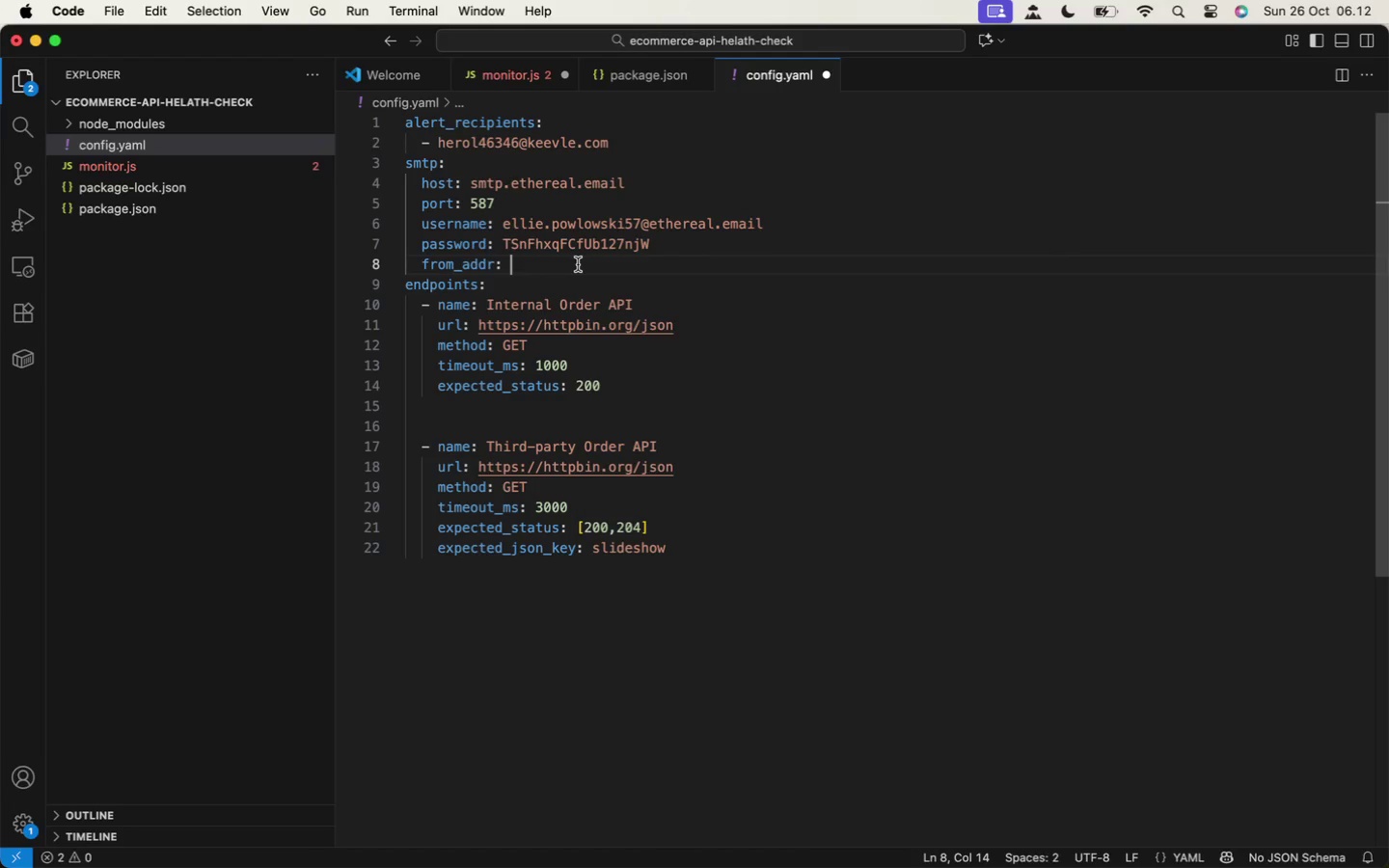 
left_click([578, 264])
 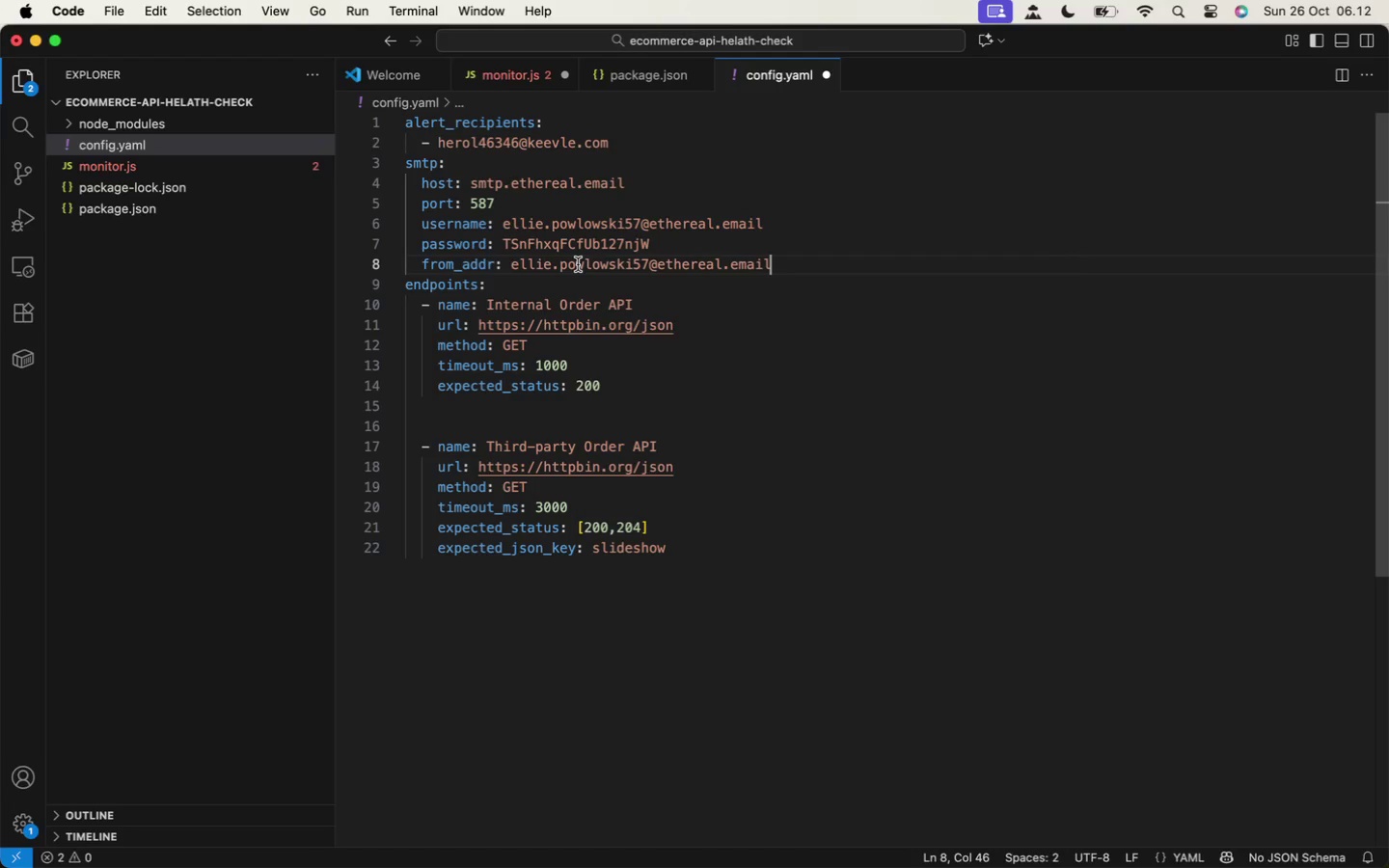 
key(Meta+V)
 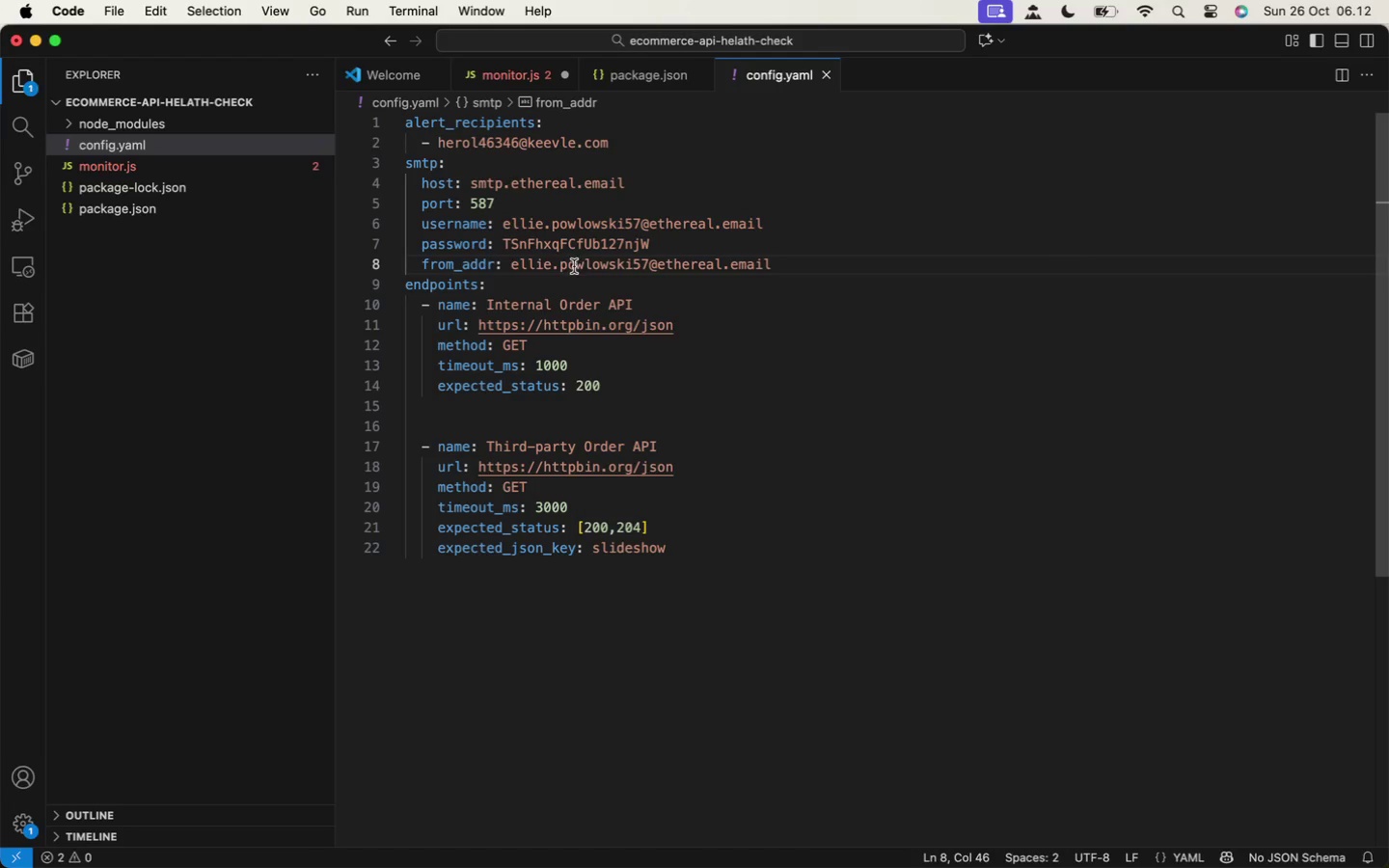 
key(Meta+S)
 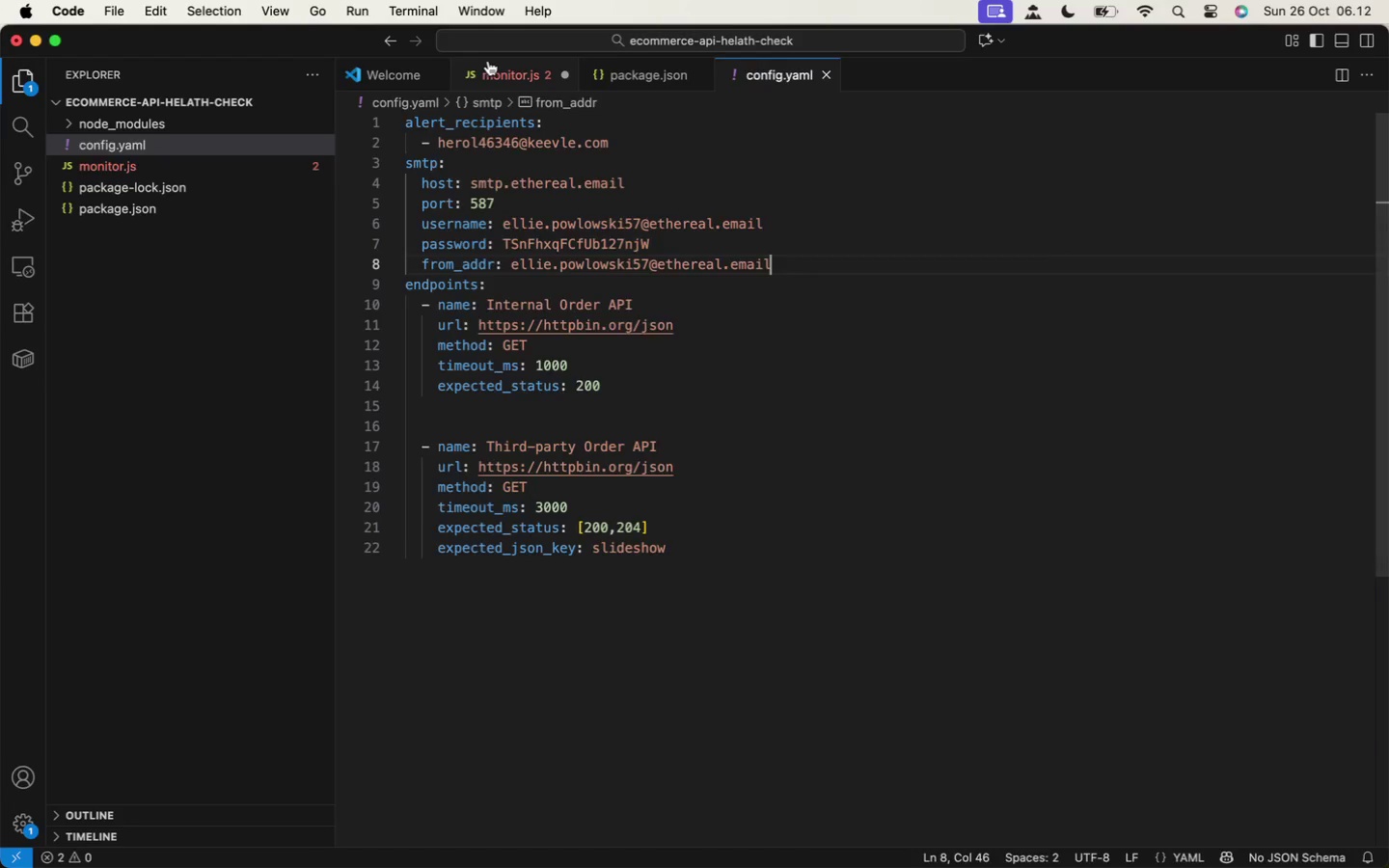 
left_click([488, 61])
 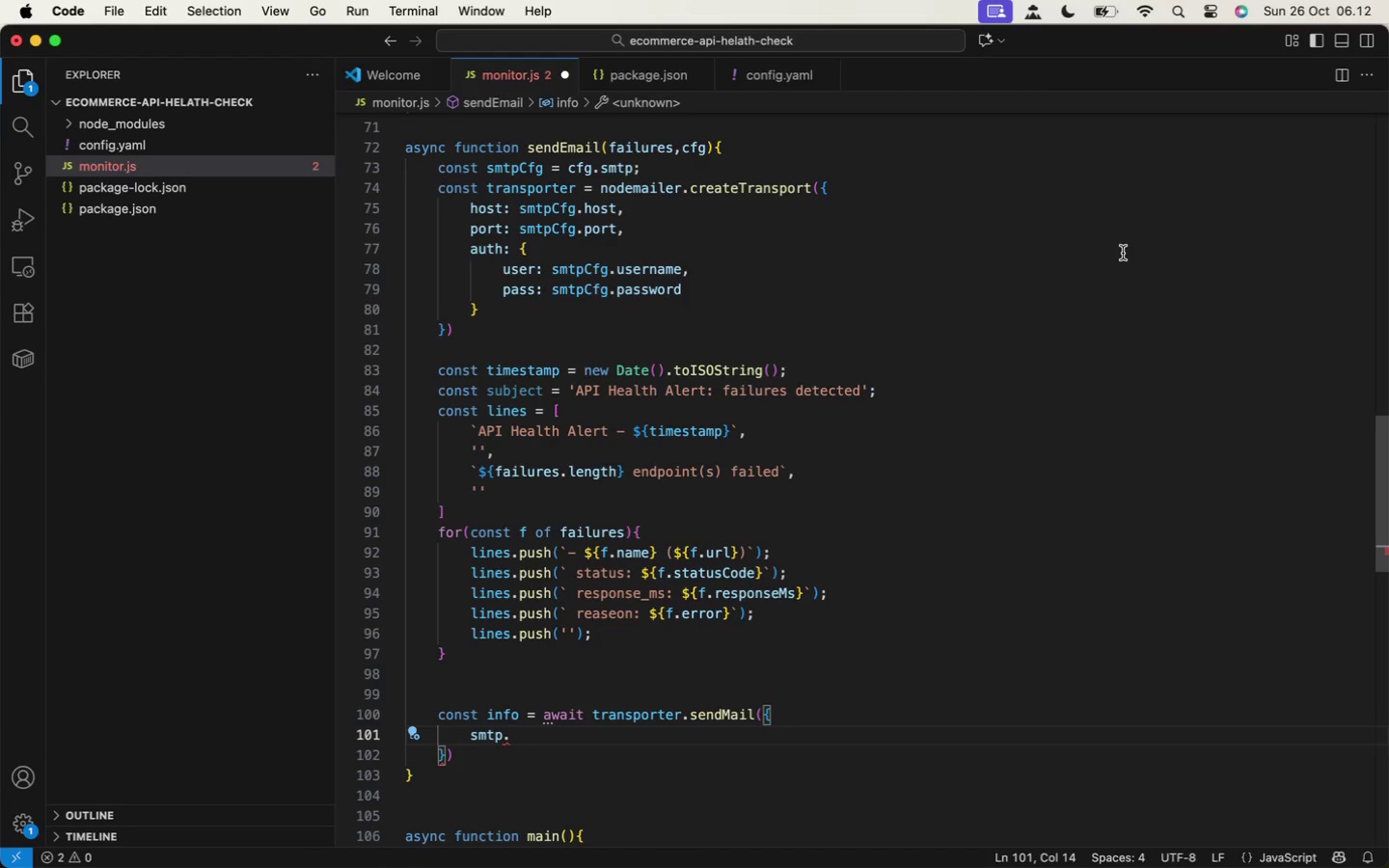 
wait(9.82)
 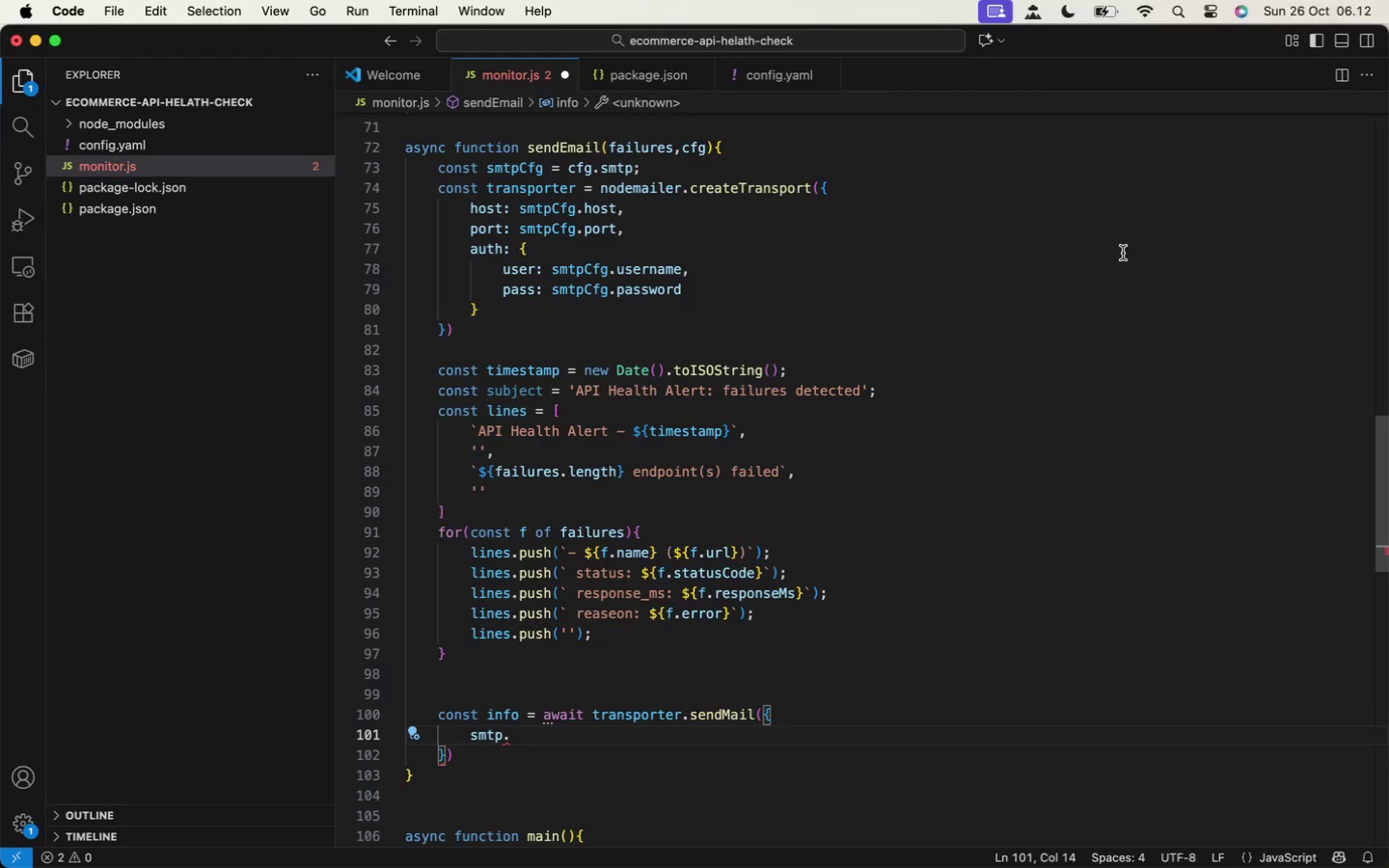 
key(Backspace)
key(Backspace)
key(Backspace)
key(Backspace)
key(Backspace)
type(from: smt)
 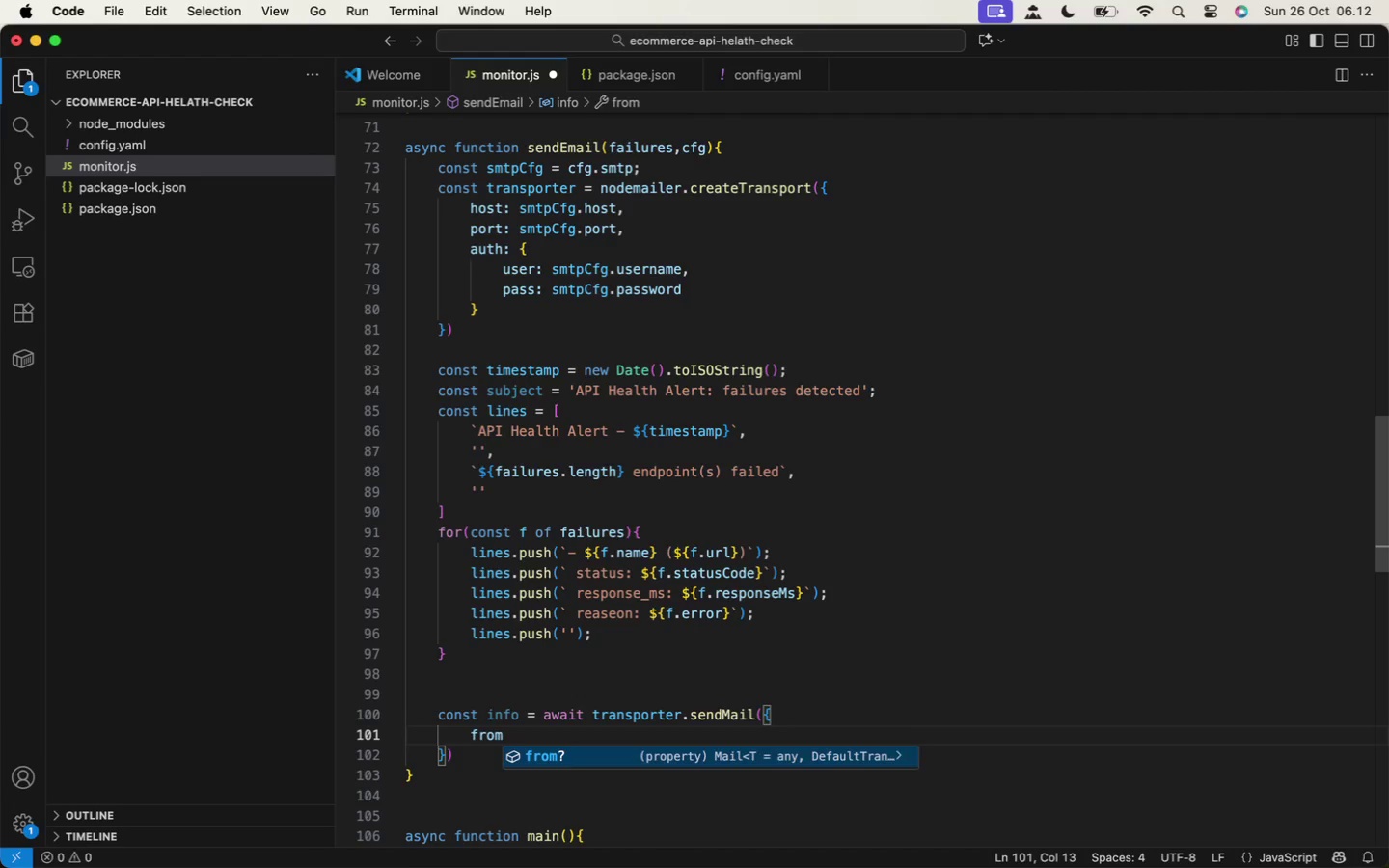 
 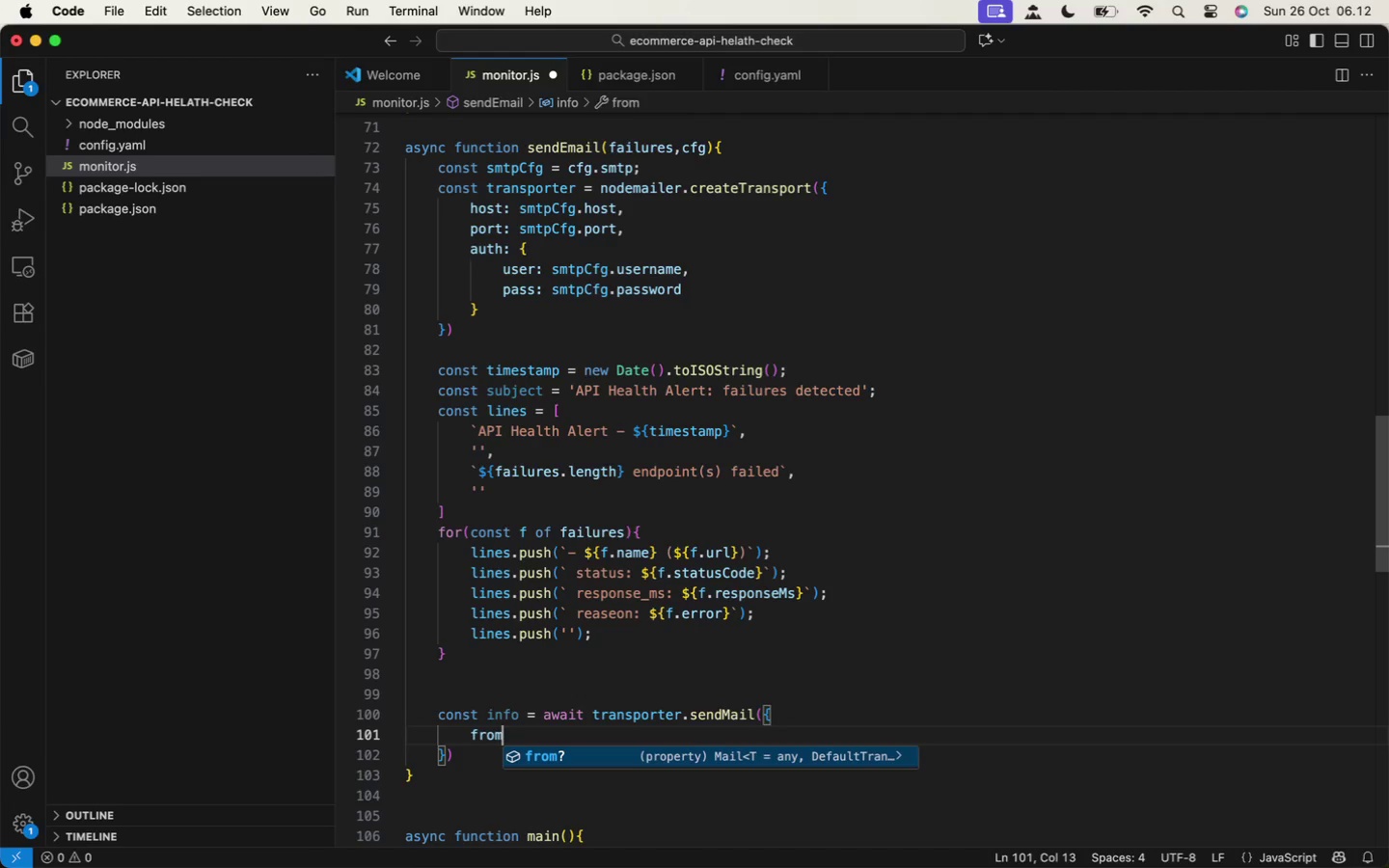 
key(Enter)
 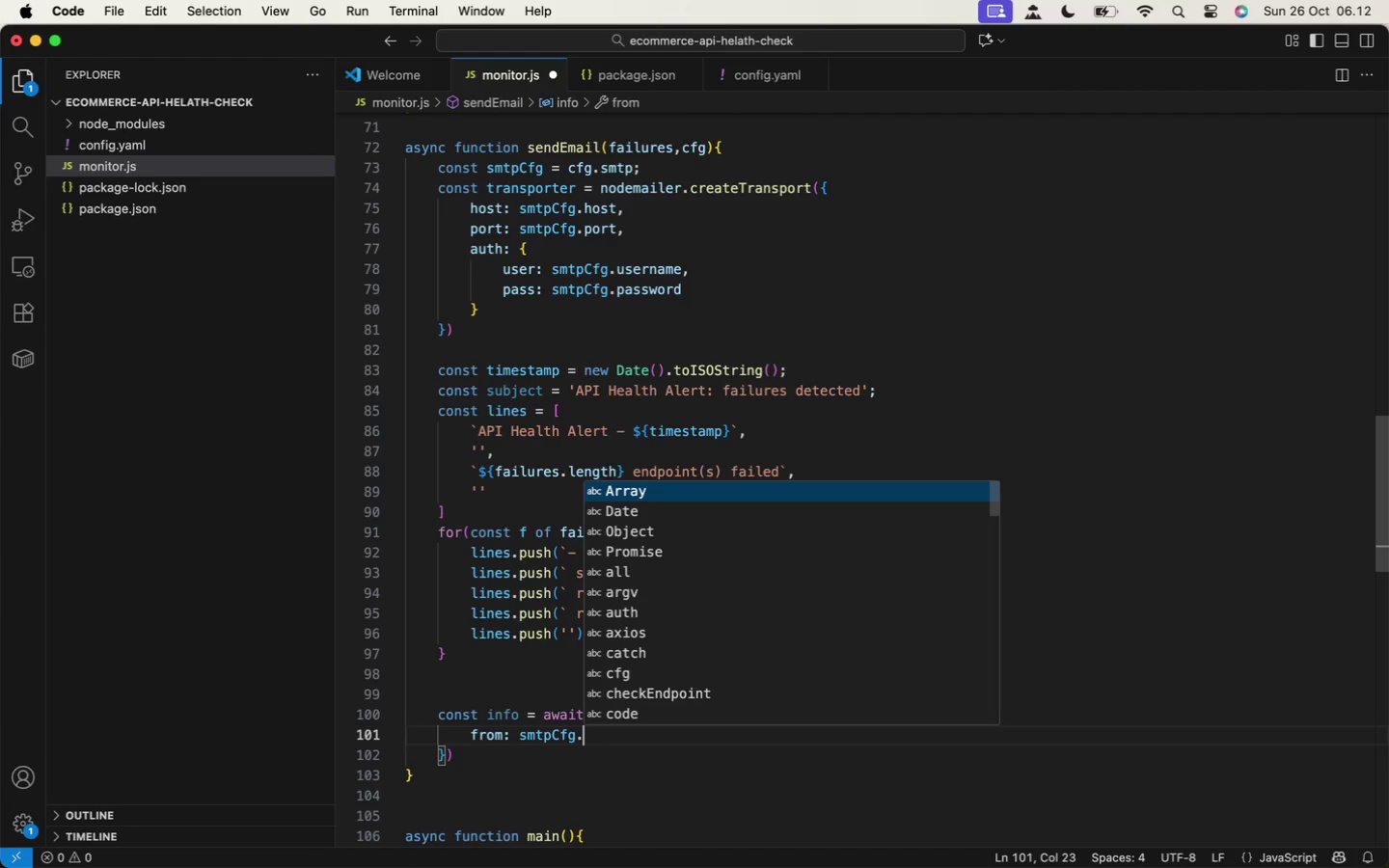 
type(.from_addr)
 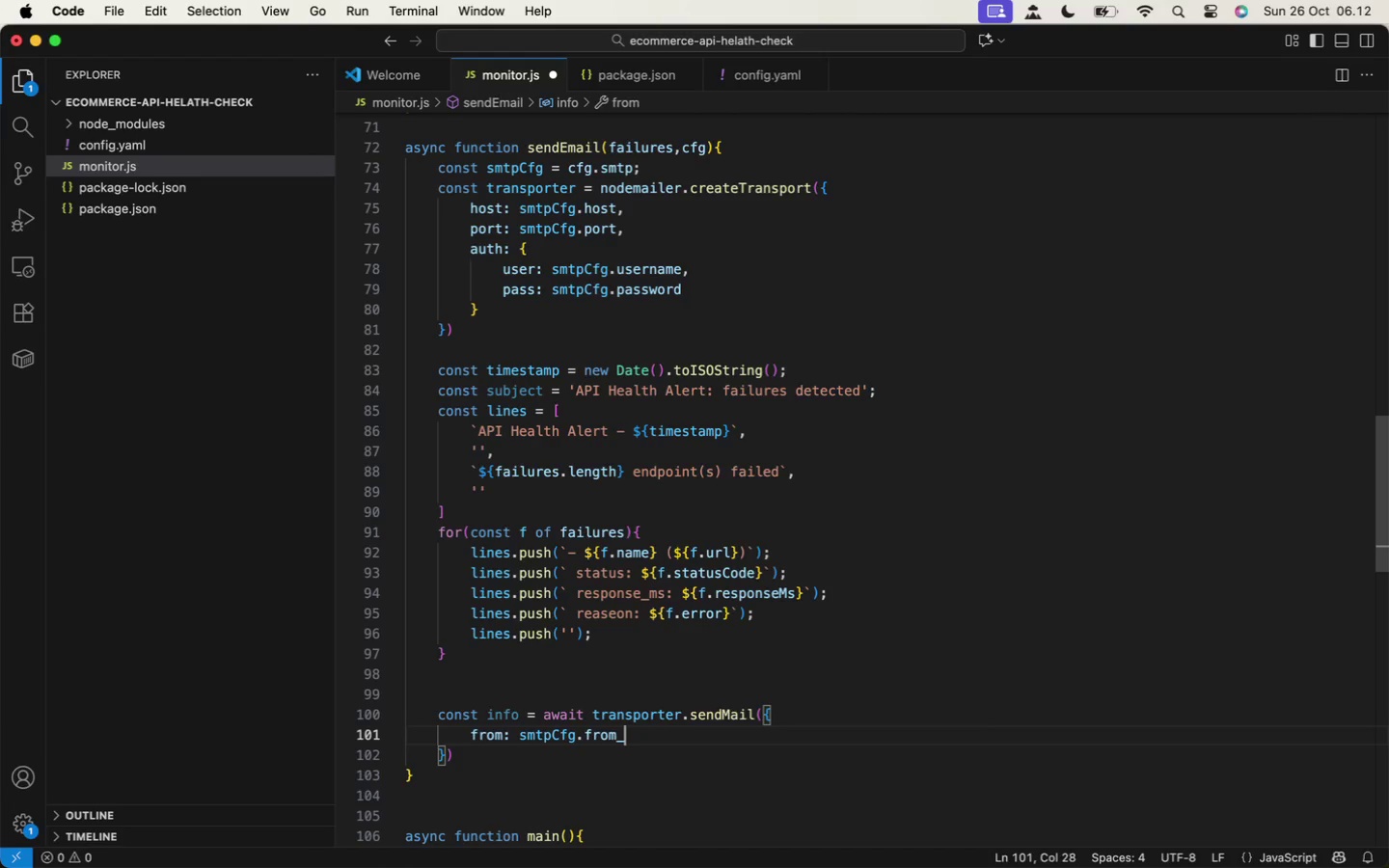 
left_click([110, 149])
 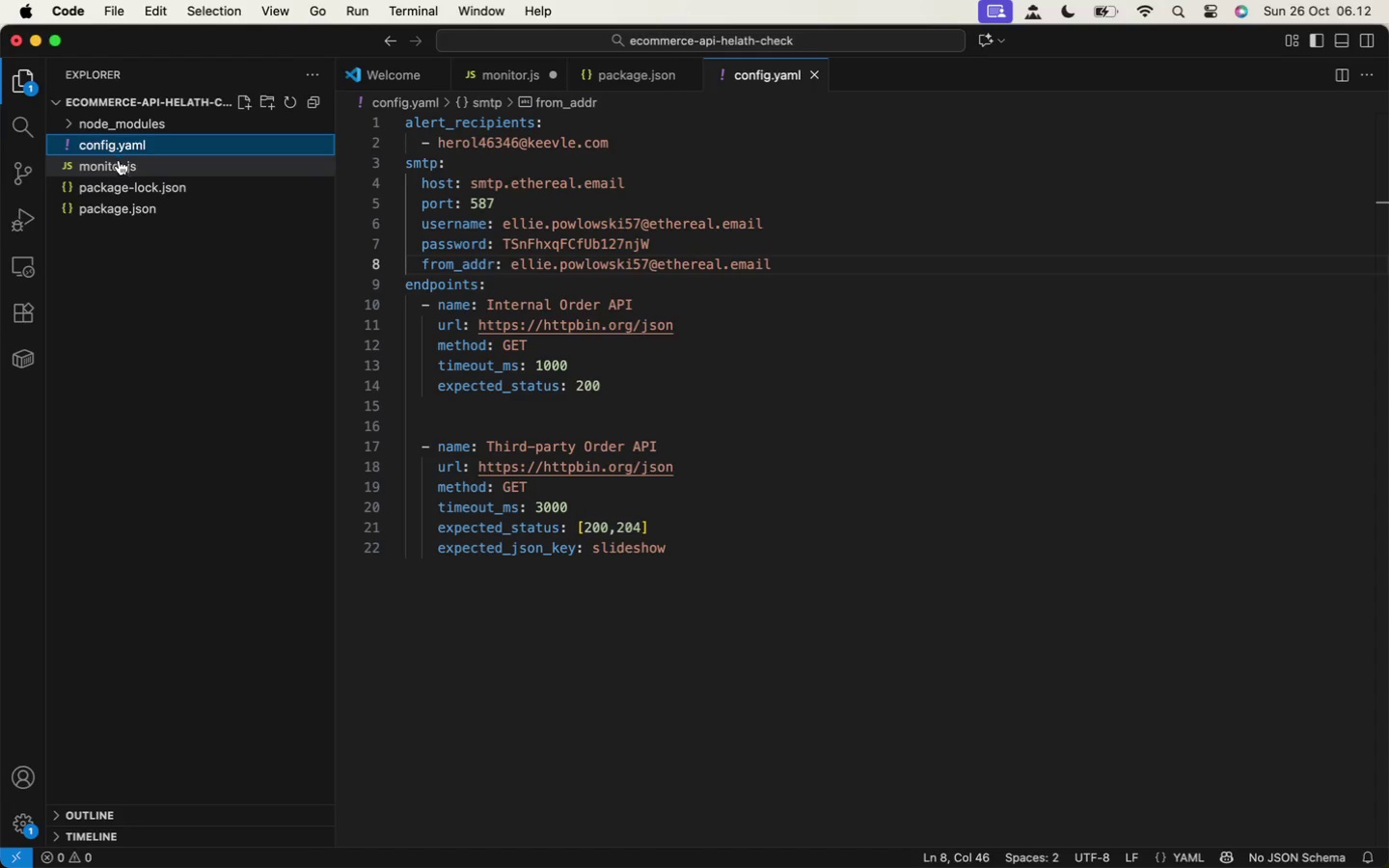 
left_click([120, 162])
 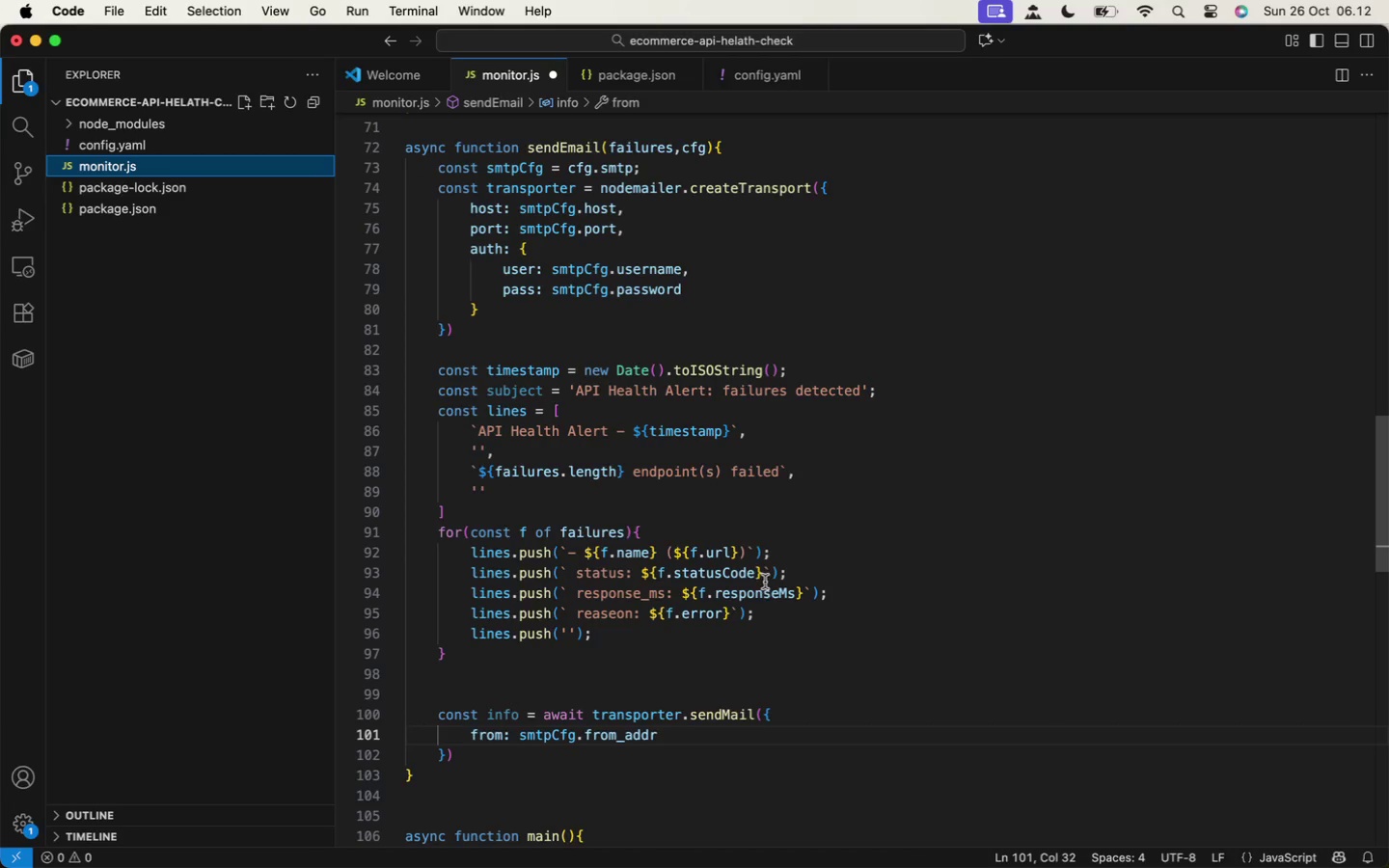 
wait(5.24)
 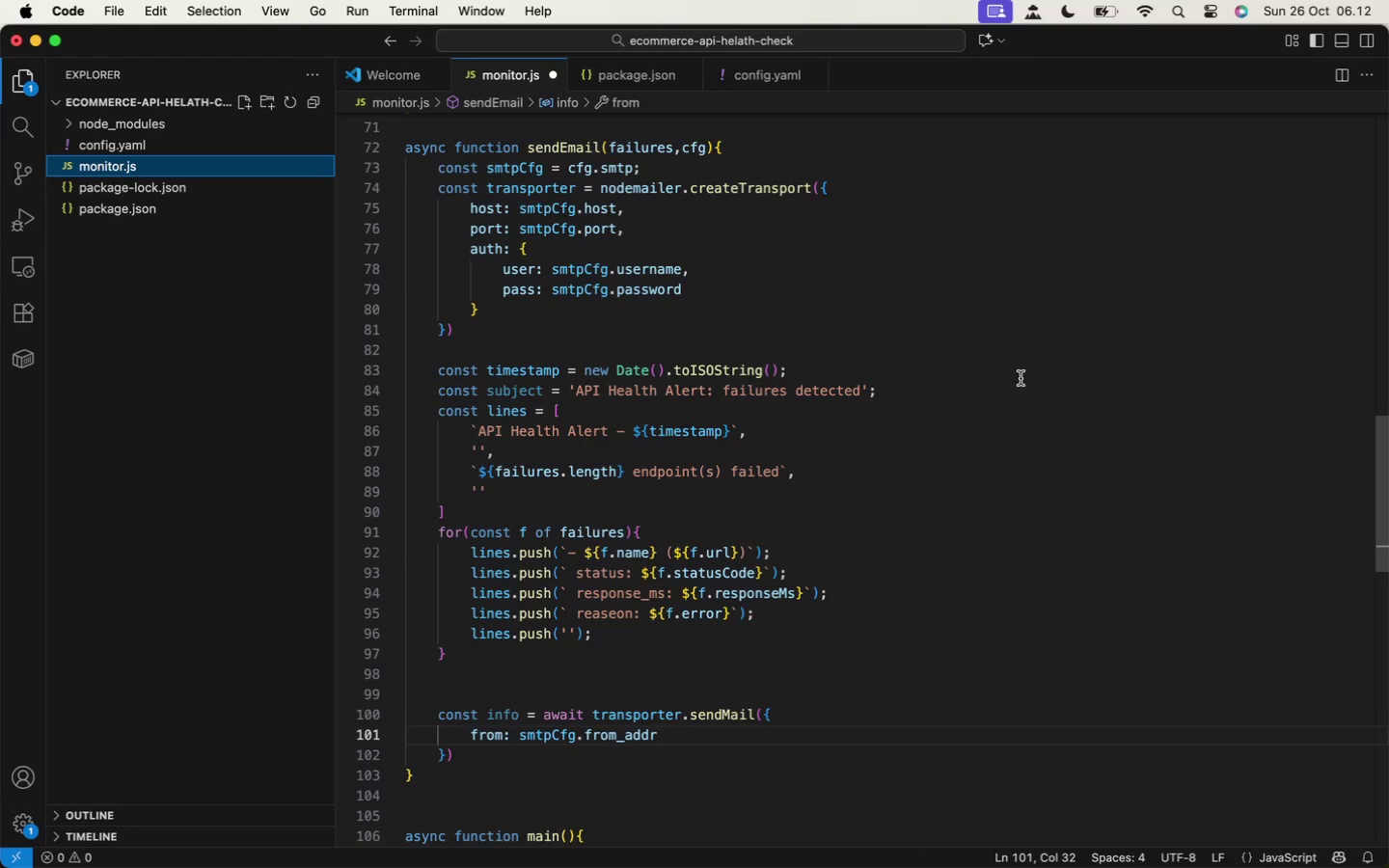 
left_click([746, 743])
 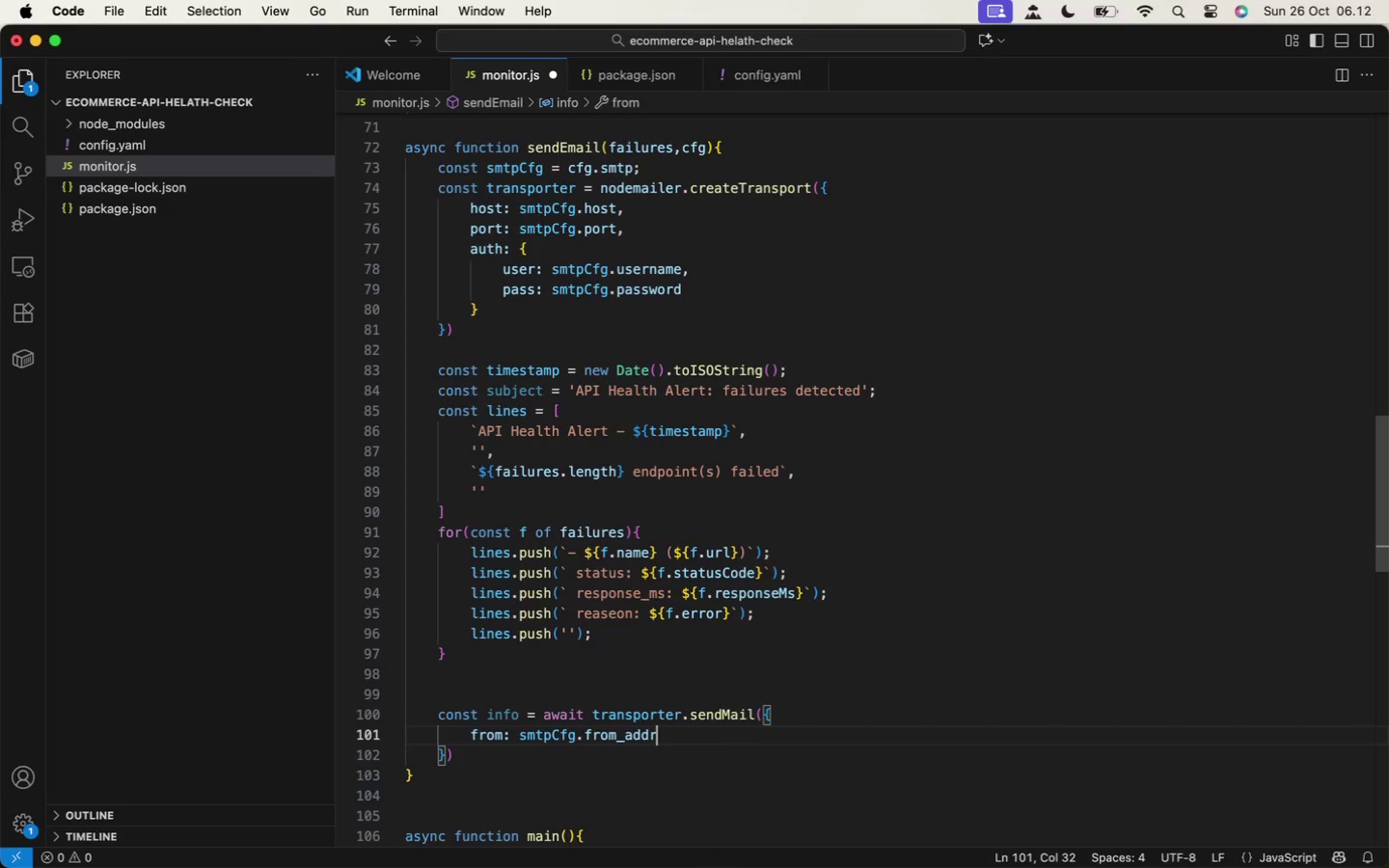 
key(Comma)
 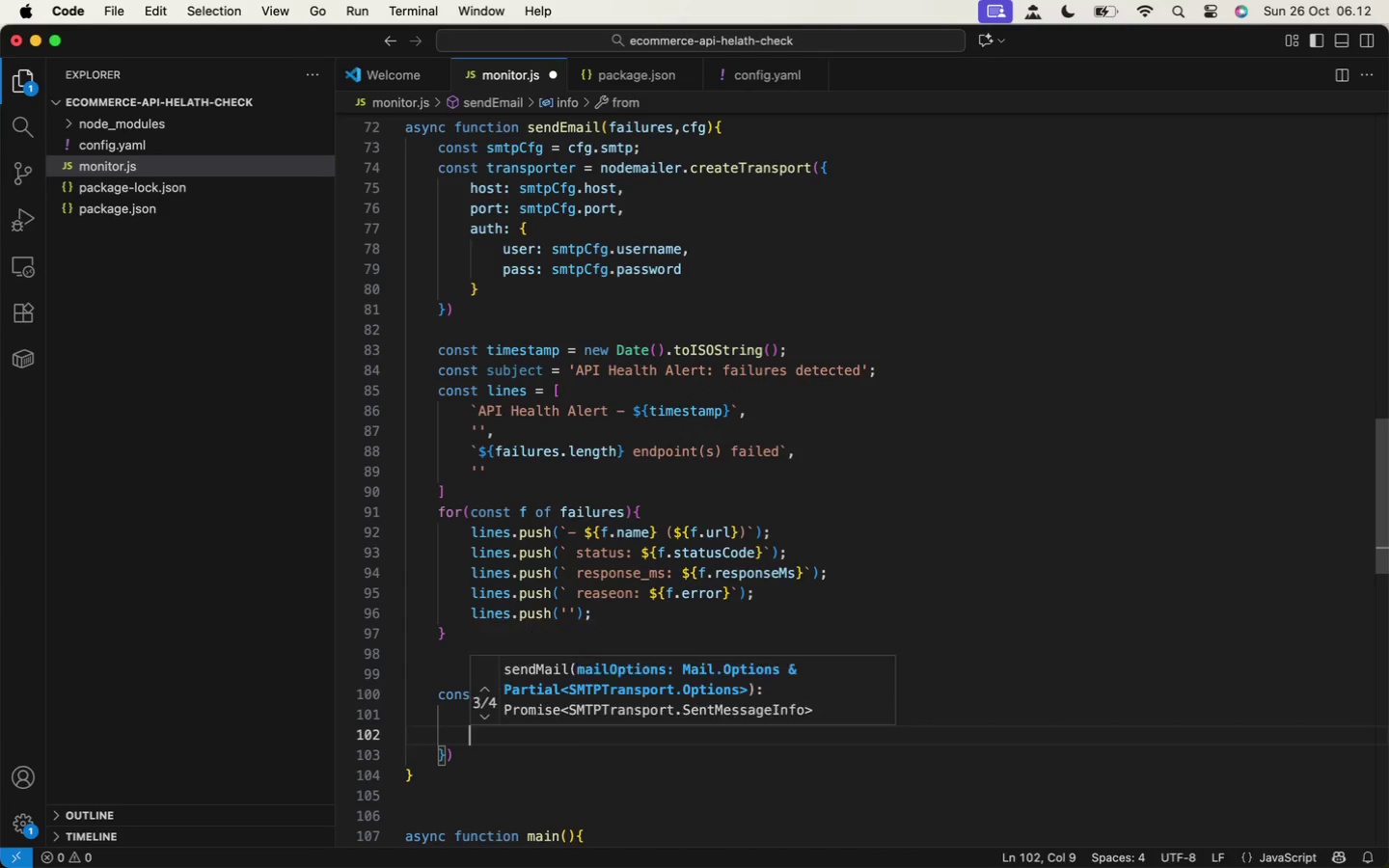 
key(Enter)
 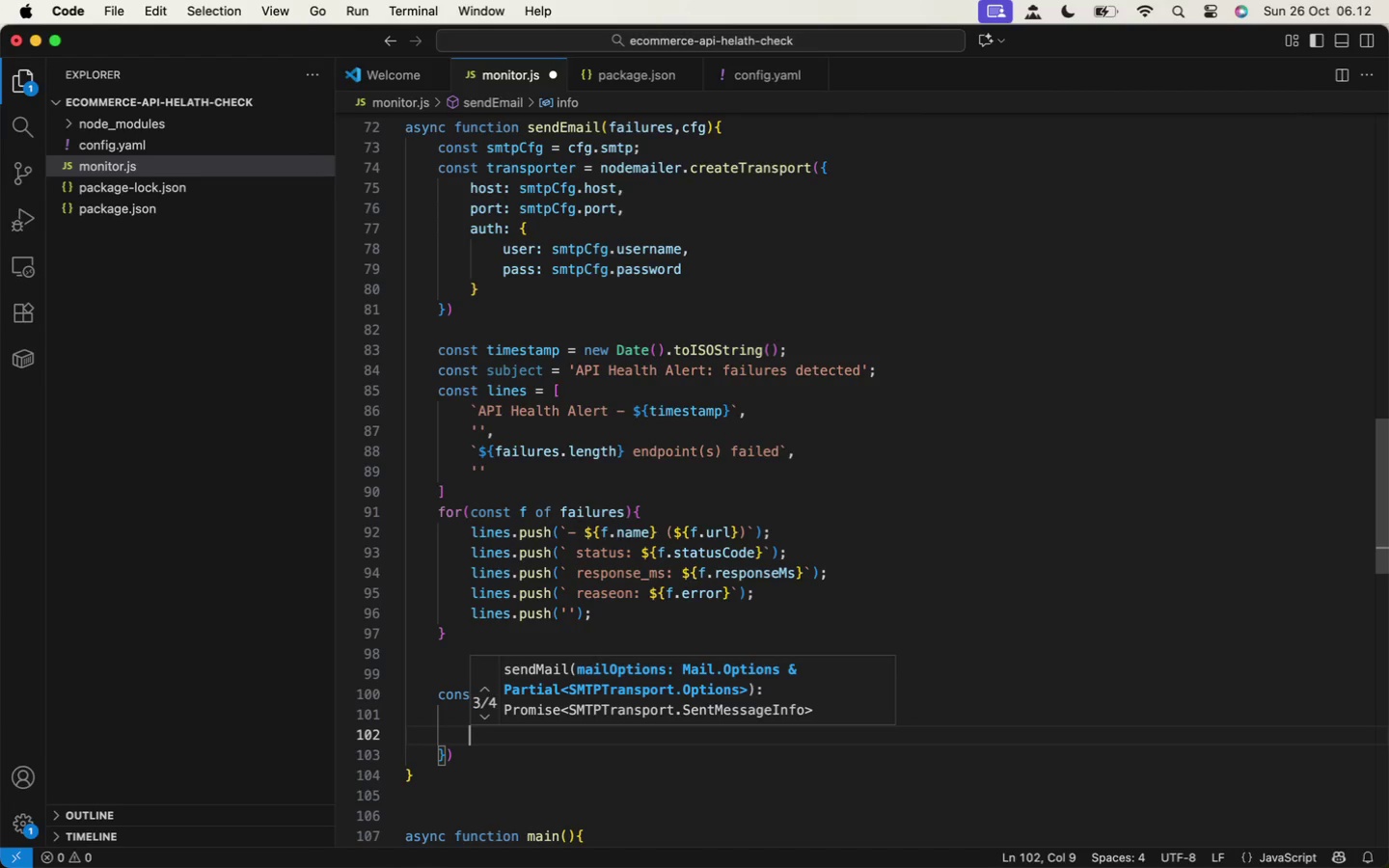 
type(to: c)
 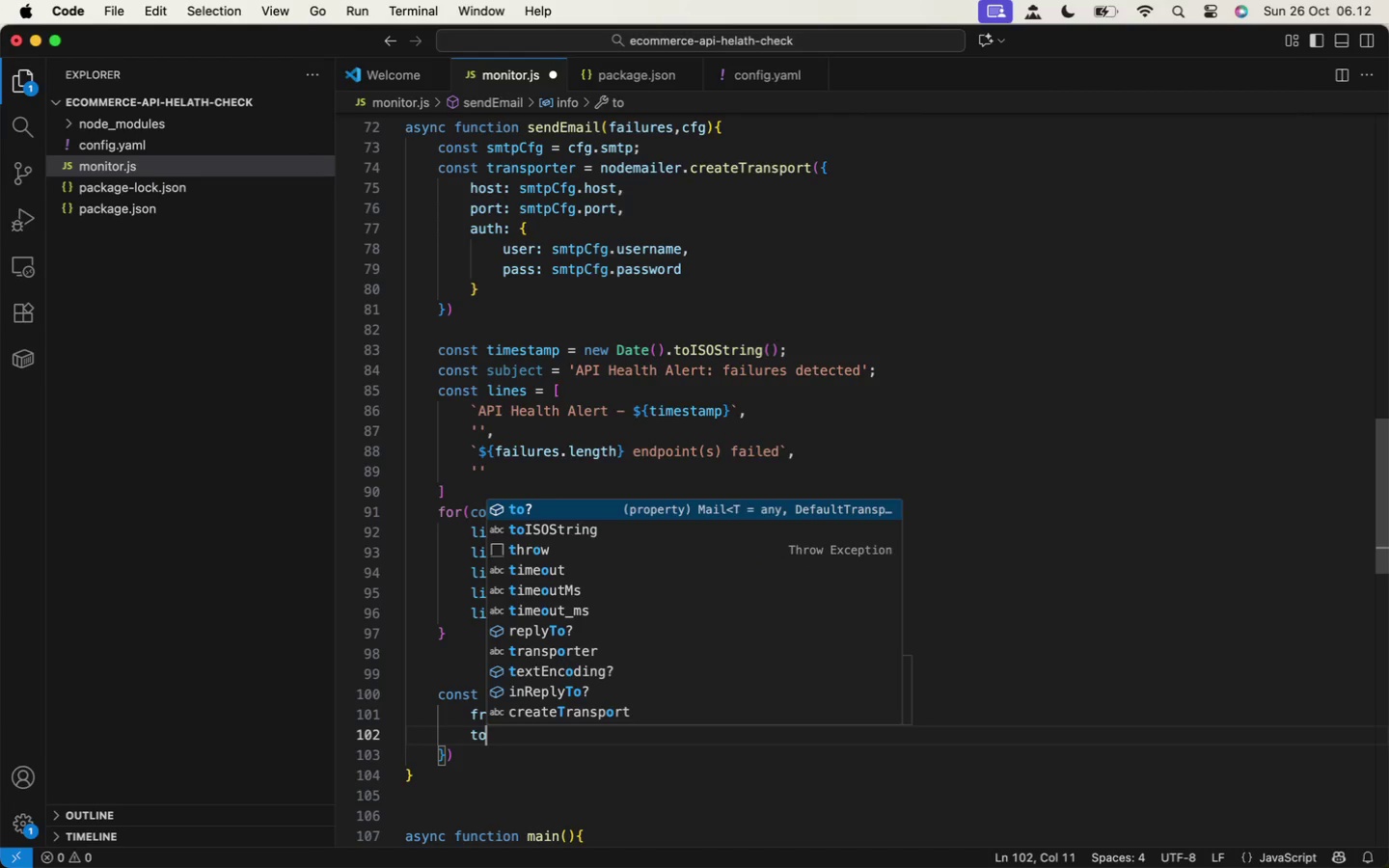 
key(Enter)
 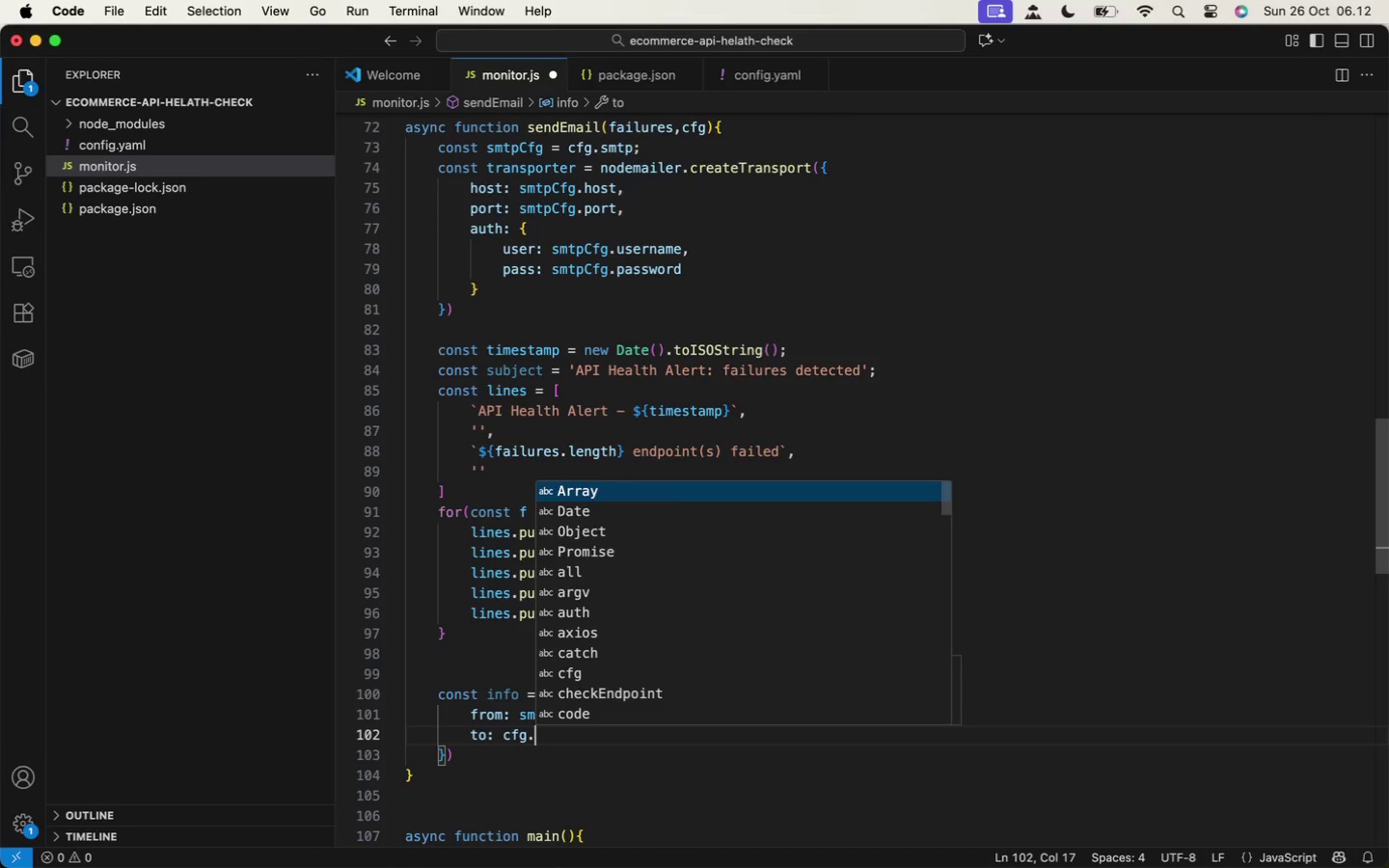 
type(.alrt_recipients.)
 